 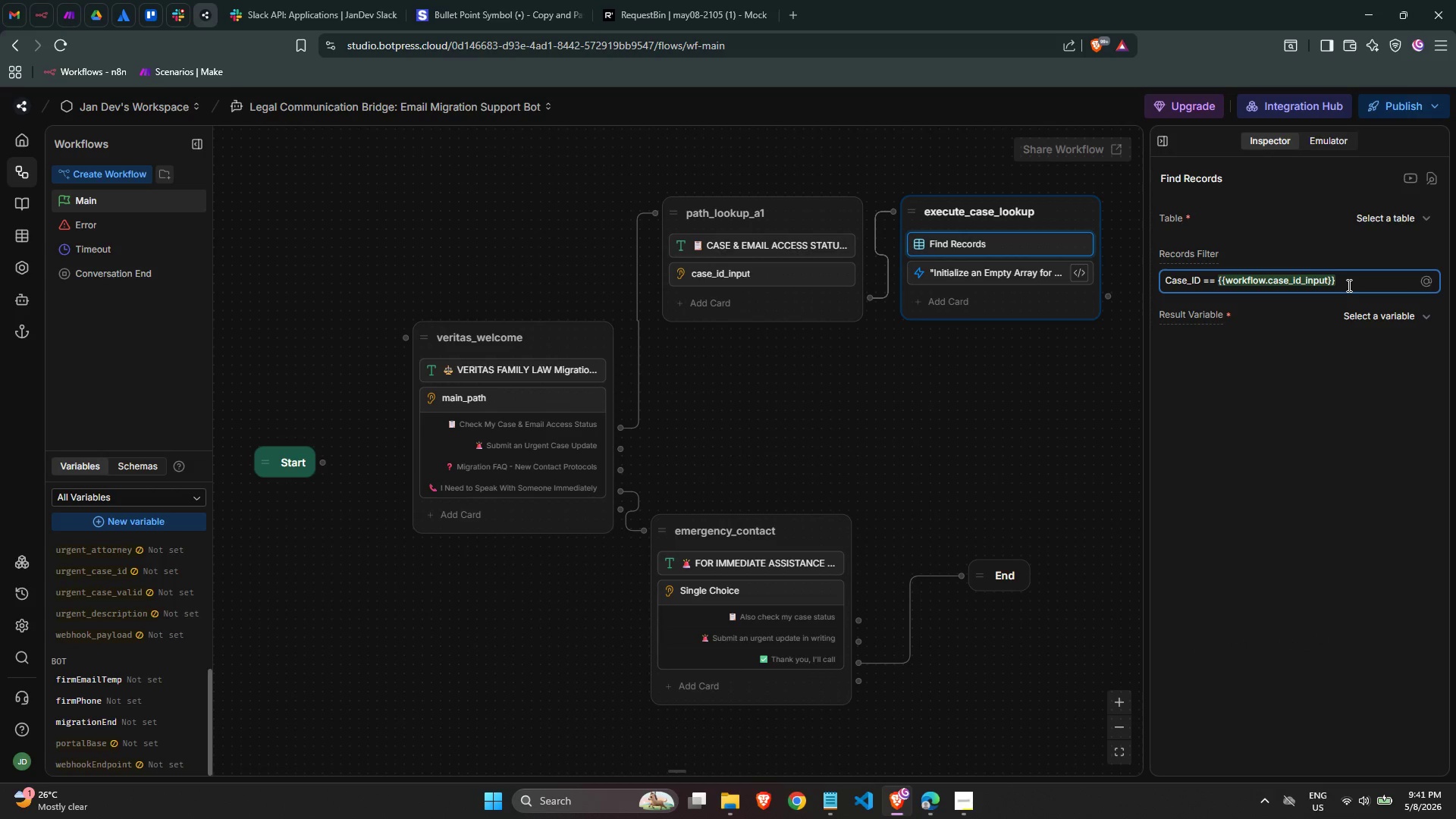 
left_click([1390, 212])
 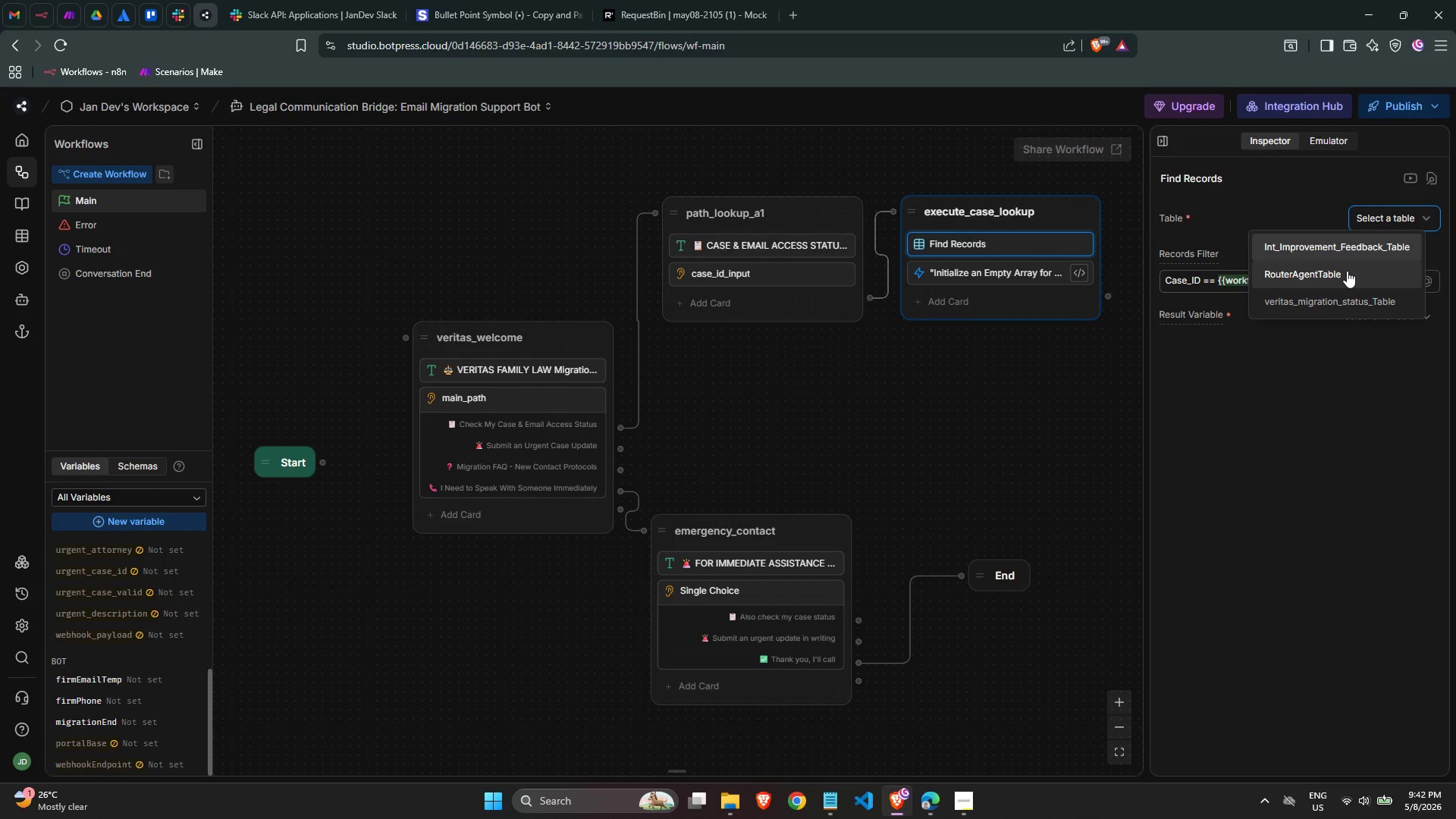 
wait(5.75)
 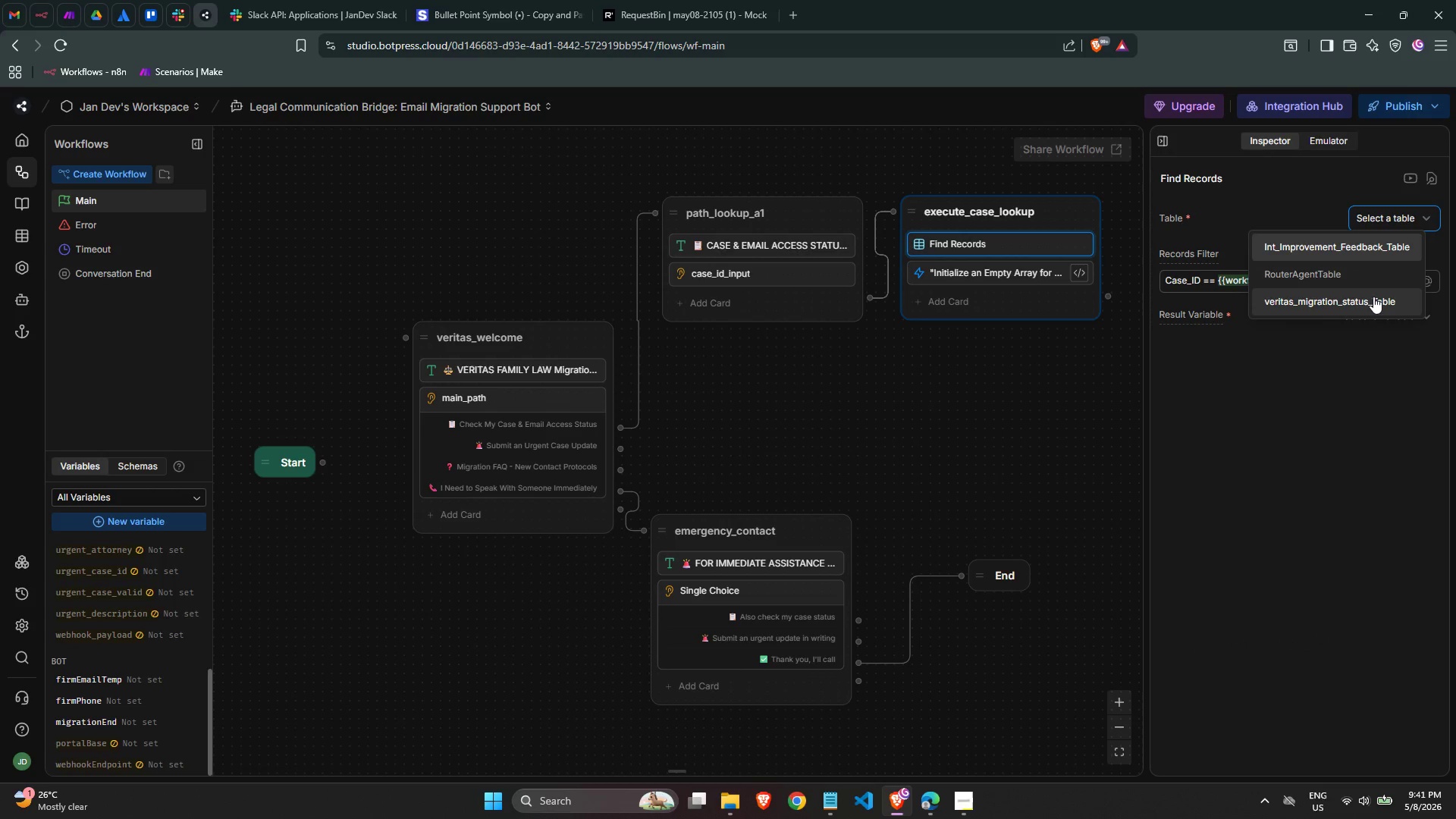 
left_click([1371, 306])
 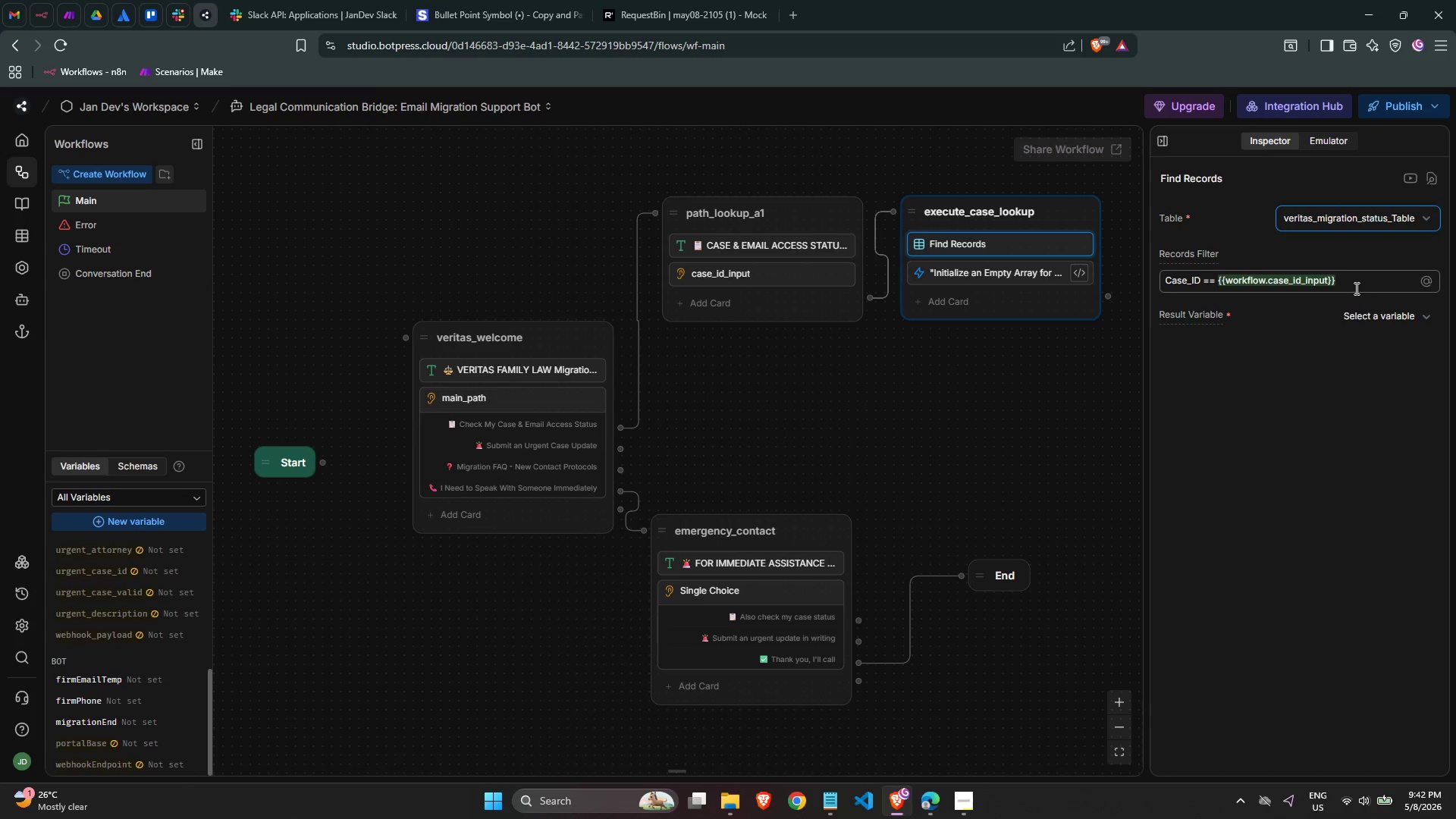 
mouse_move([1369, 271])
 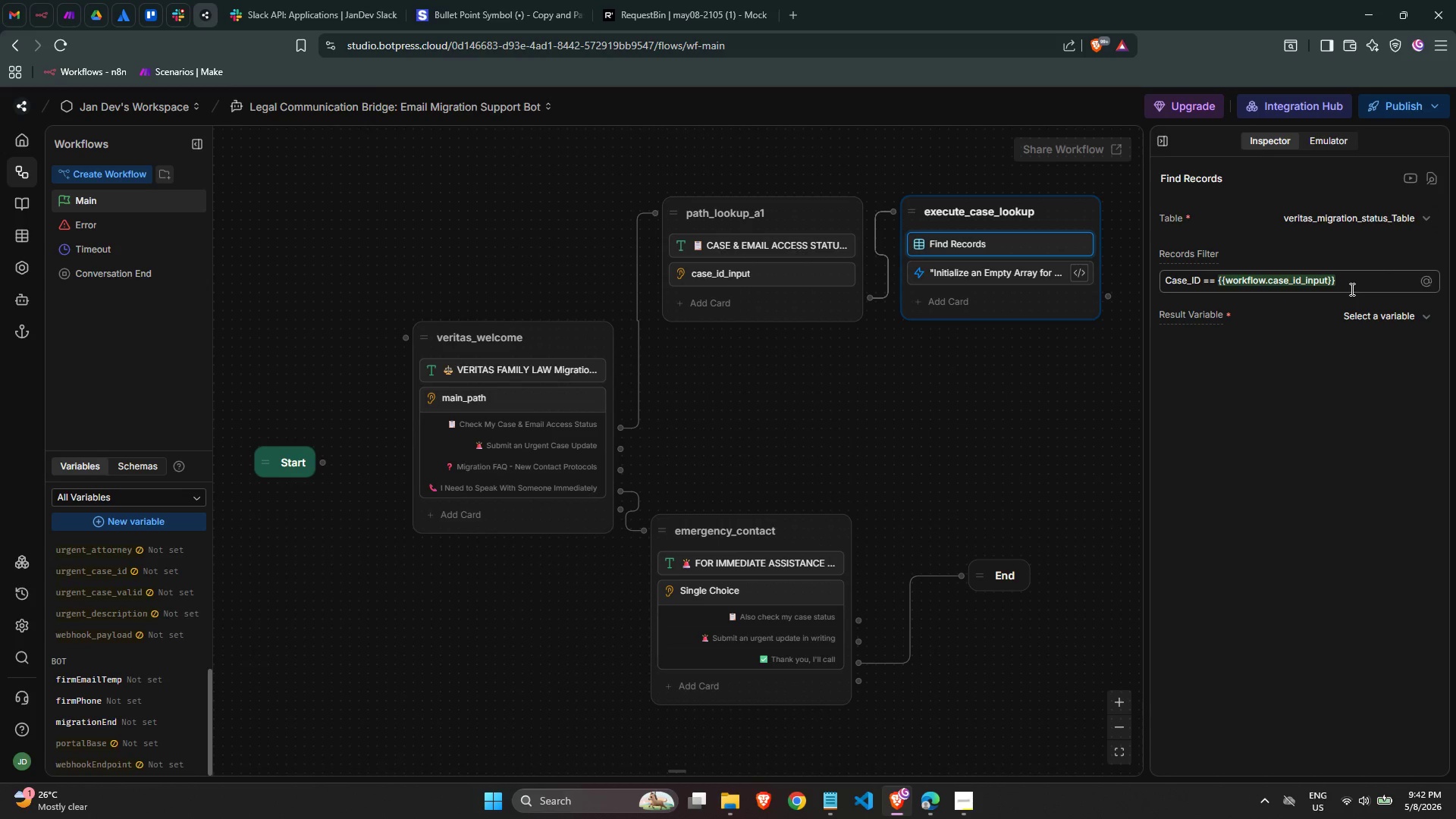 
left_click([1350, 287])
 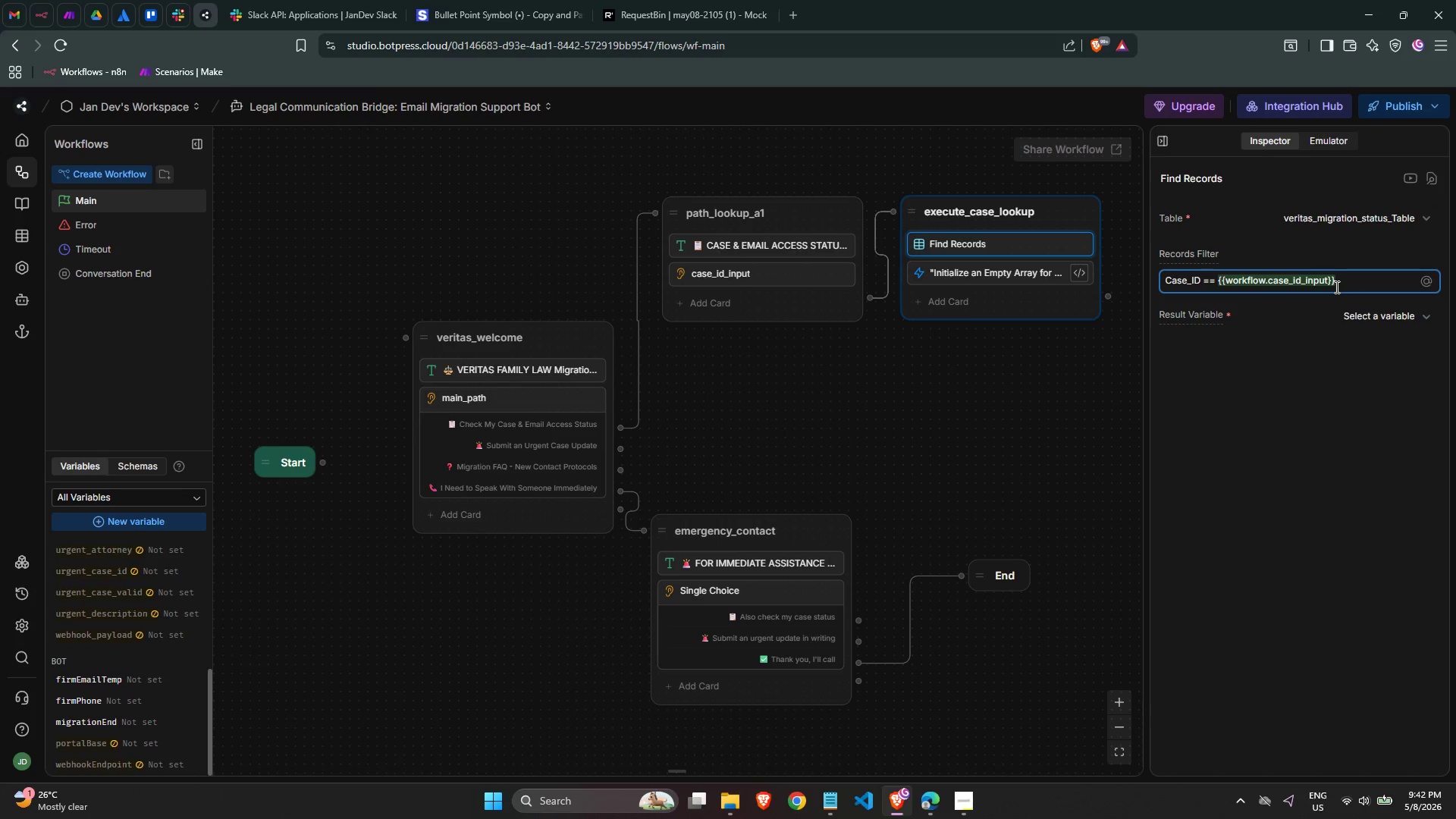 
mouse_move([1360, 323])
 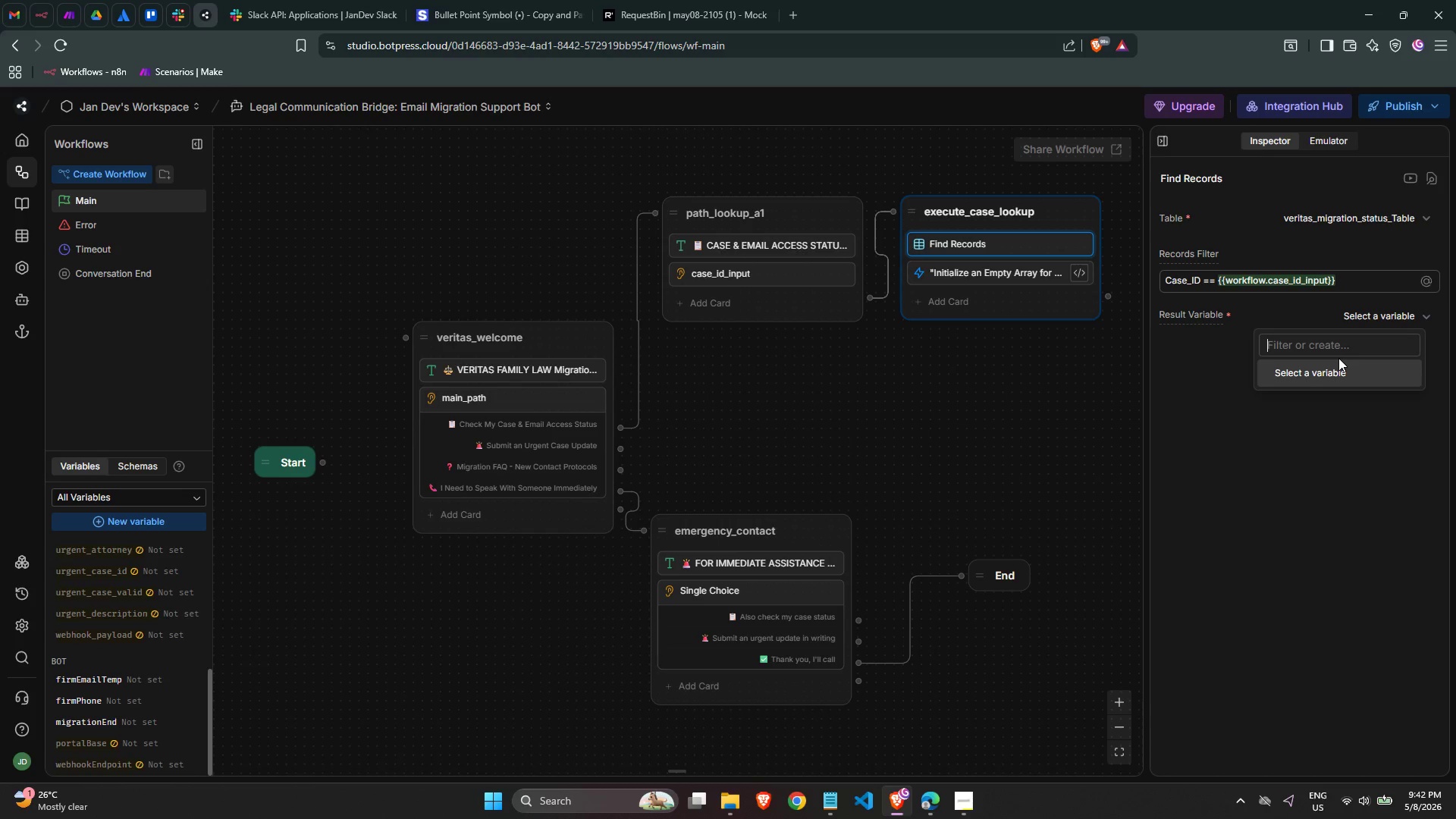 
wait(6.08)
 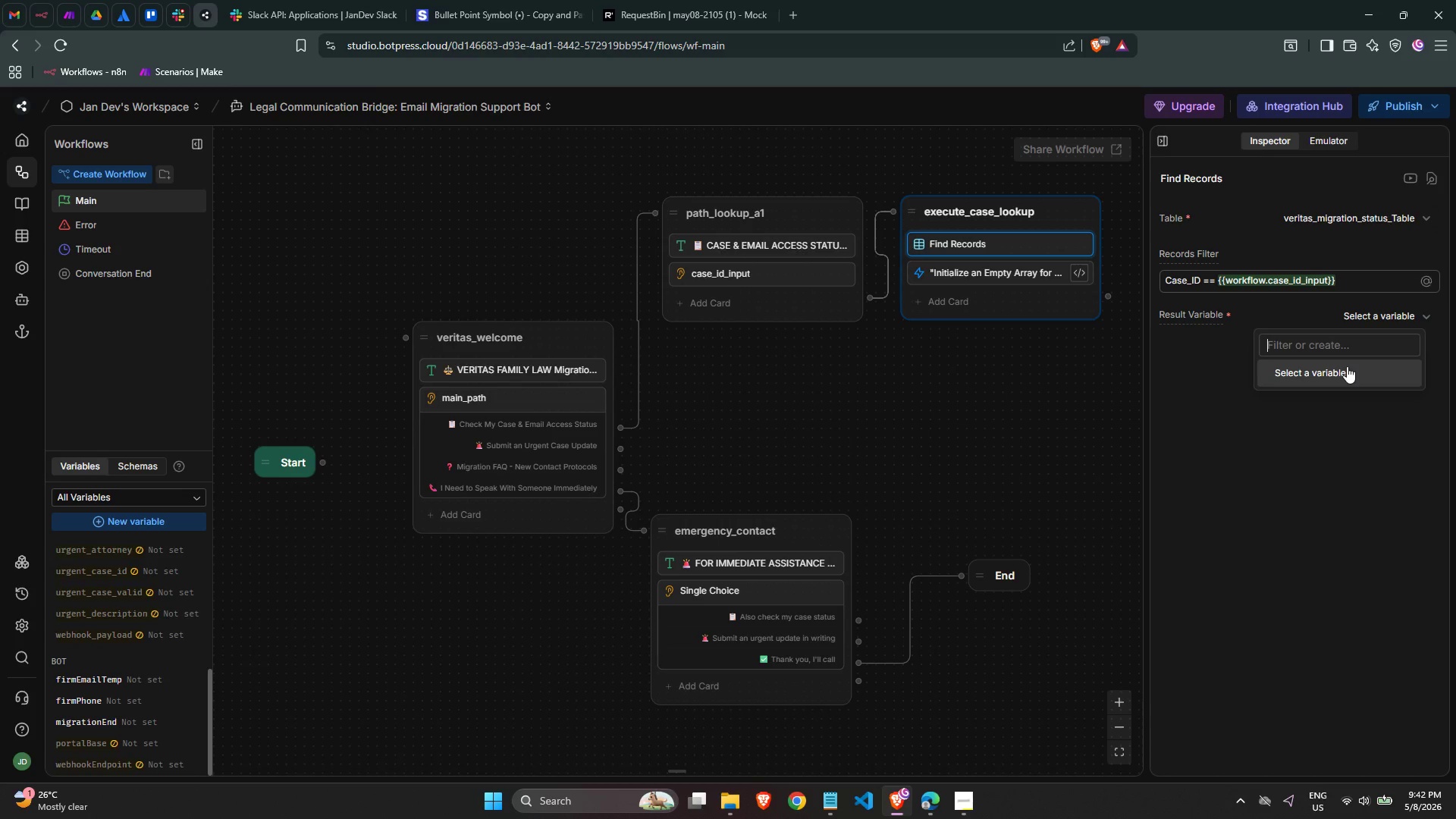 
left_click([1343, 366])
 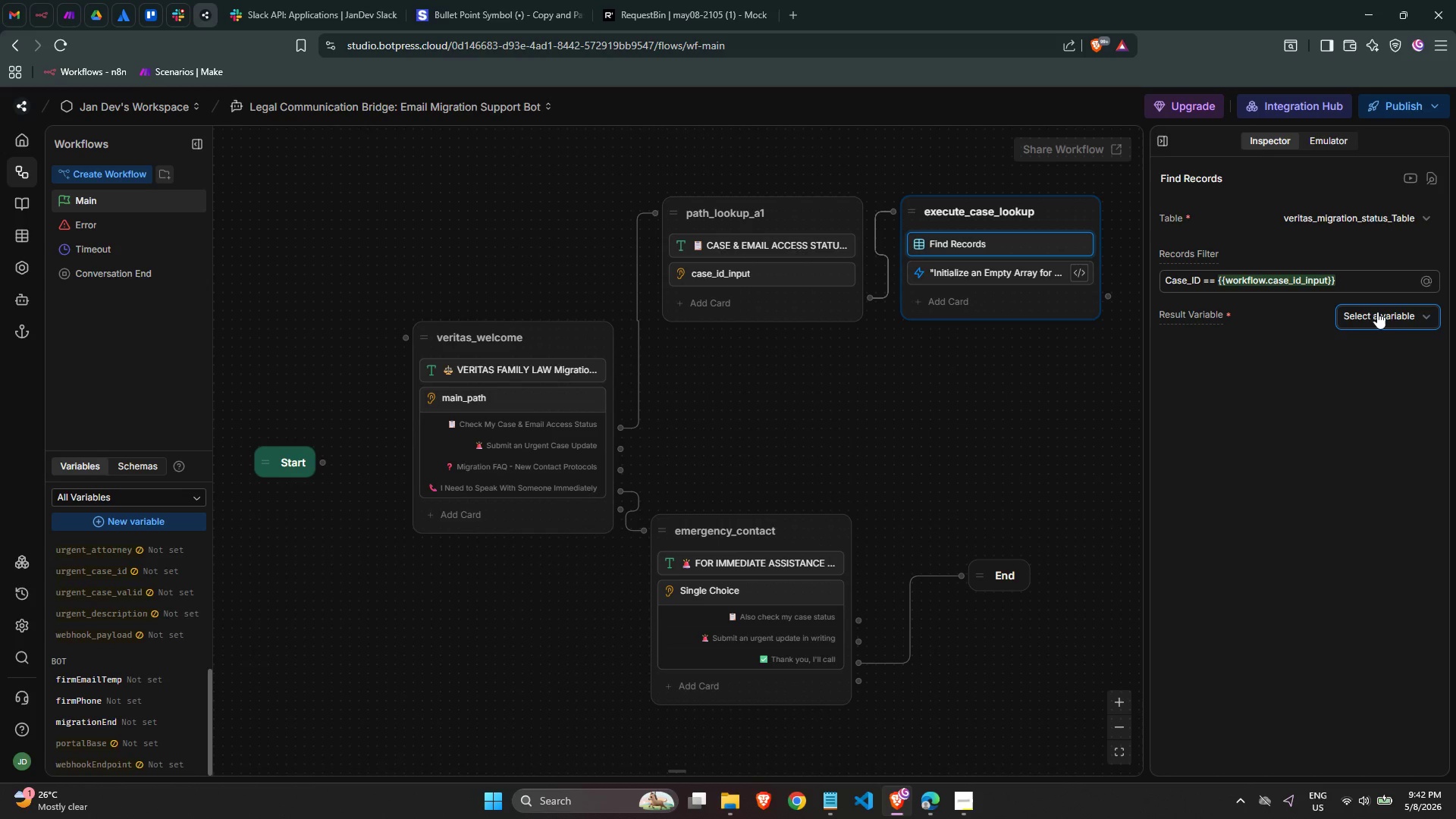 
left_click([1378, 311])
 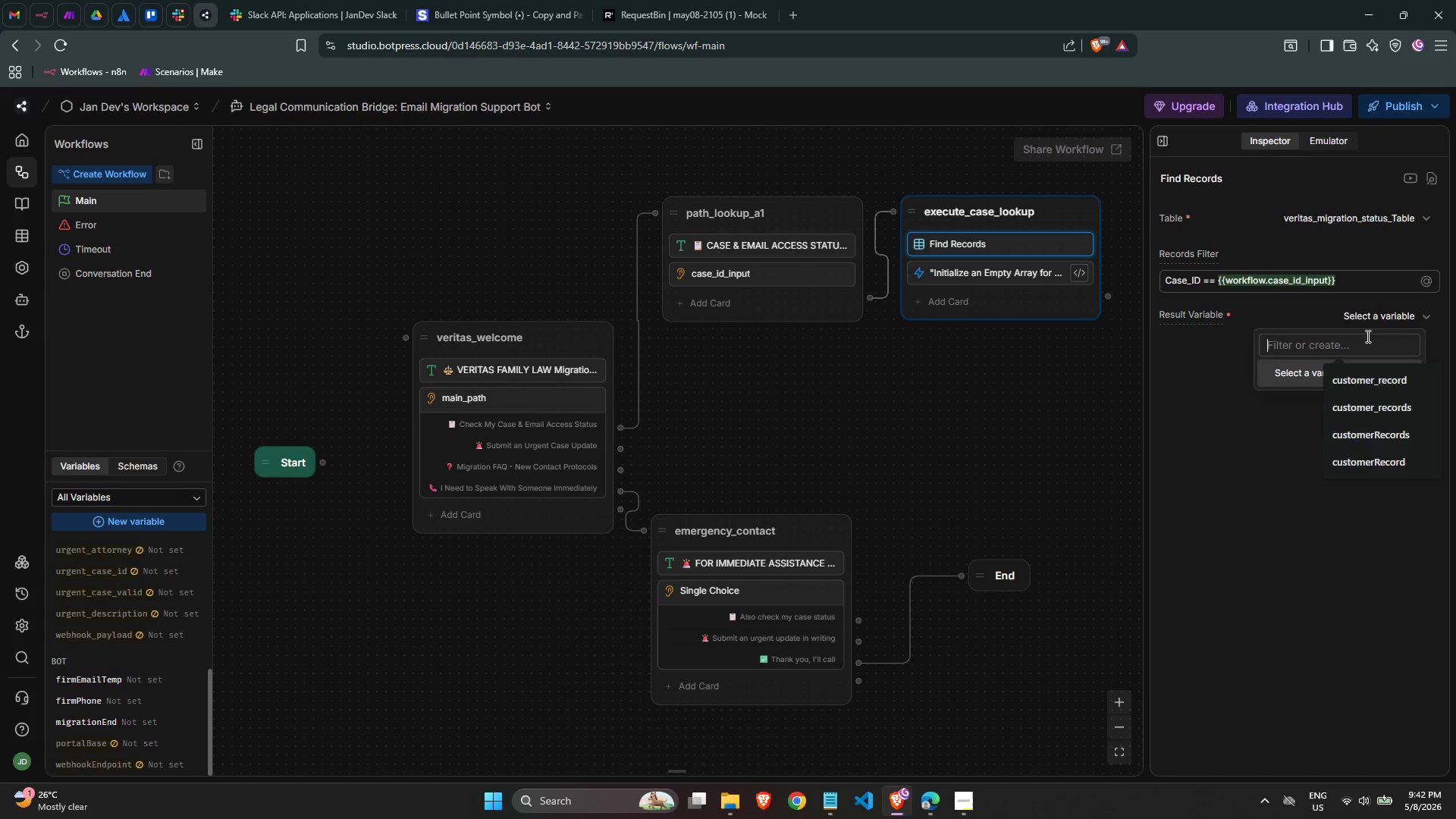 
type(case_record)
 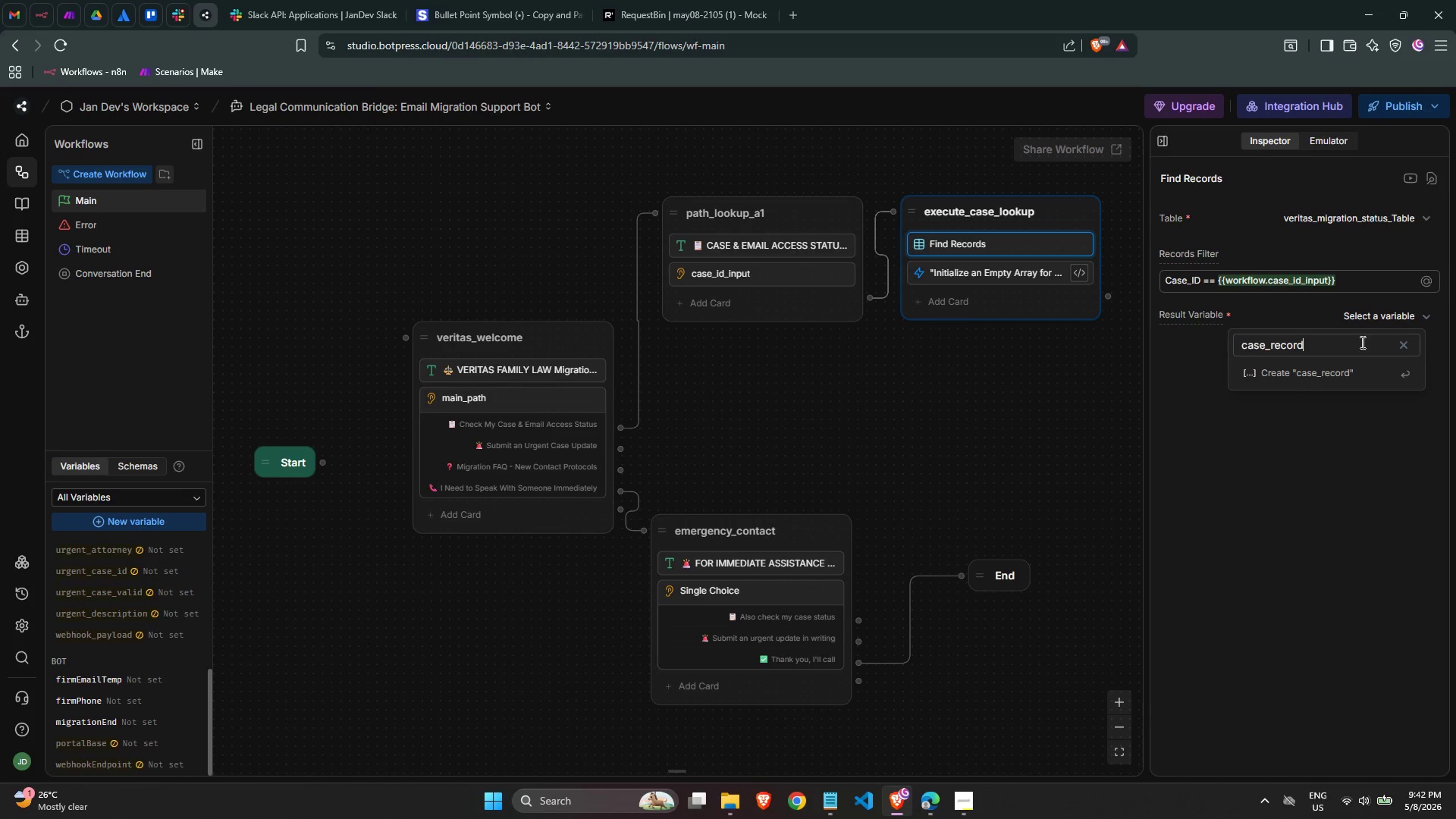 
left_click([1336, 379])
 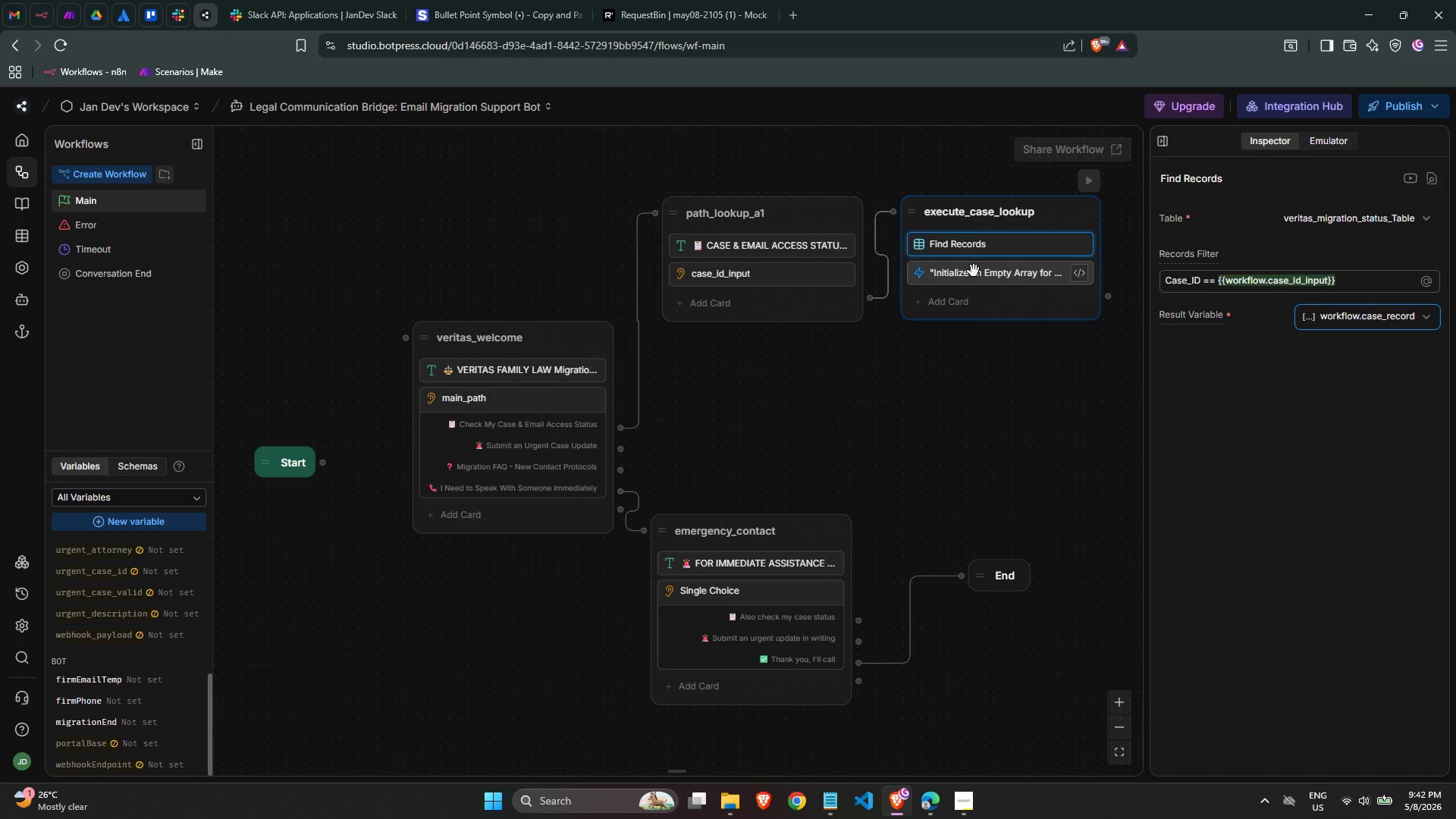 
left_click([974, 271])
 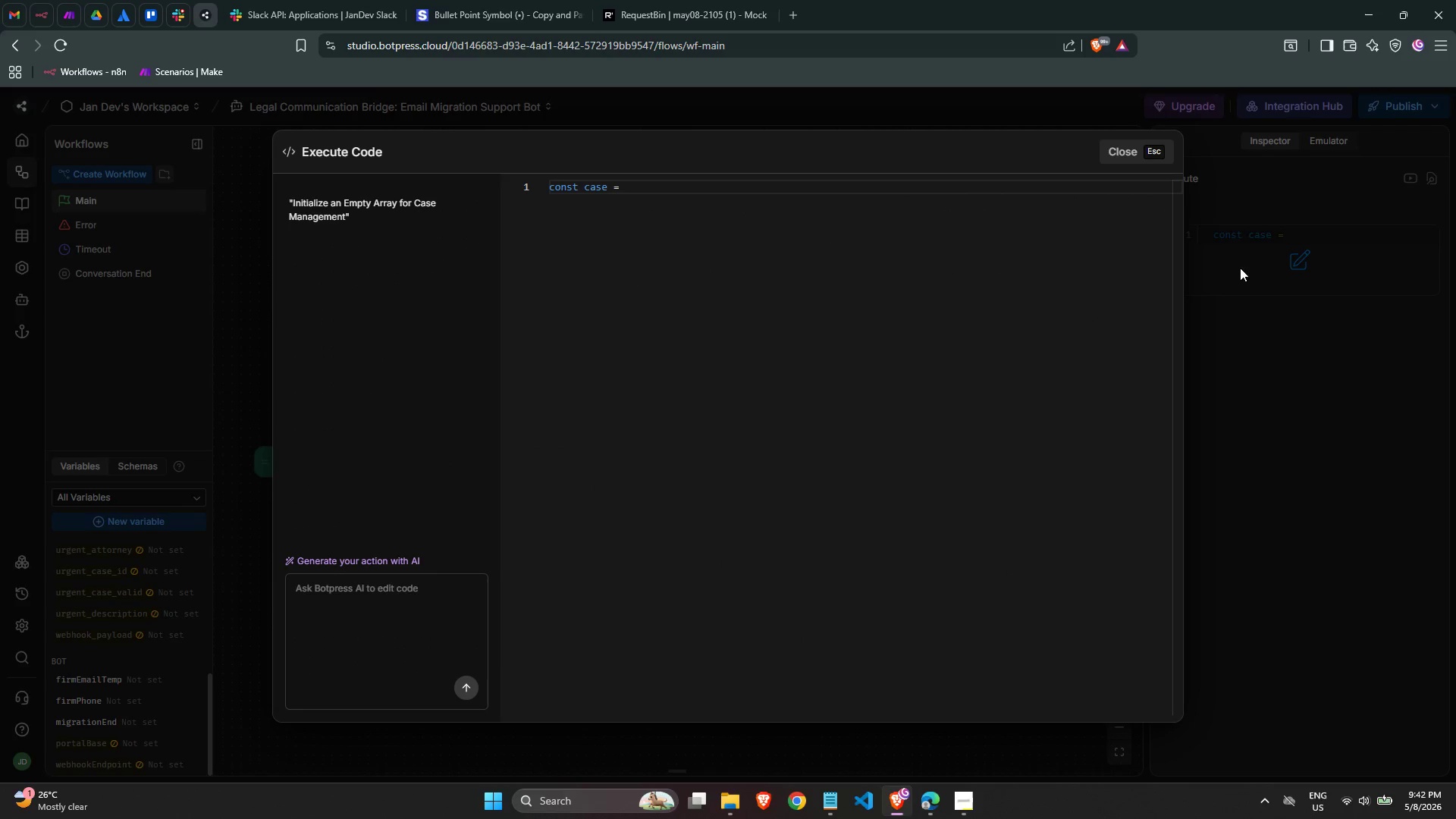 
left_click([1137, 150])
 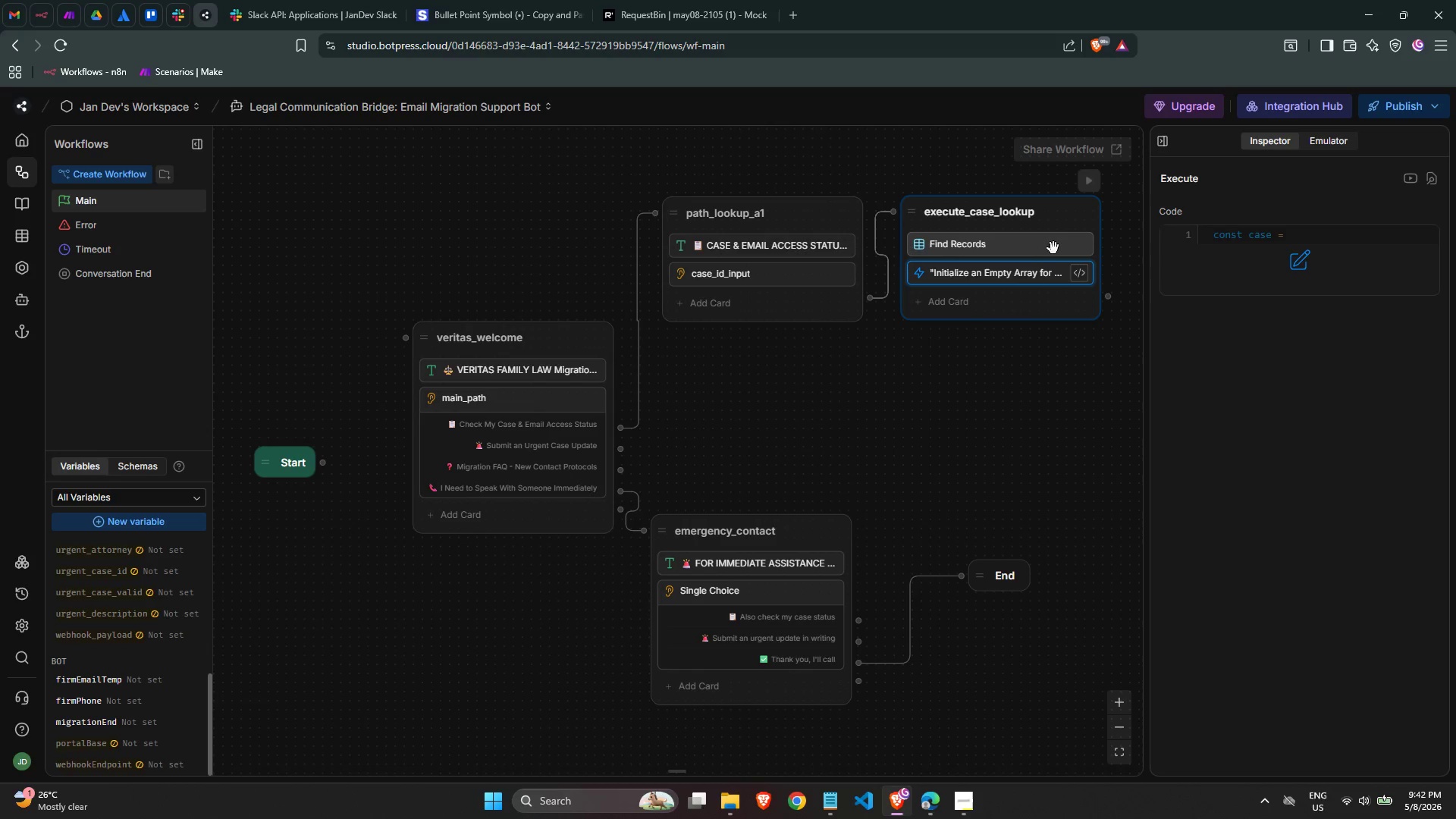 
left_click([1046, 243])
 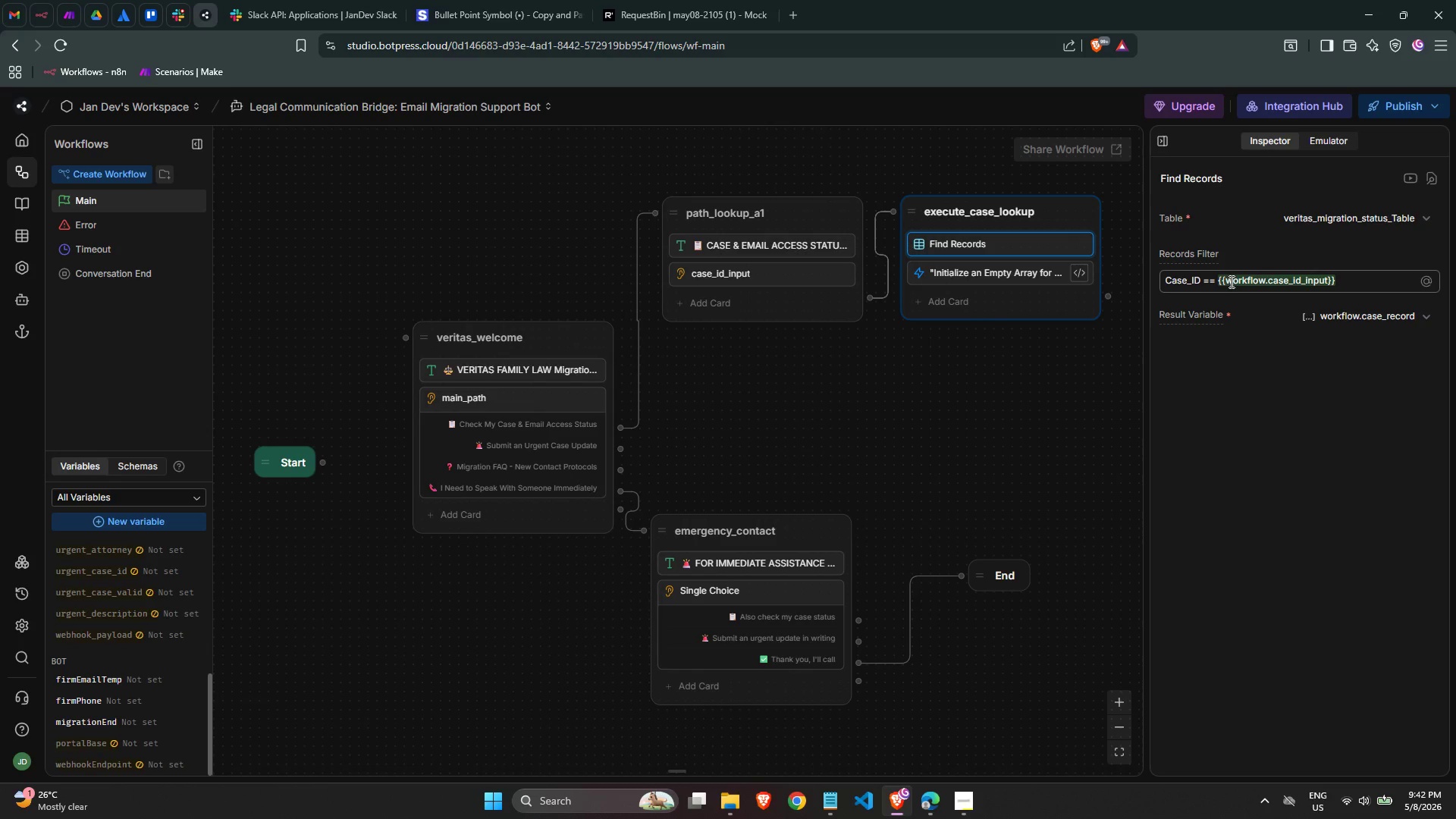 
left_click([1037, 278])
 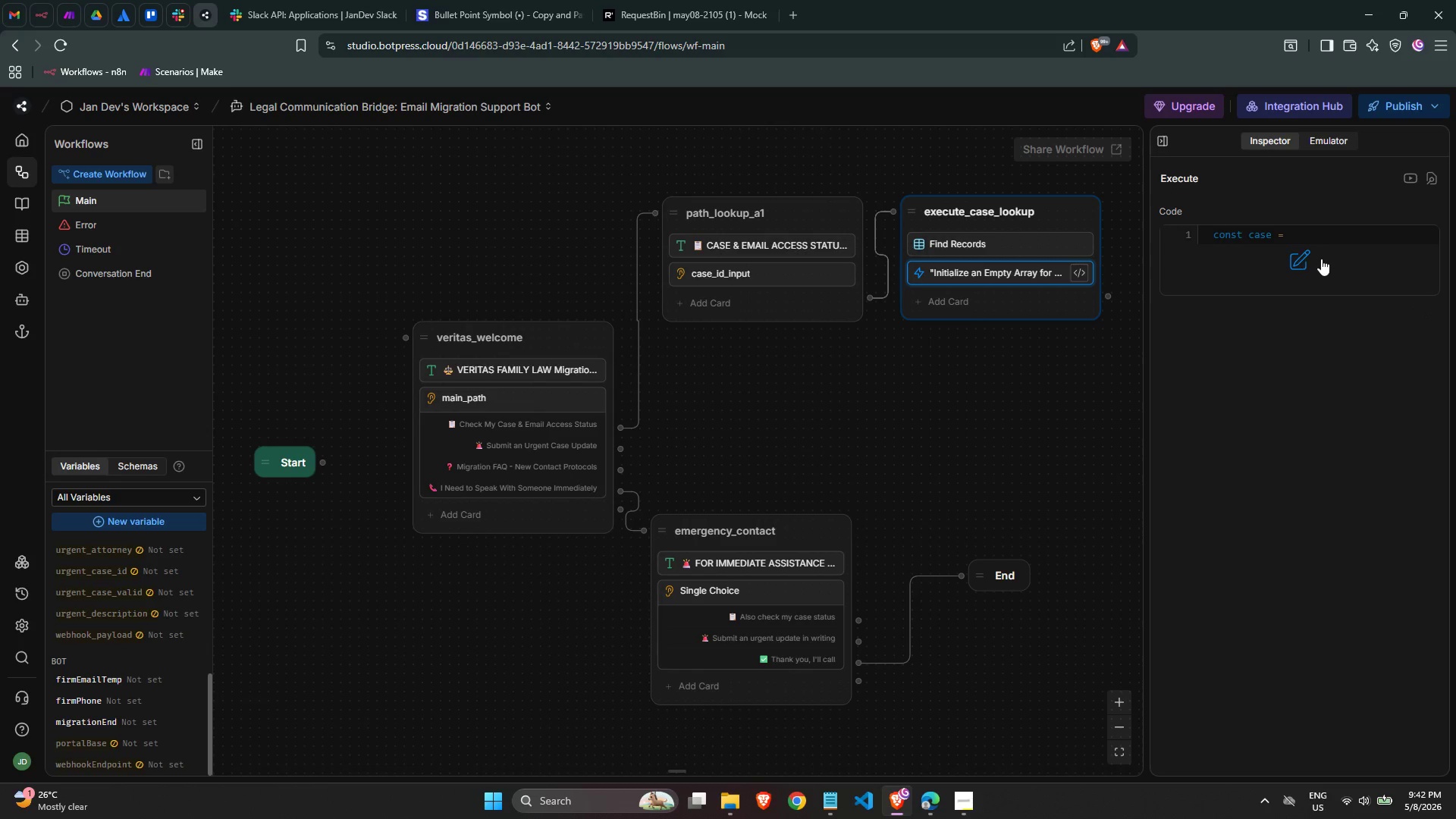 
left_click([1313, 258])
 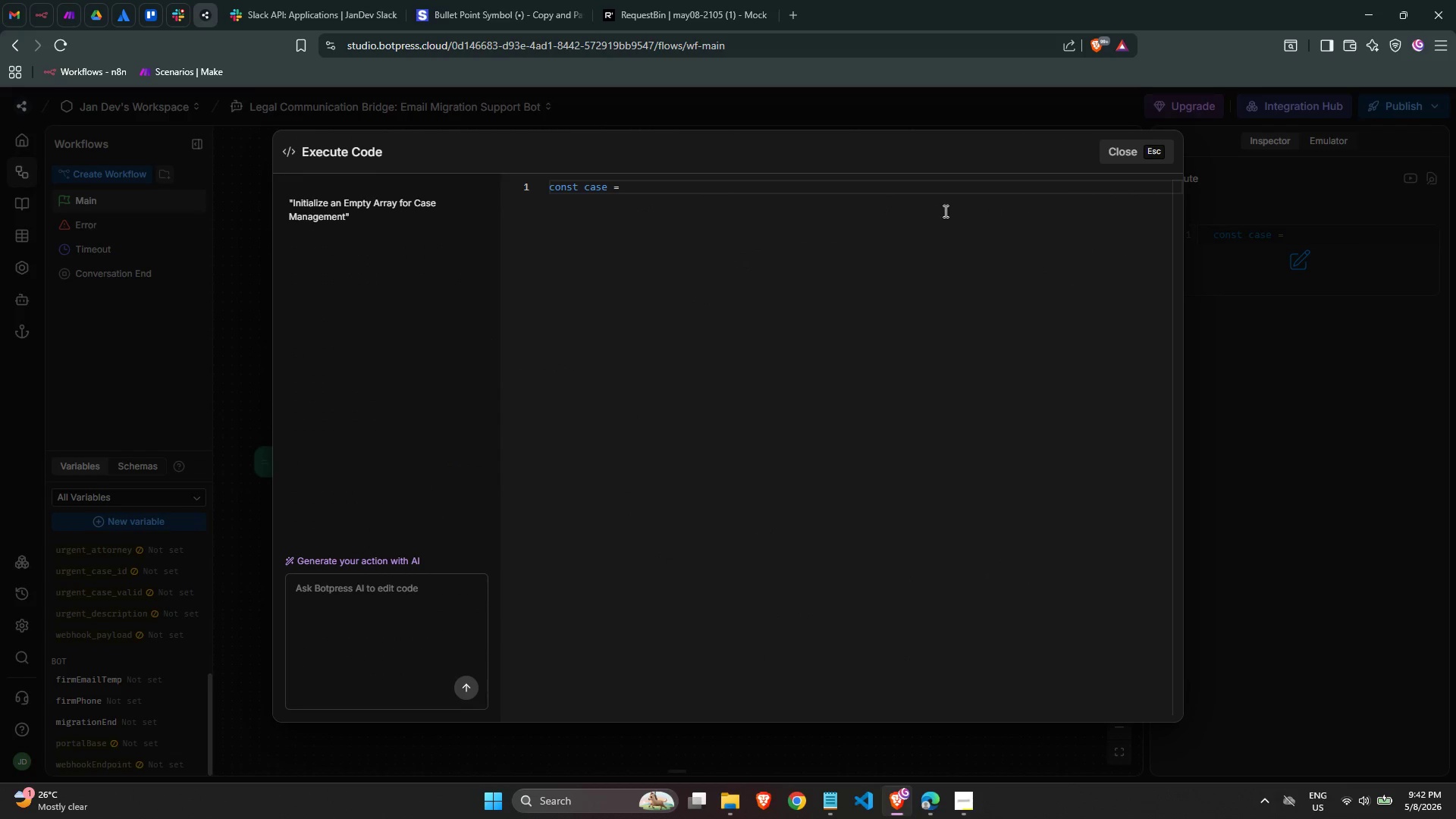 
left_click([921, 191])
 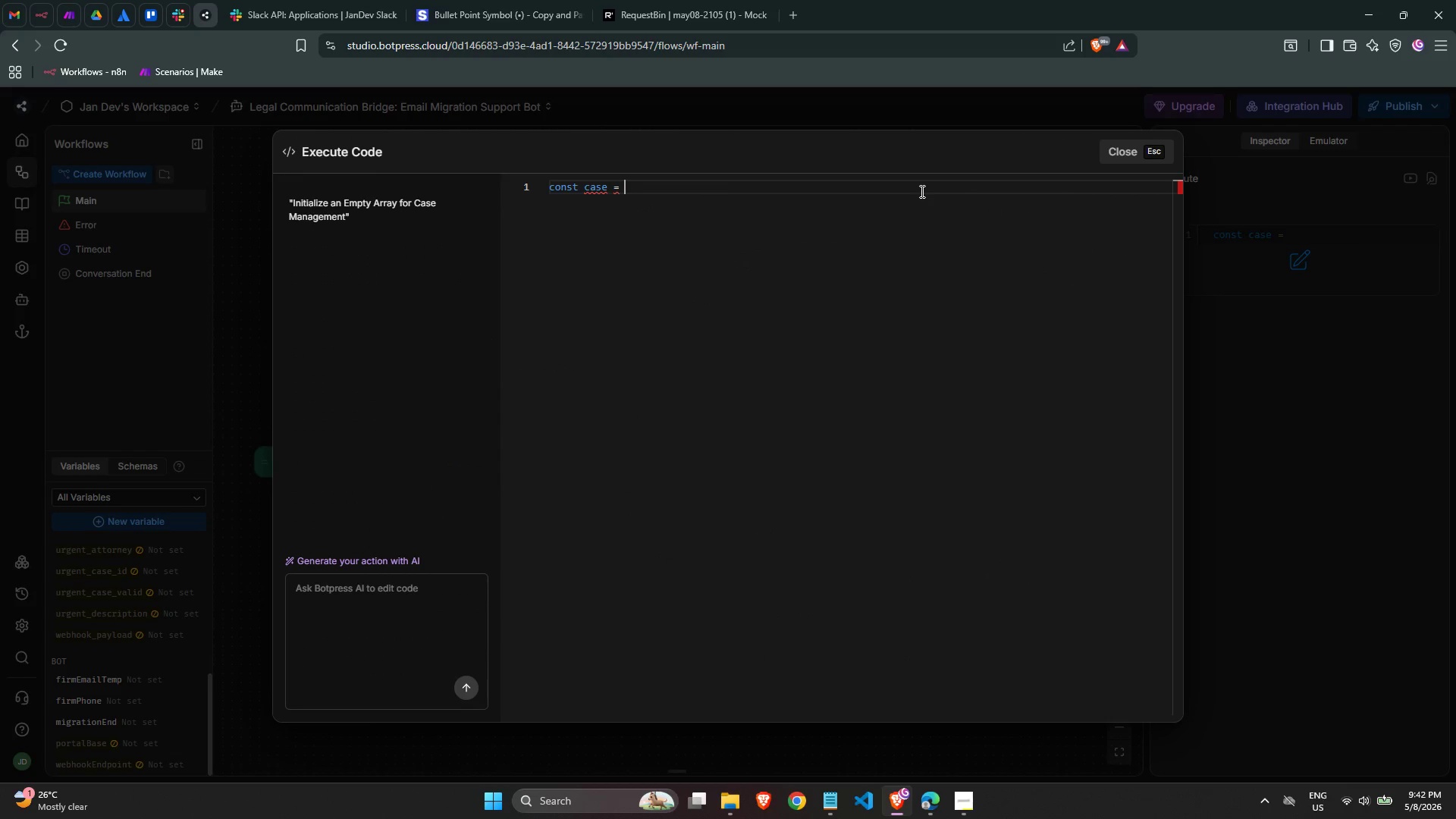 
key(ArrowLeft)
 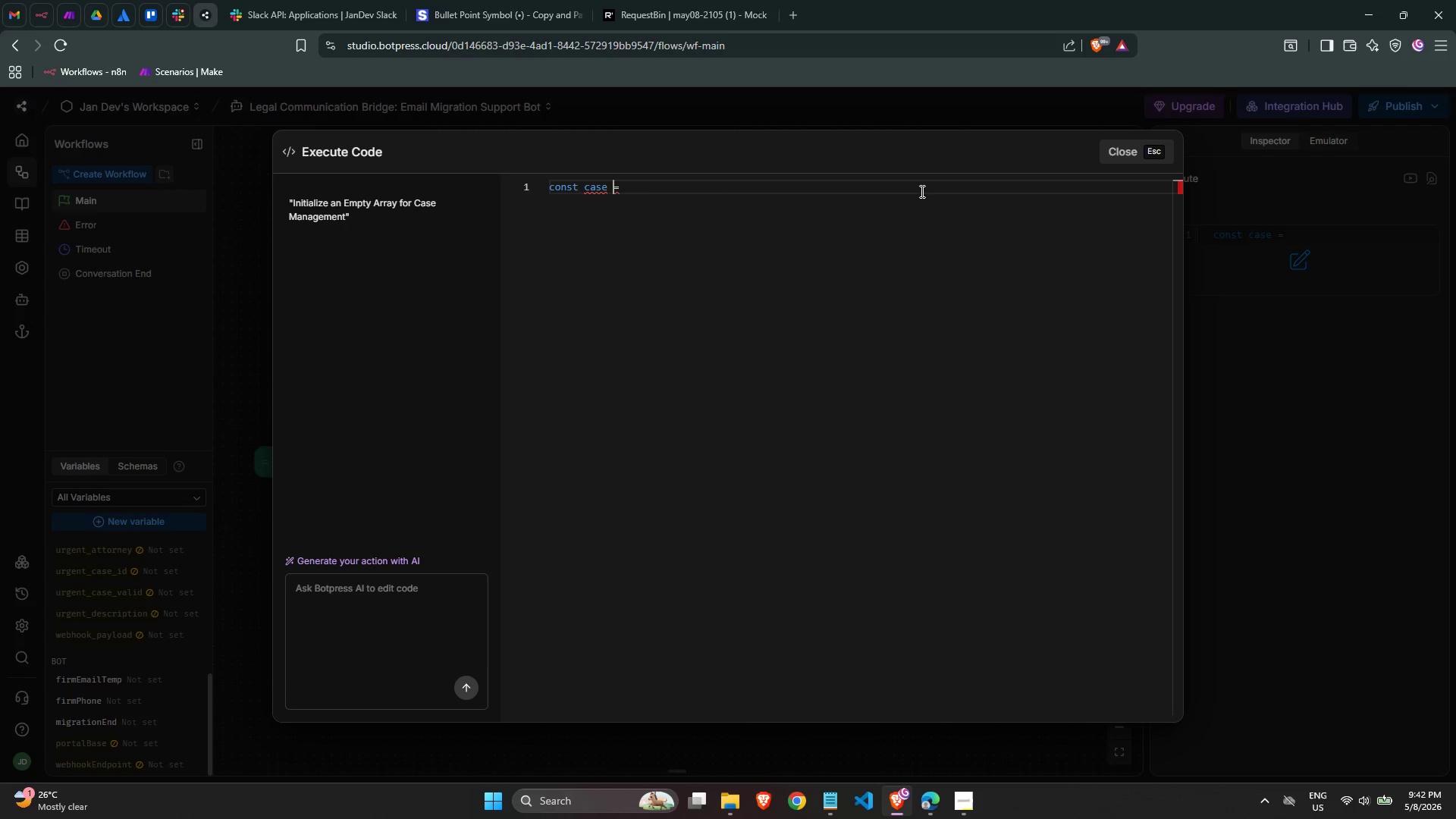 
key(ArrowLeft)
 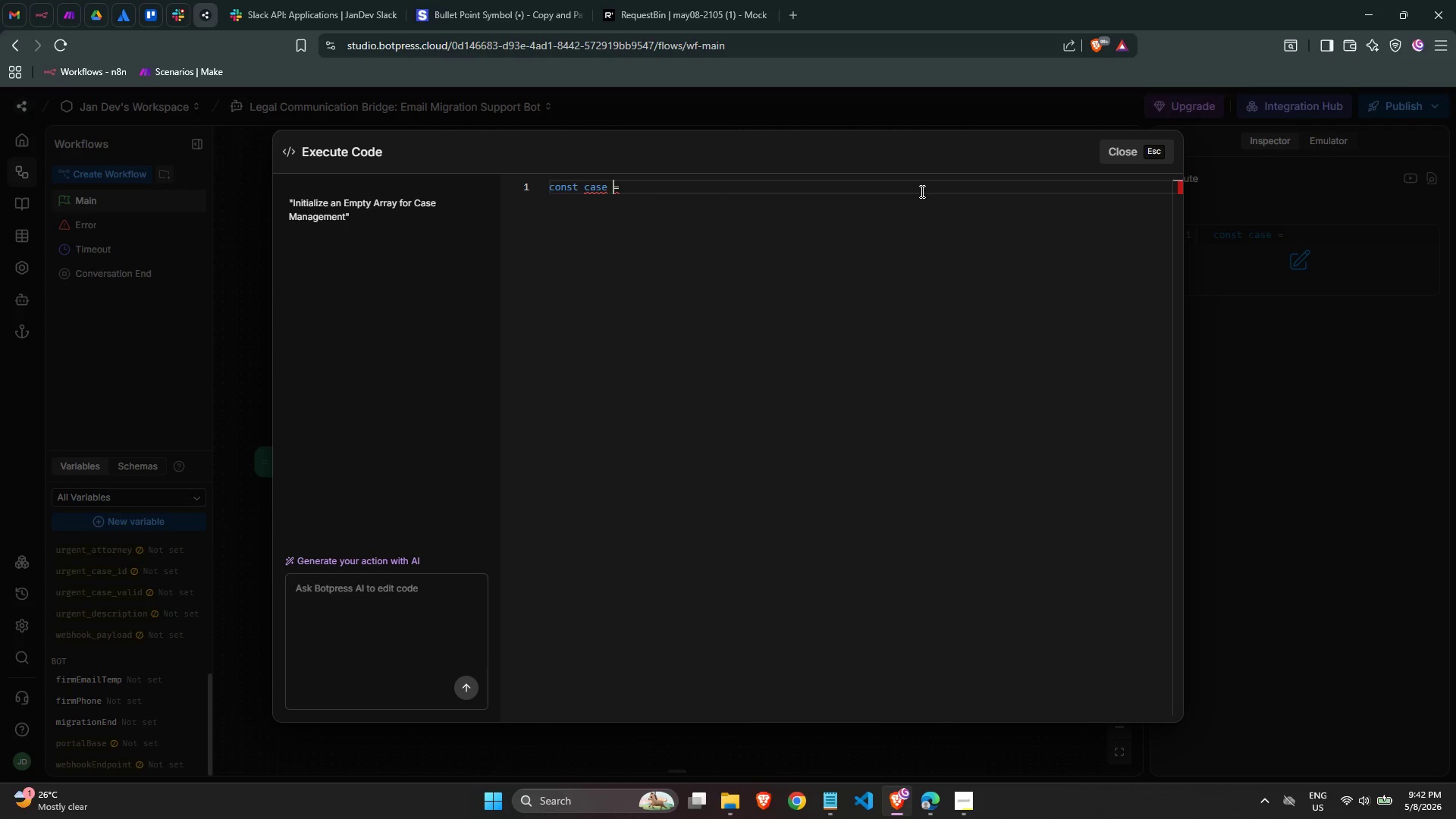 
key(ArrowLeft)
 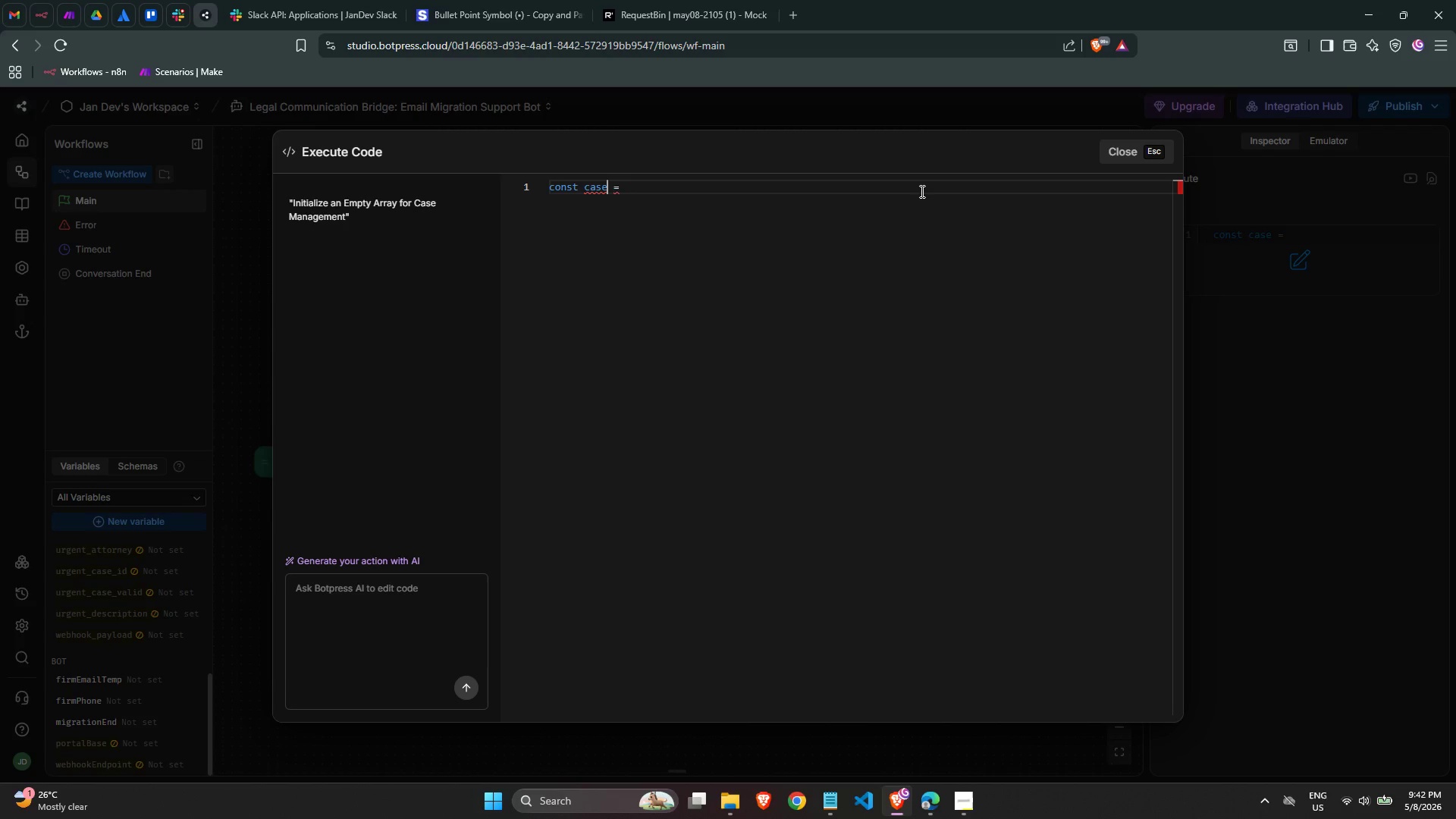 
wait(5.19)
 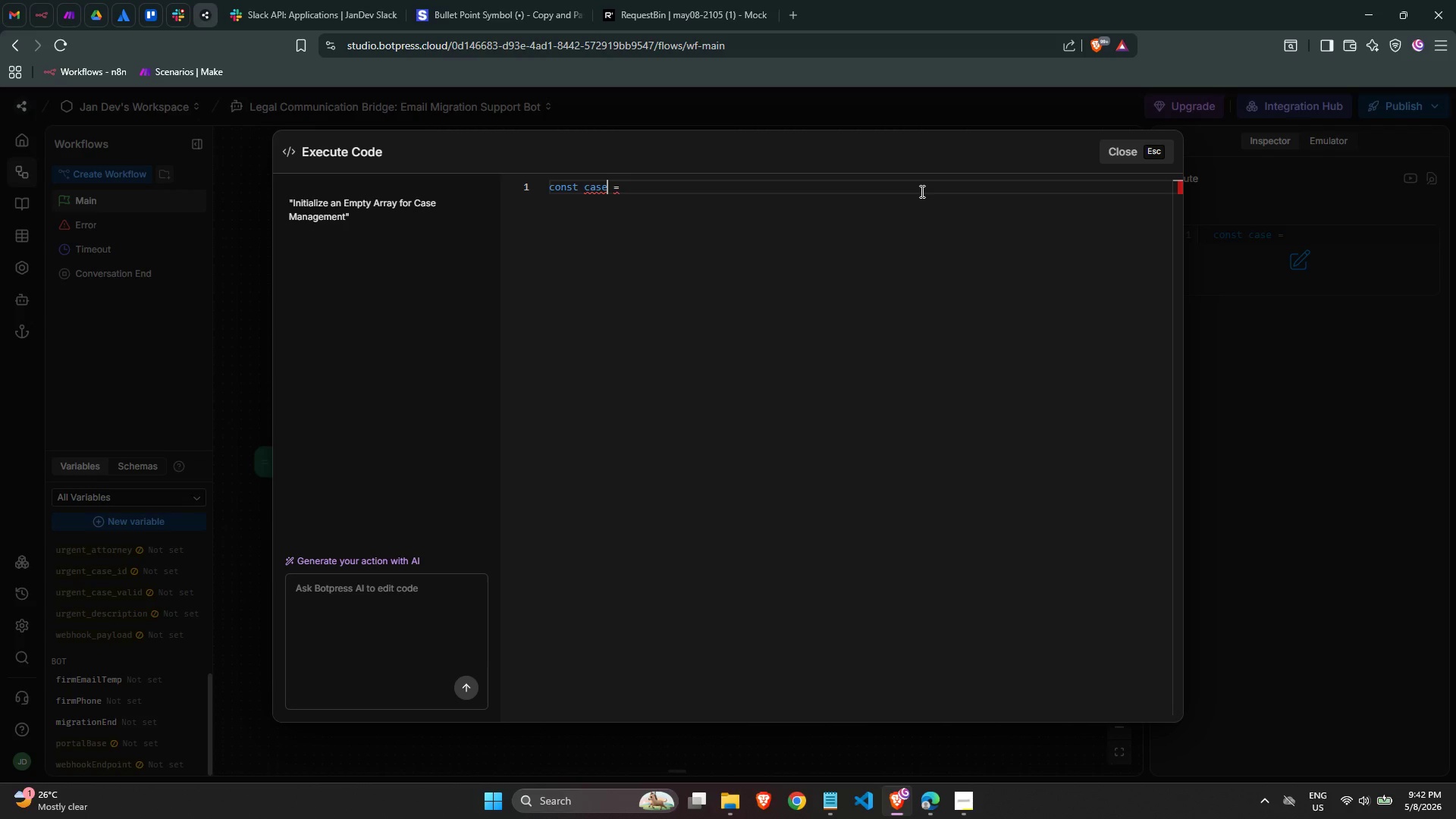 
type(_re)
 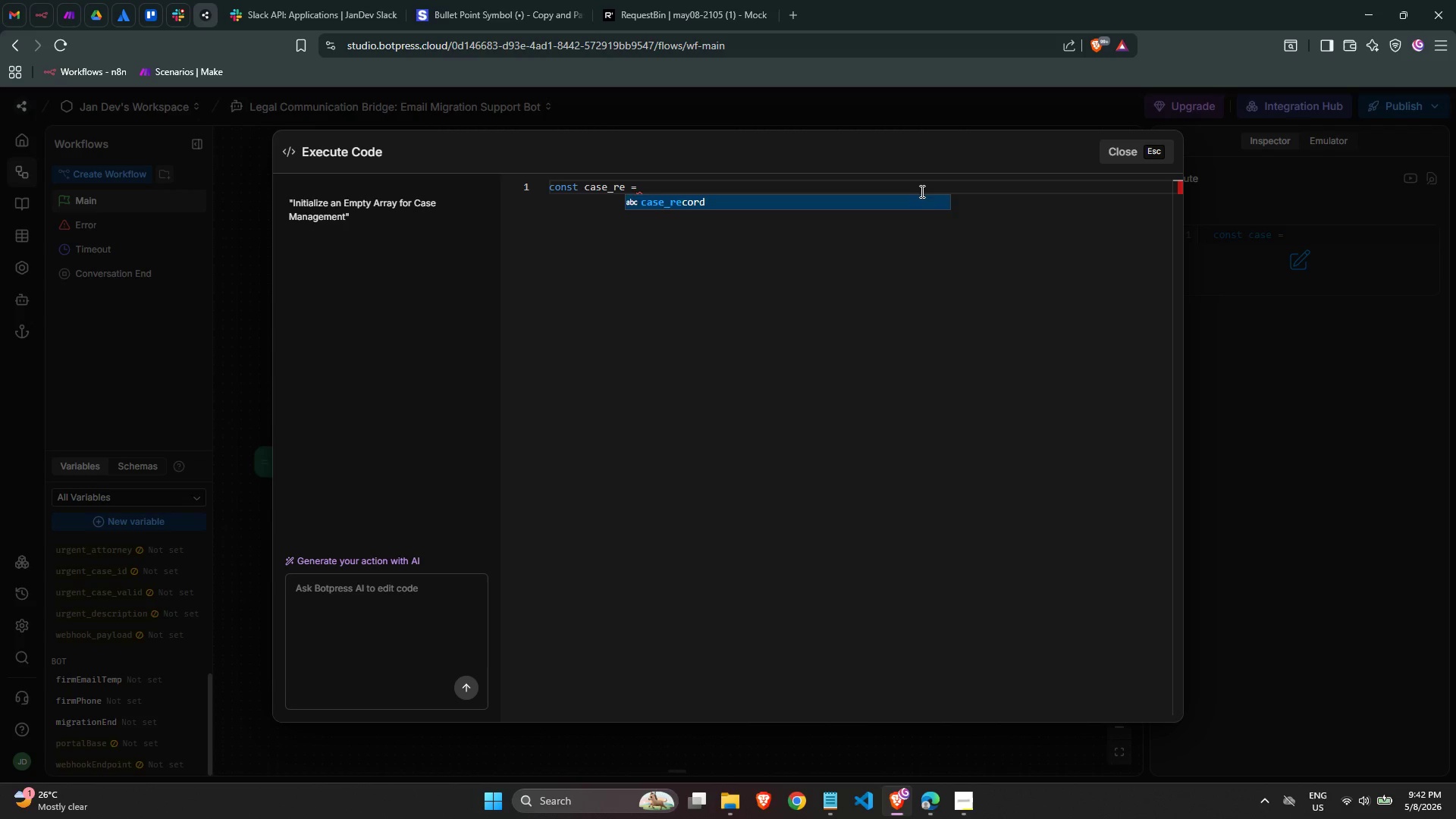 
key(Enter)
 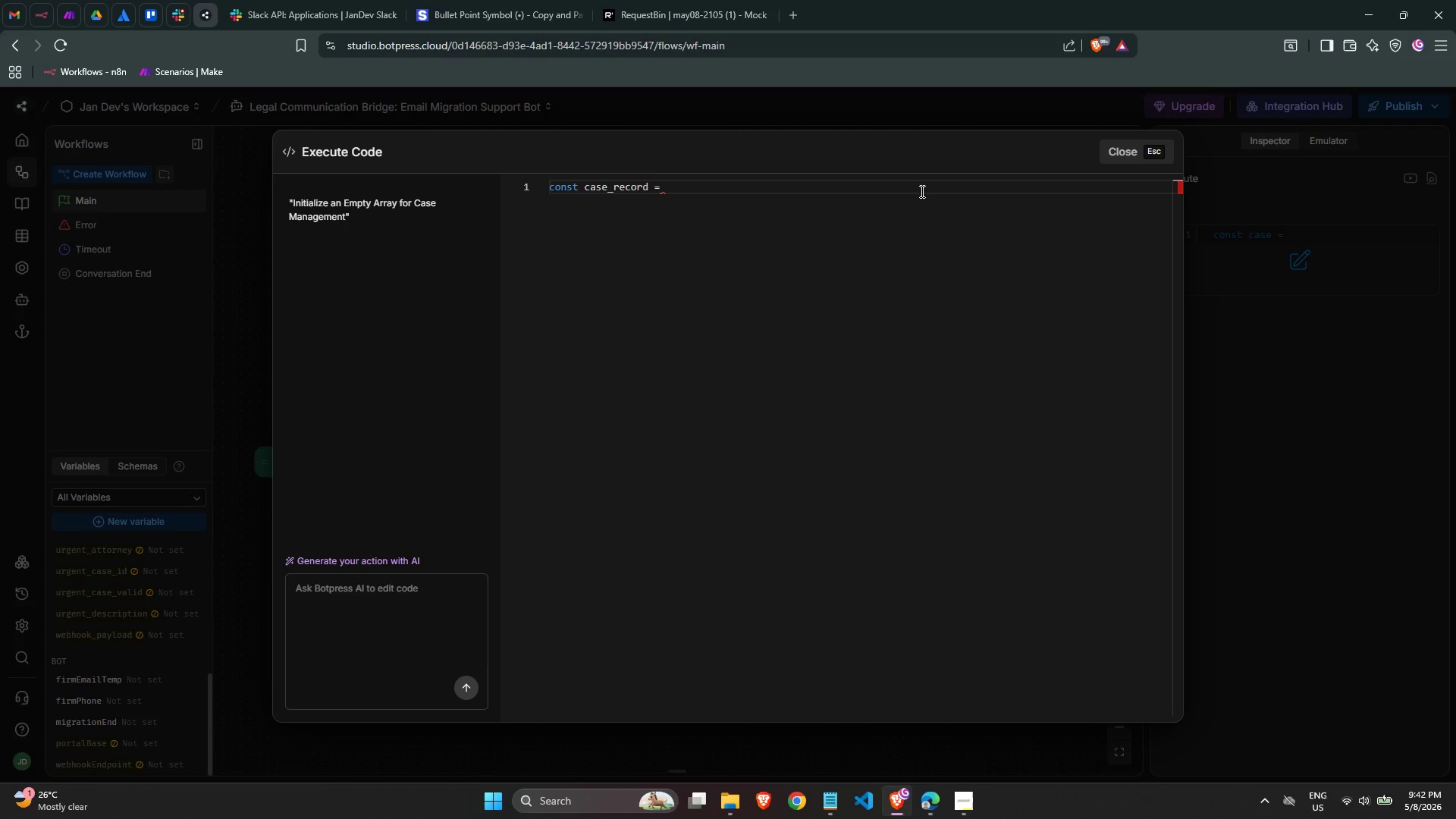 
key(ArrowRight)
 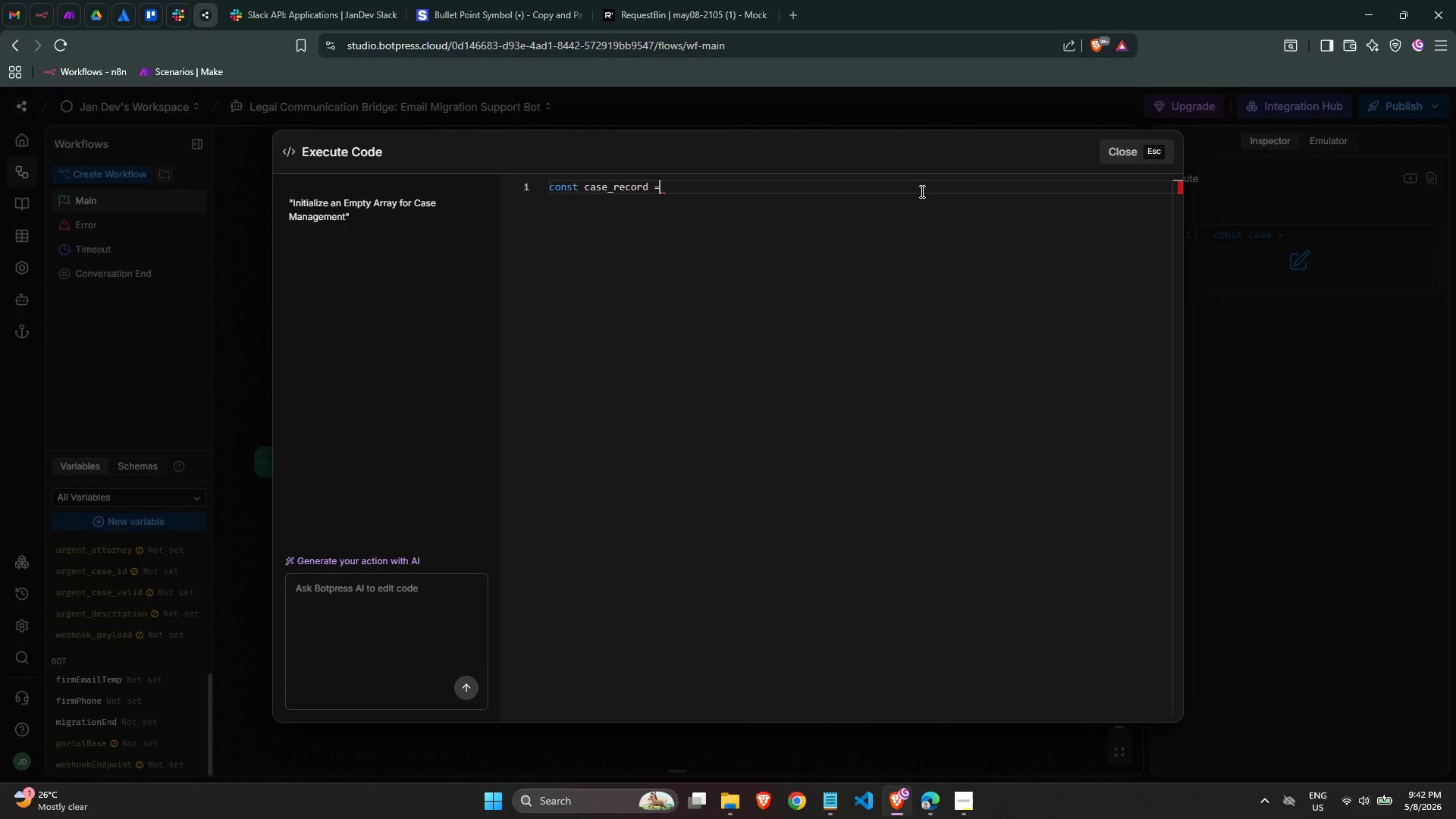 
key(ArrowRight)
 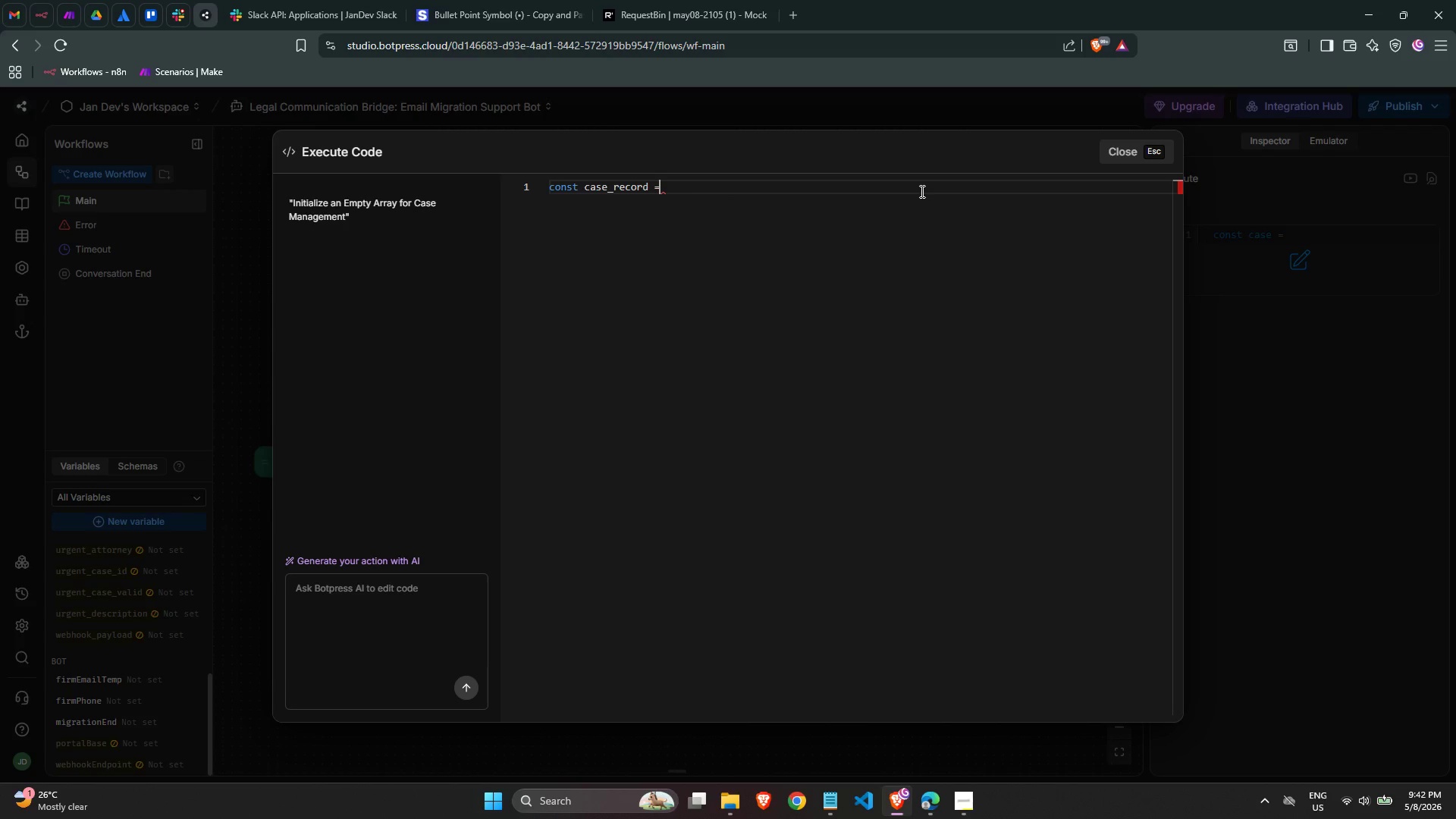 
key(ArrowRight)
 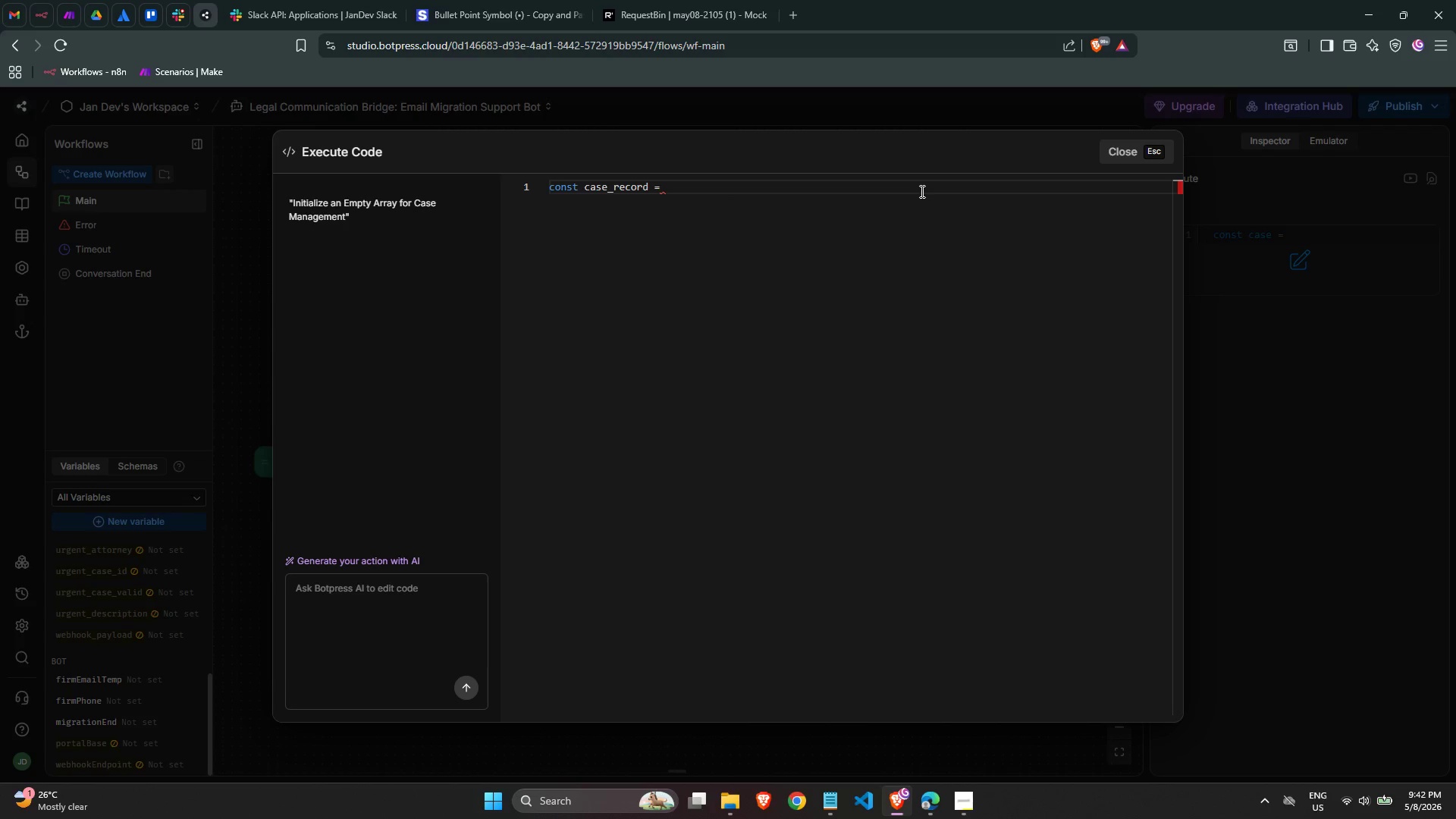 
type(wo)
 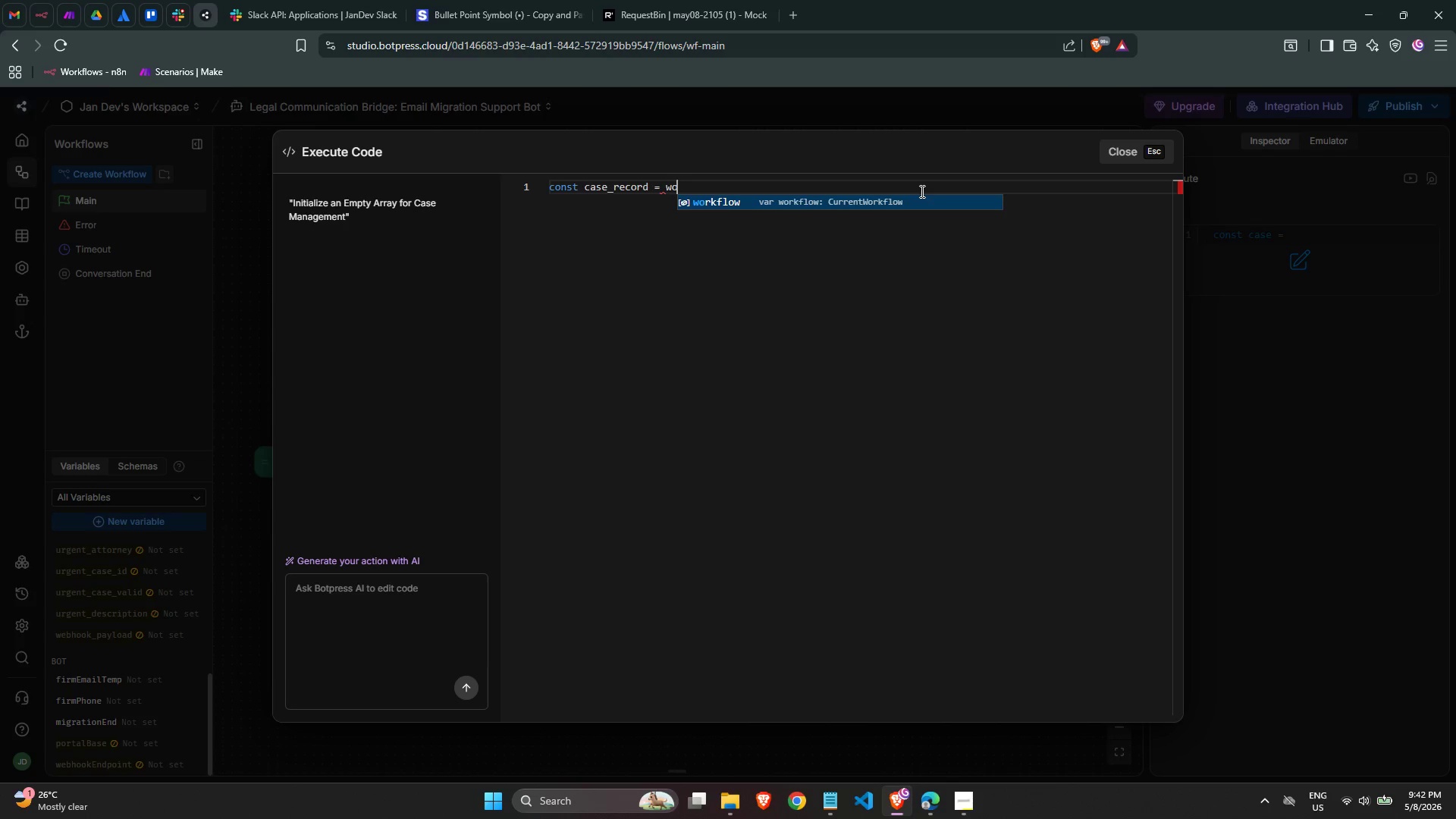 
key(Enter)
 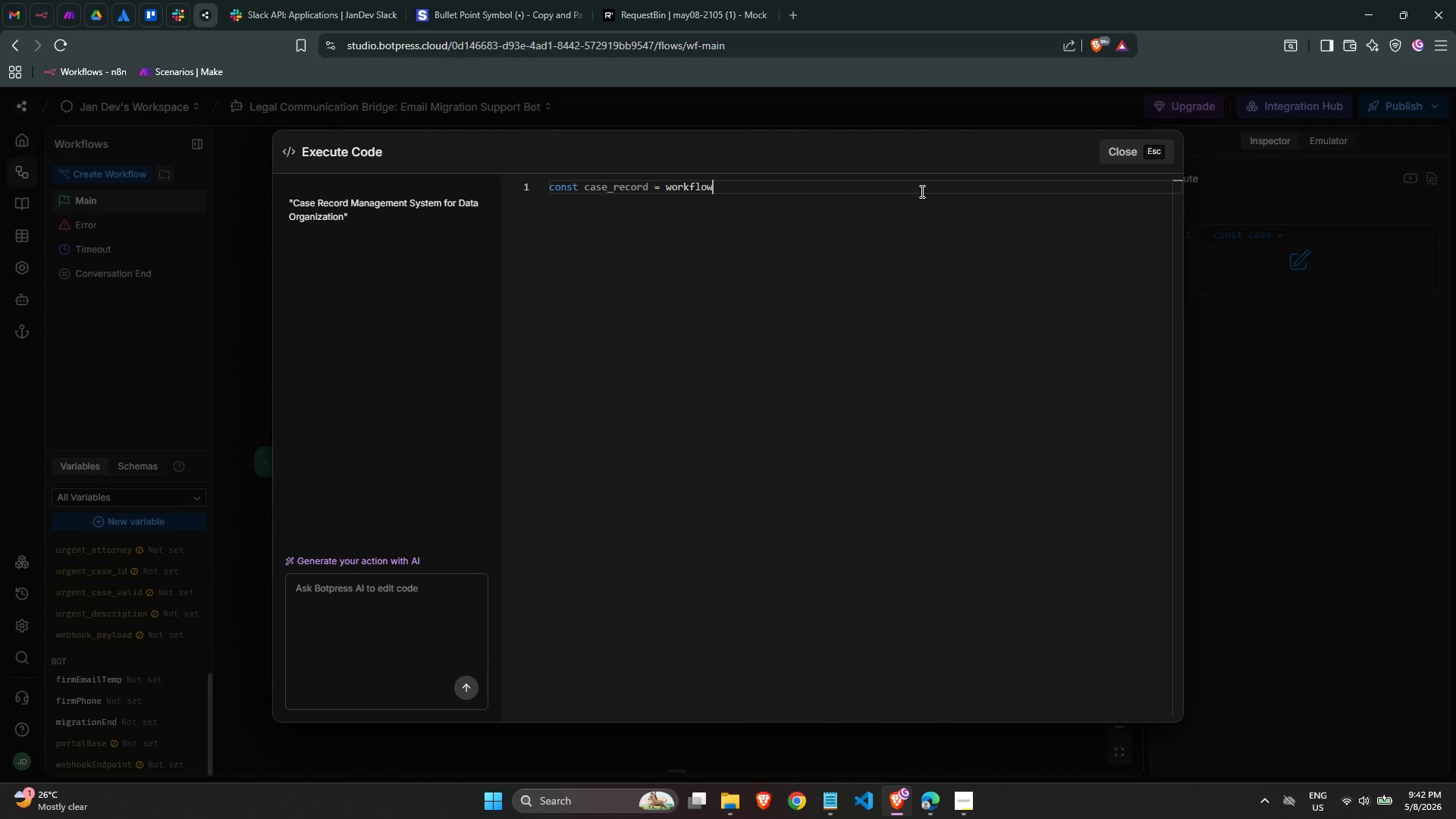 
key(Period)
 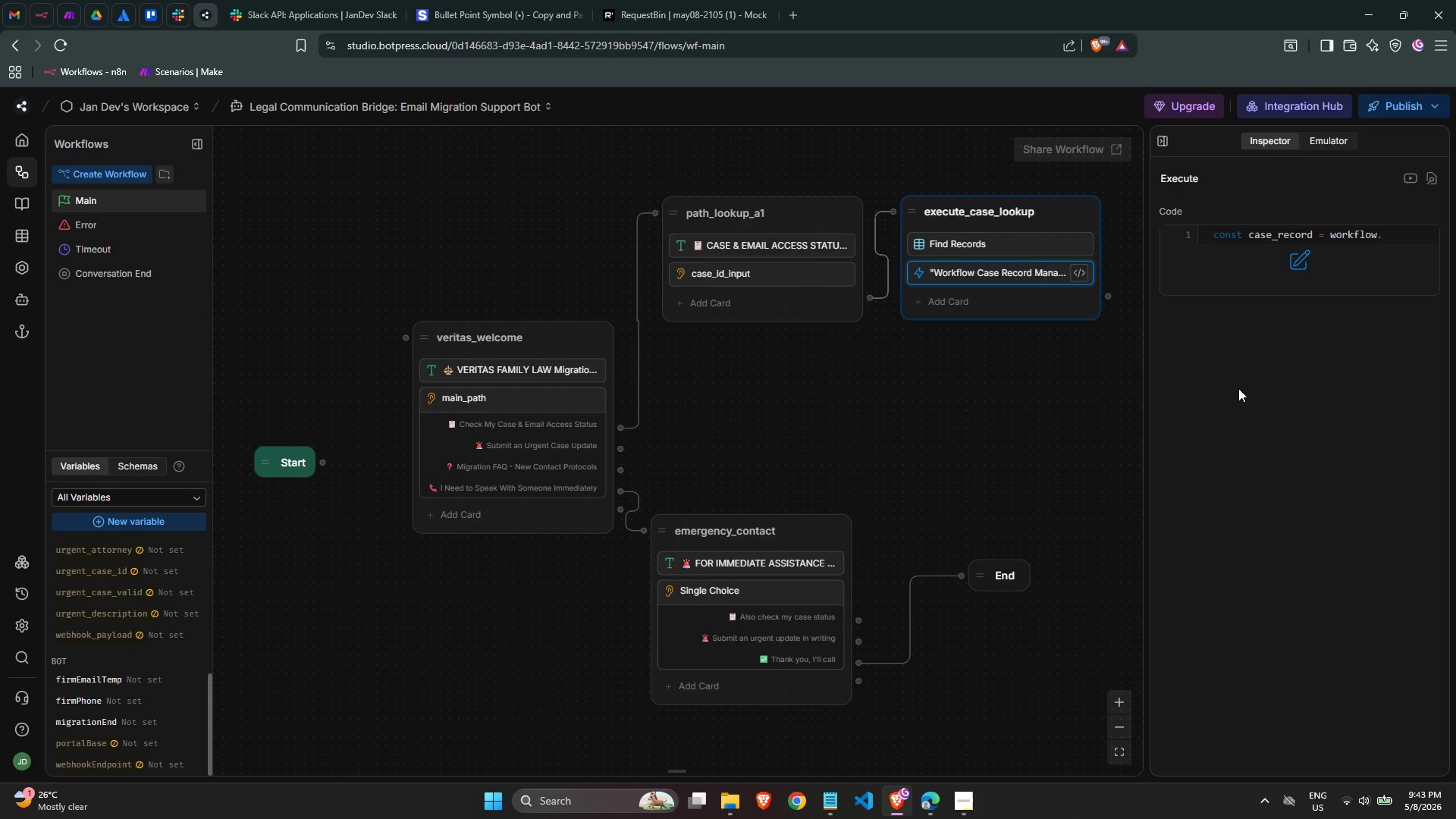 
wait(6.22)
 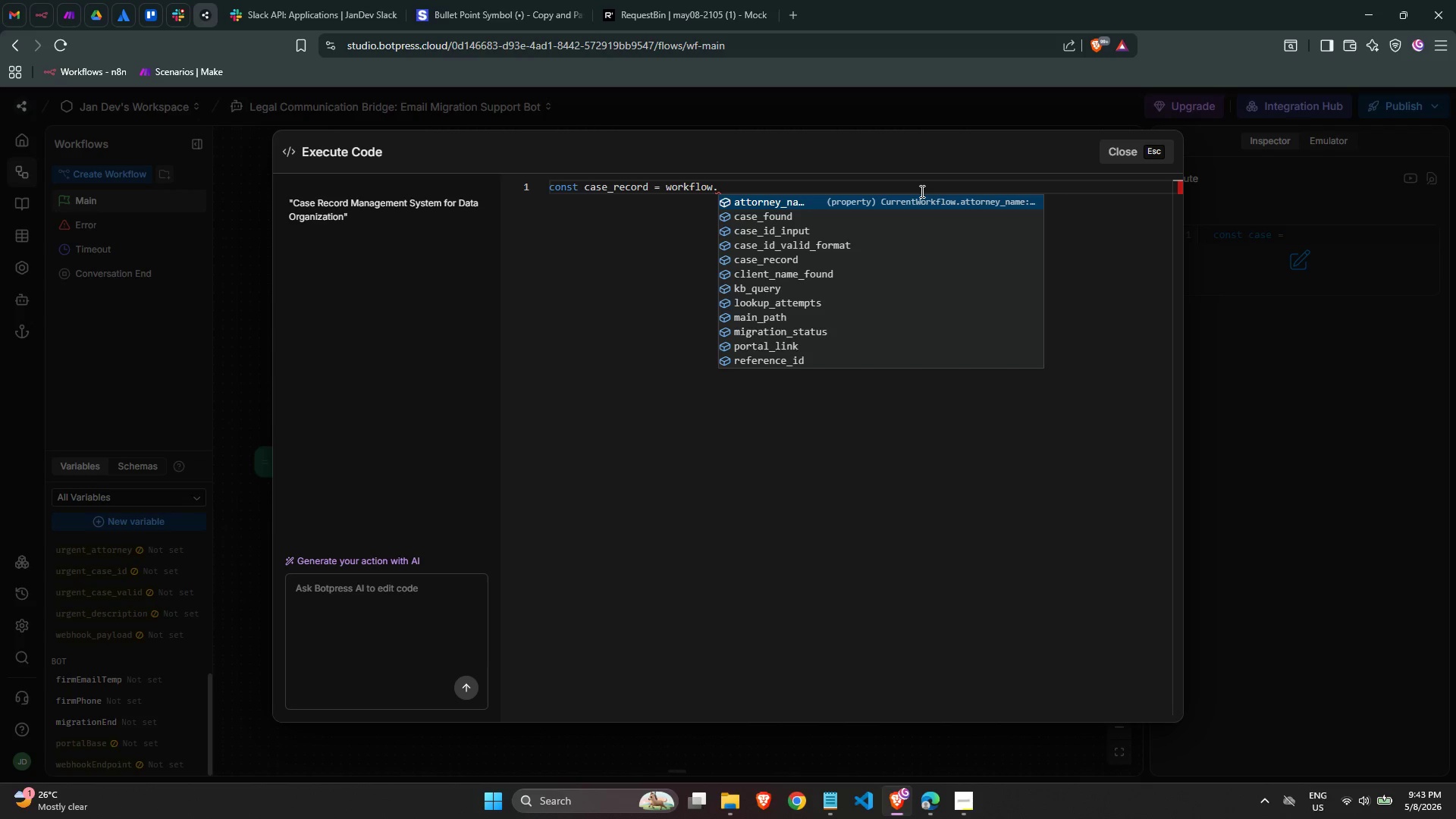 
scroll: coordinate [135, 612], scroll_direction: up, amount: 3.0
 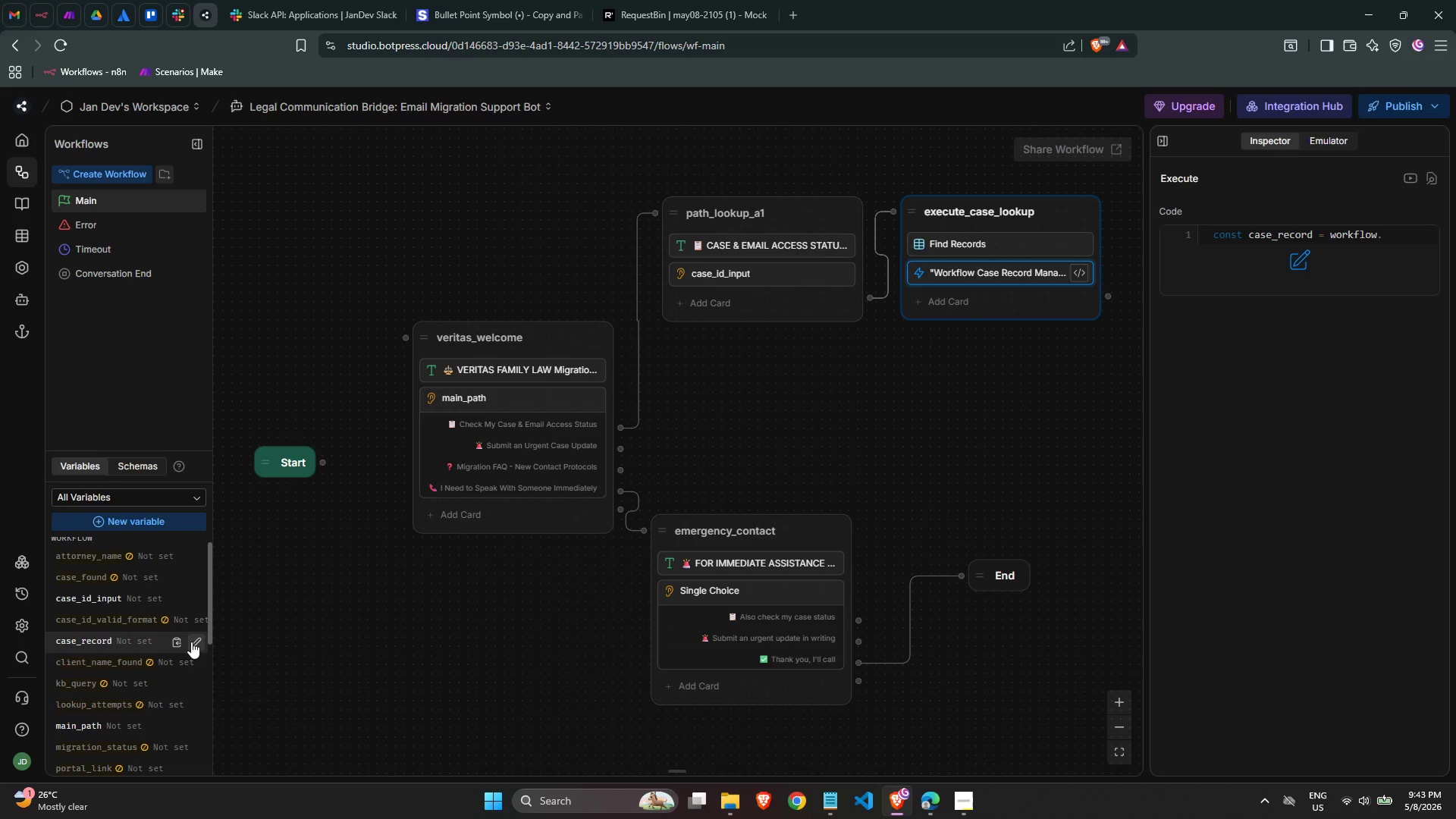 
left_click([191, 642])
 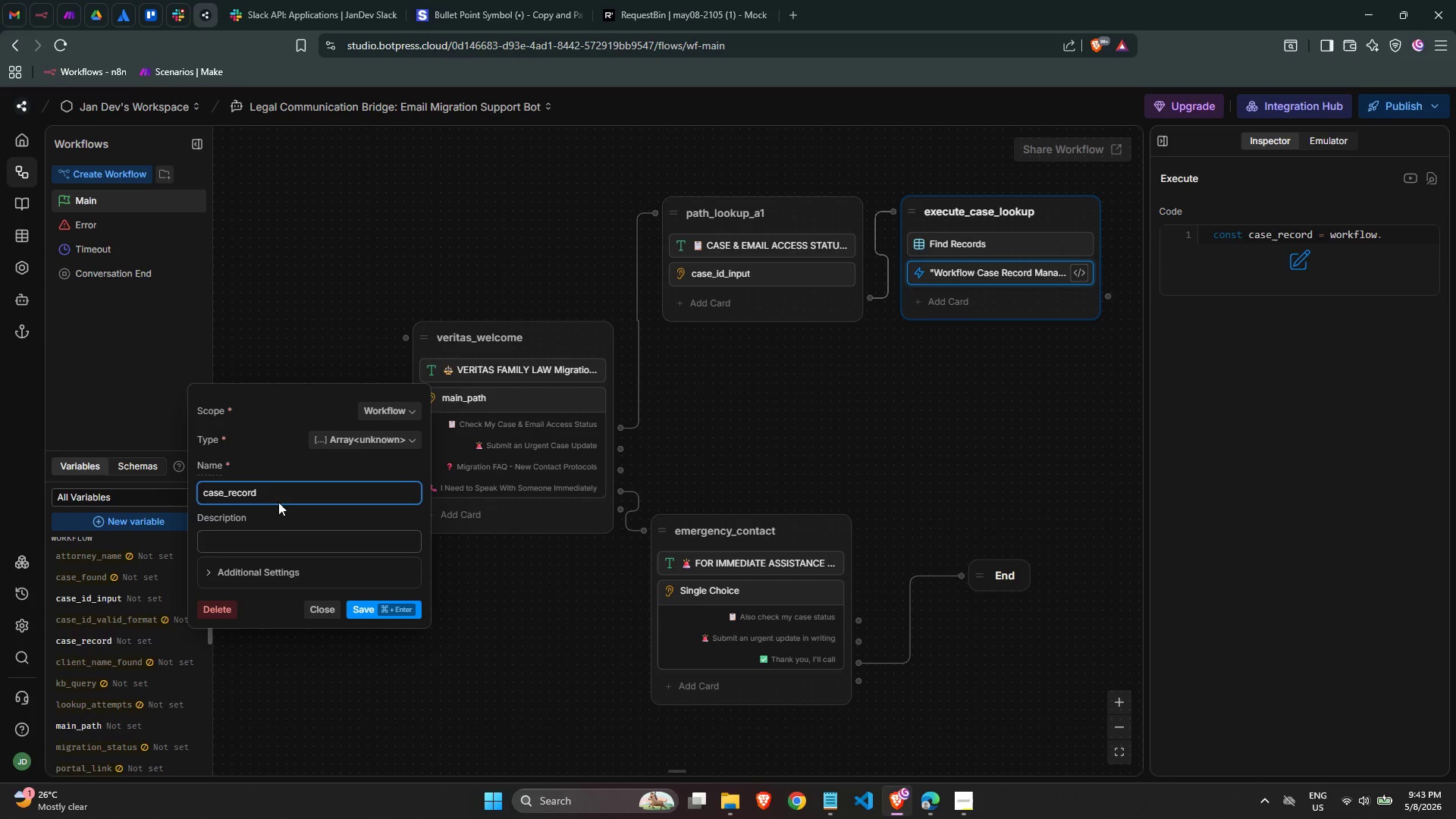 
left_click([284, 490])
 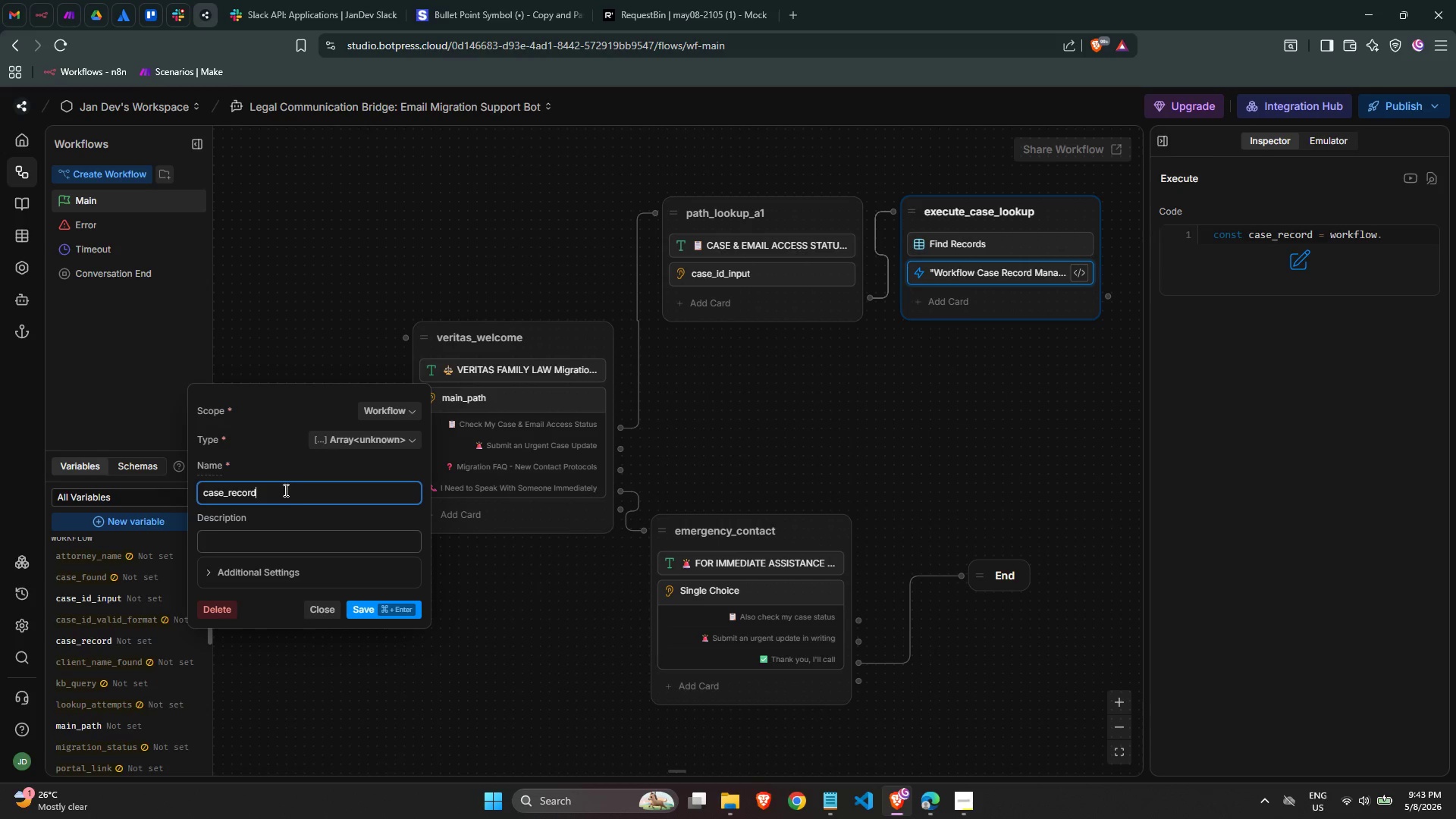 
key(S)
 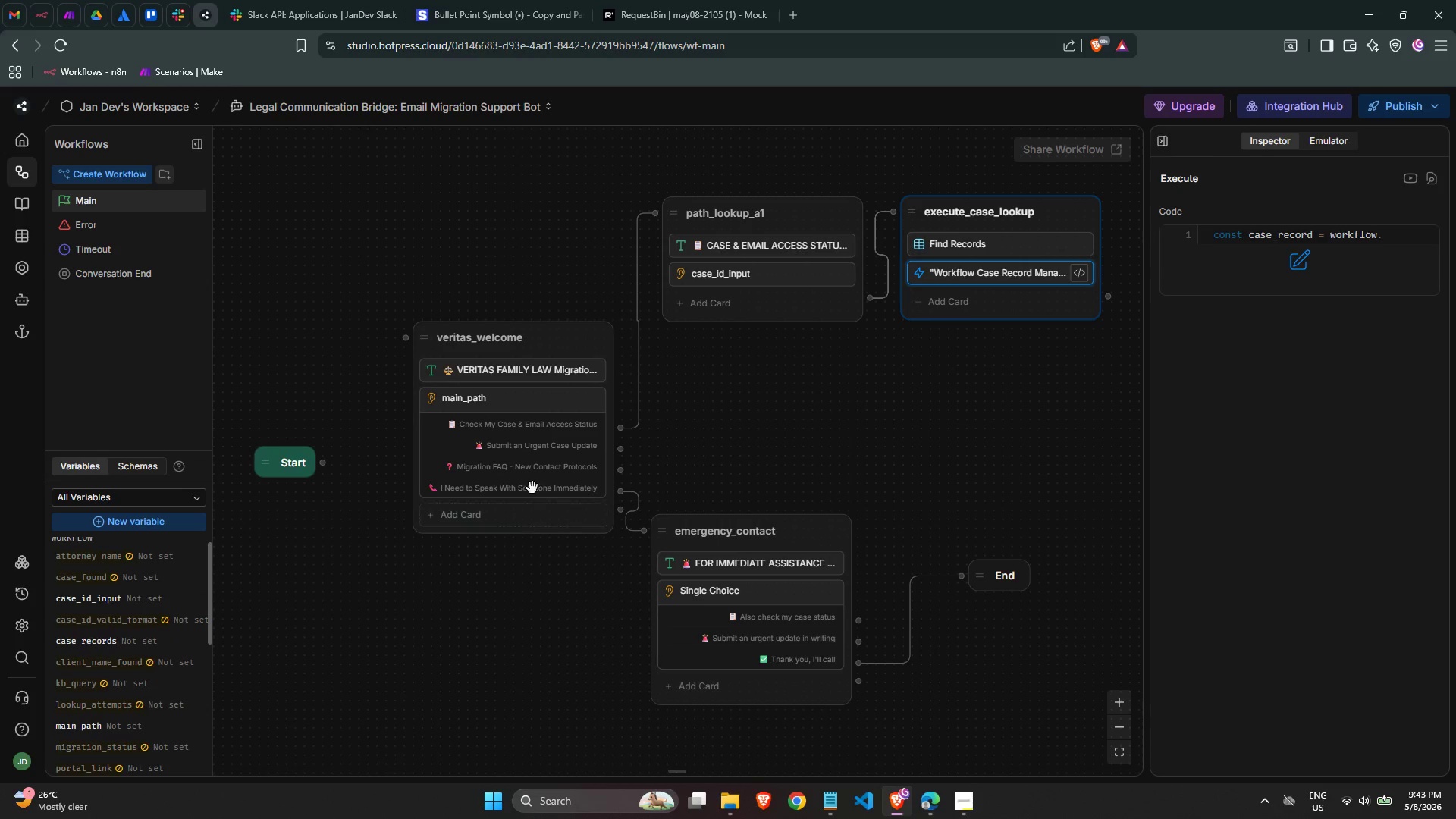 
left_click([963, 250])
 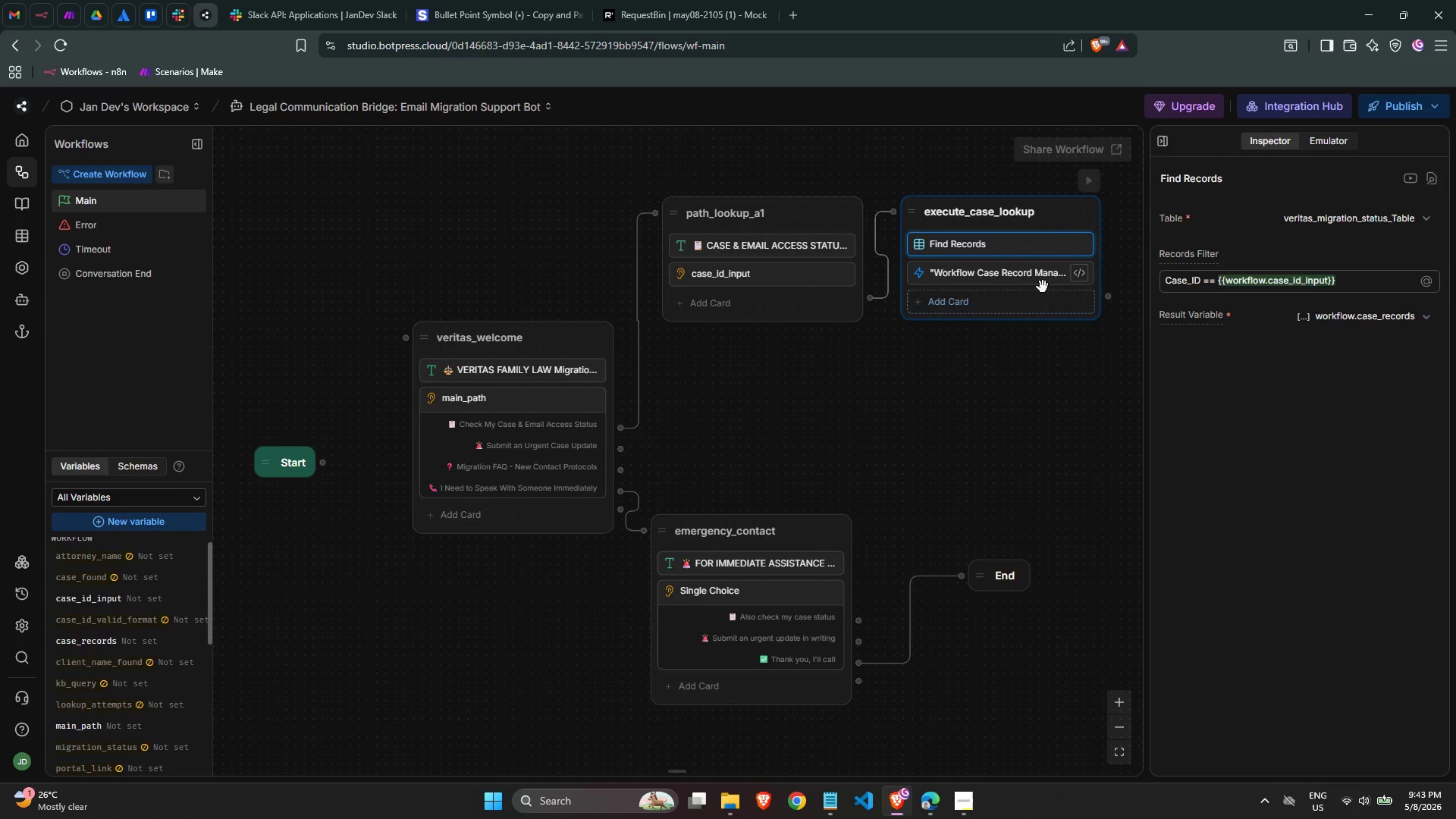 
left_click([1029, 284])
 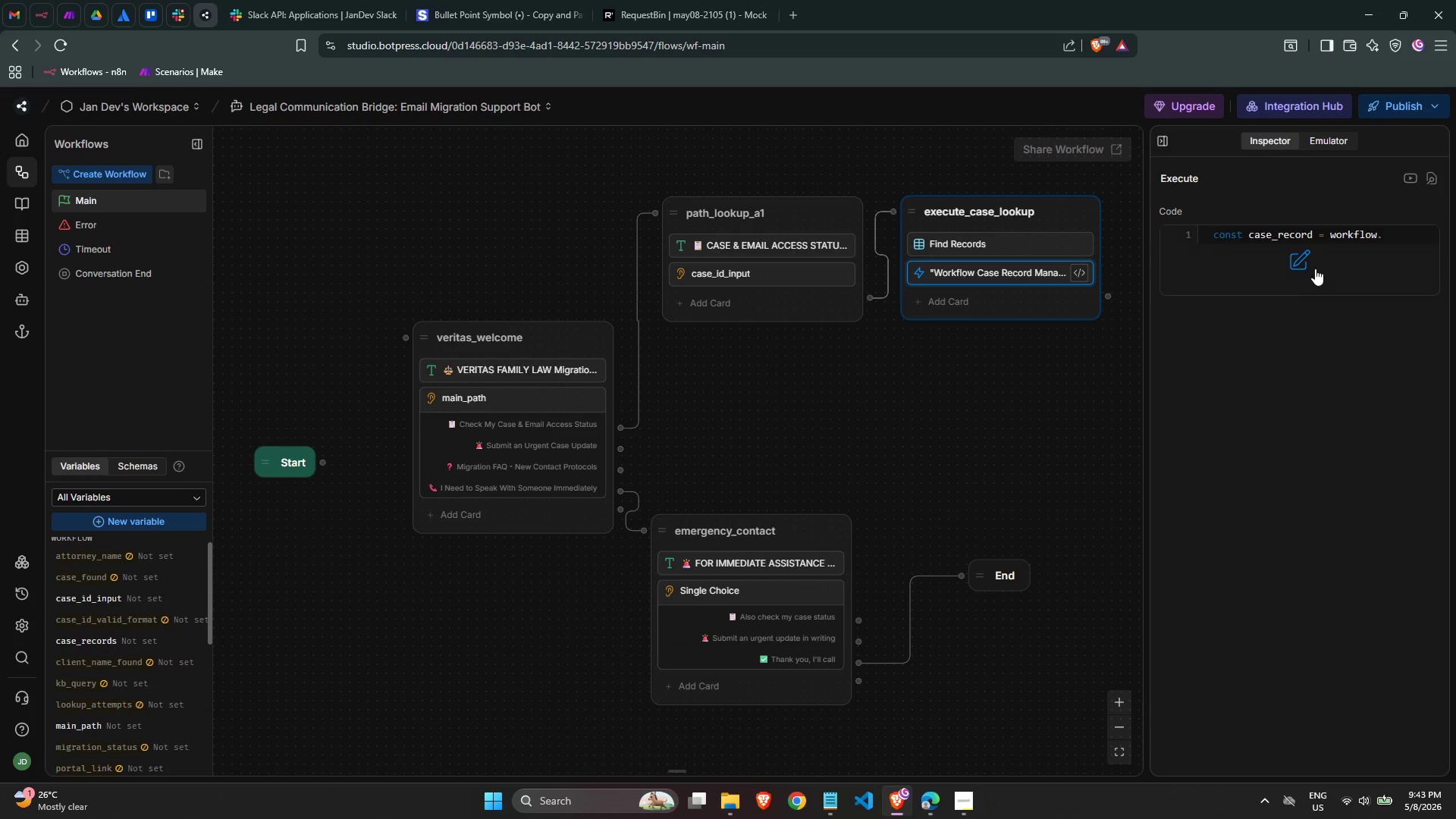 
left_click([1335, 260])
 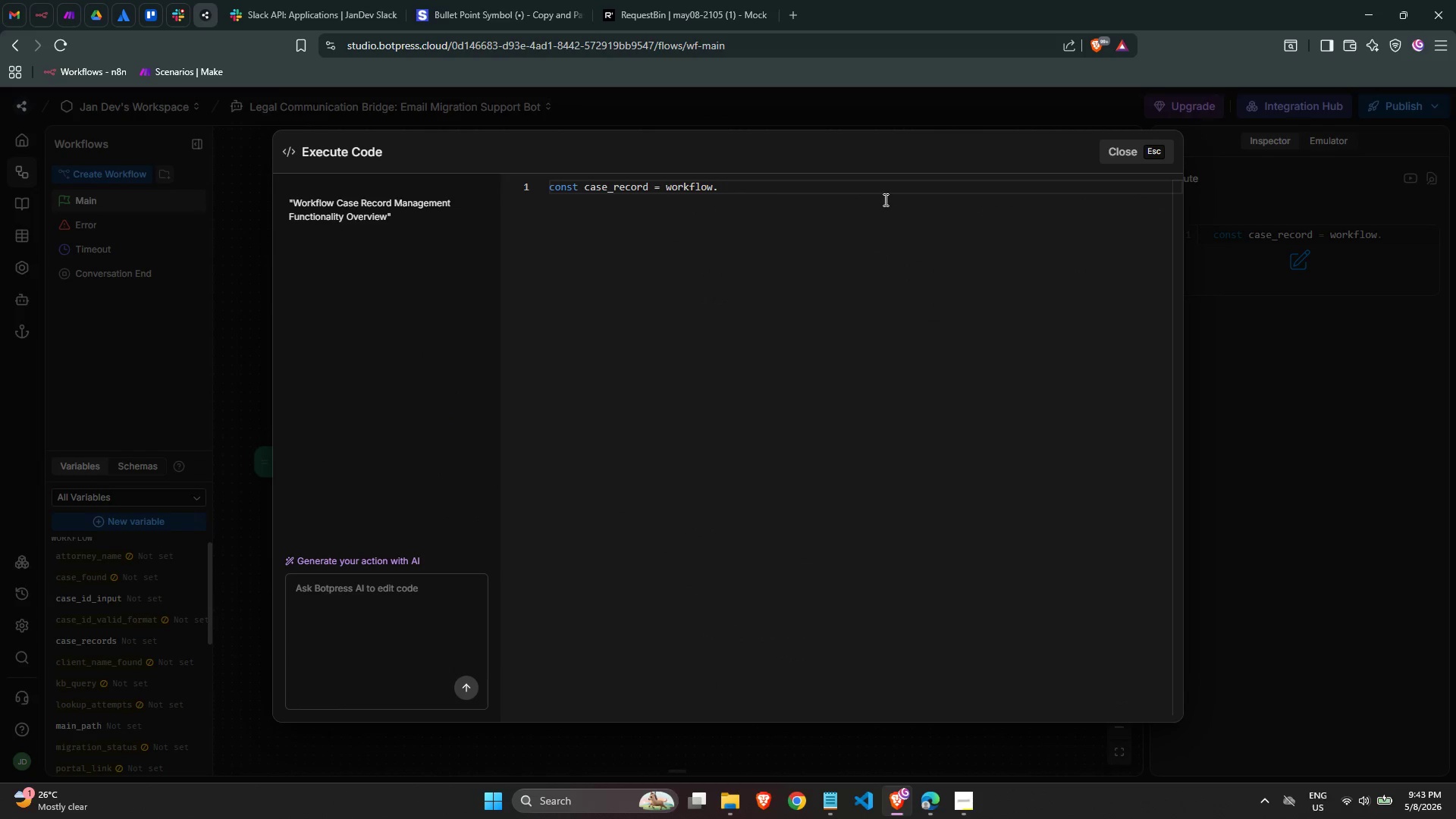 
left_click([881, 196])
 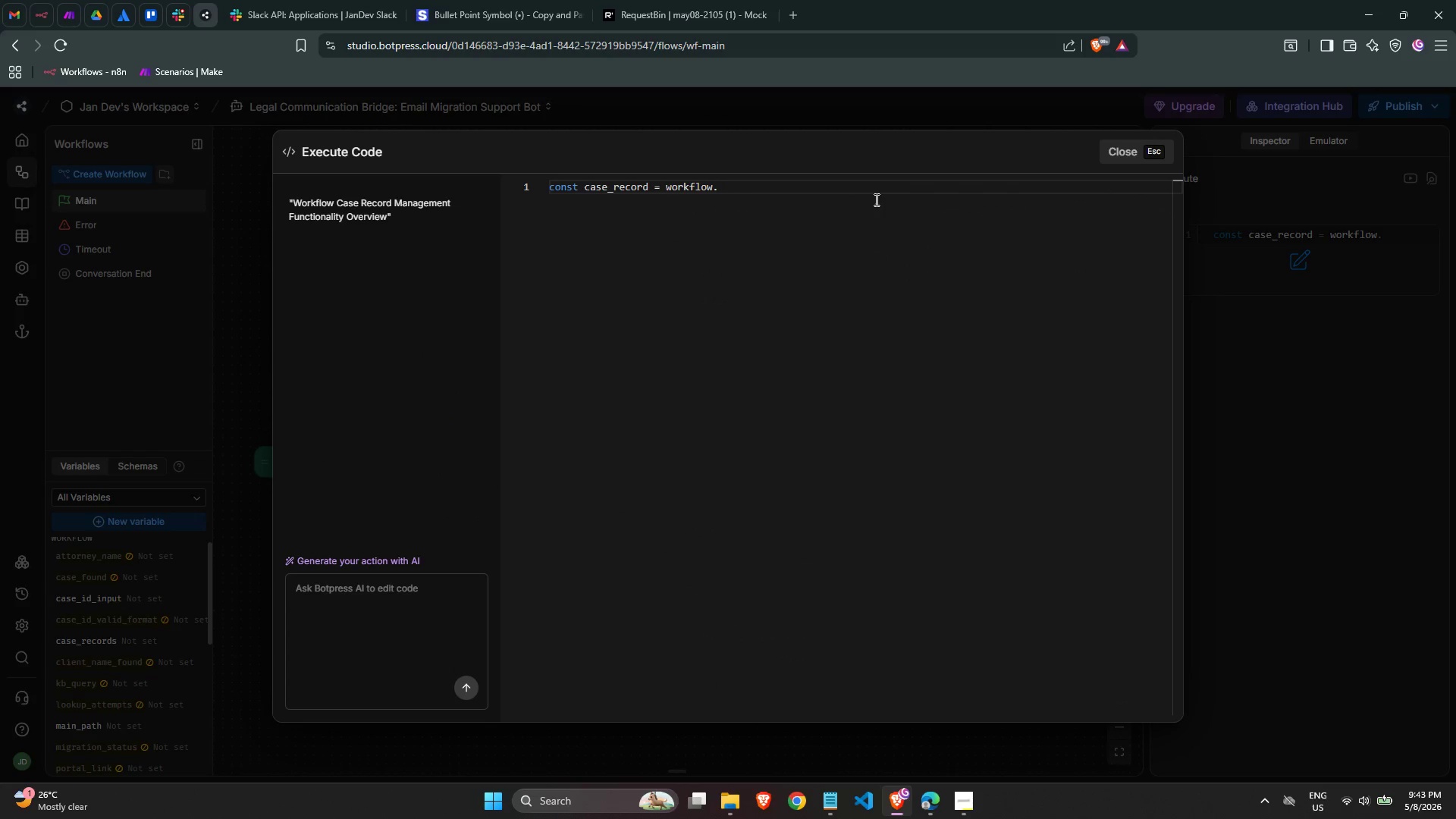 
type(case_reco)
 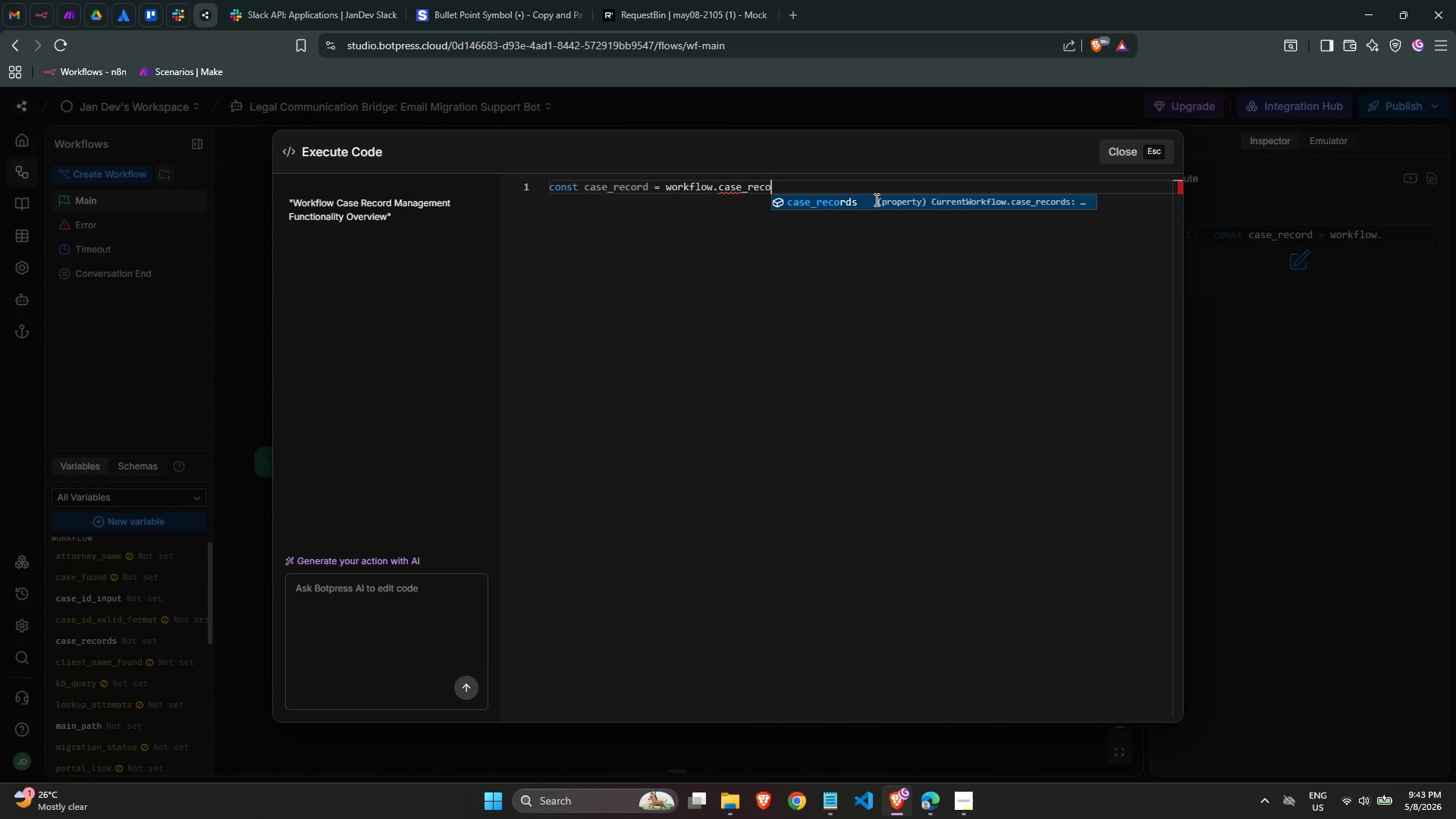 
key(Enter)
 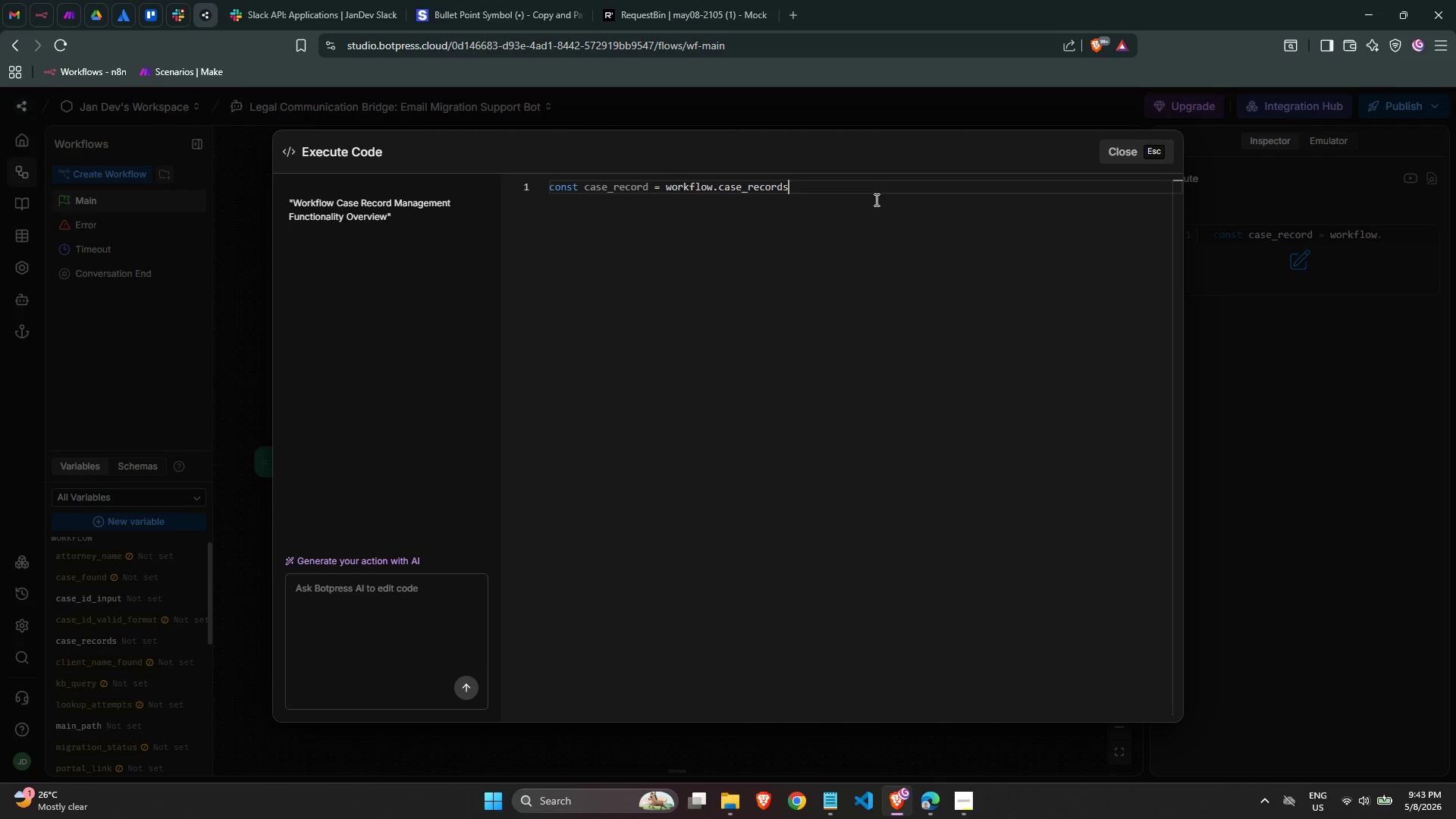 
key(BracketLeft)
 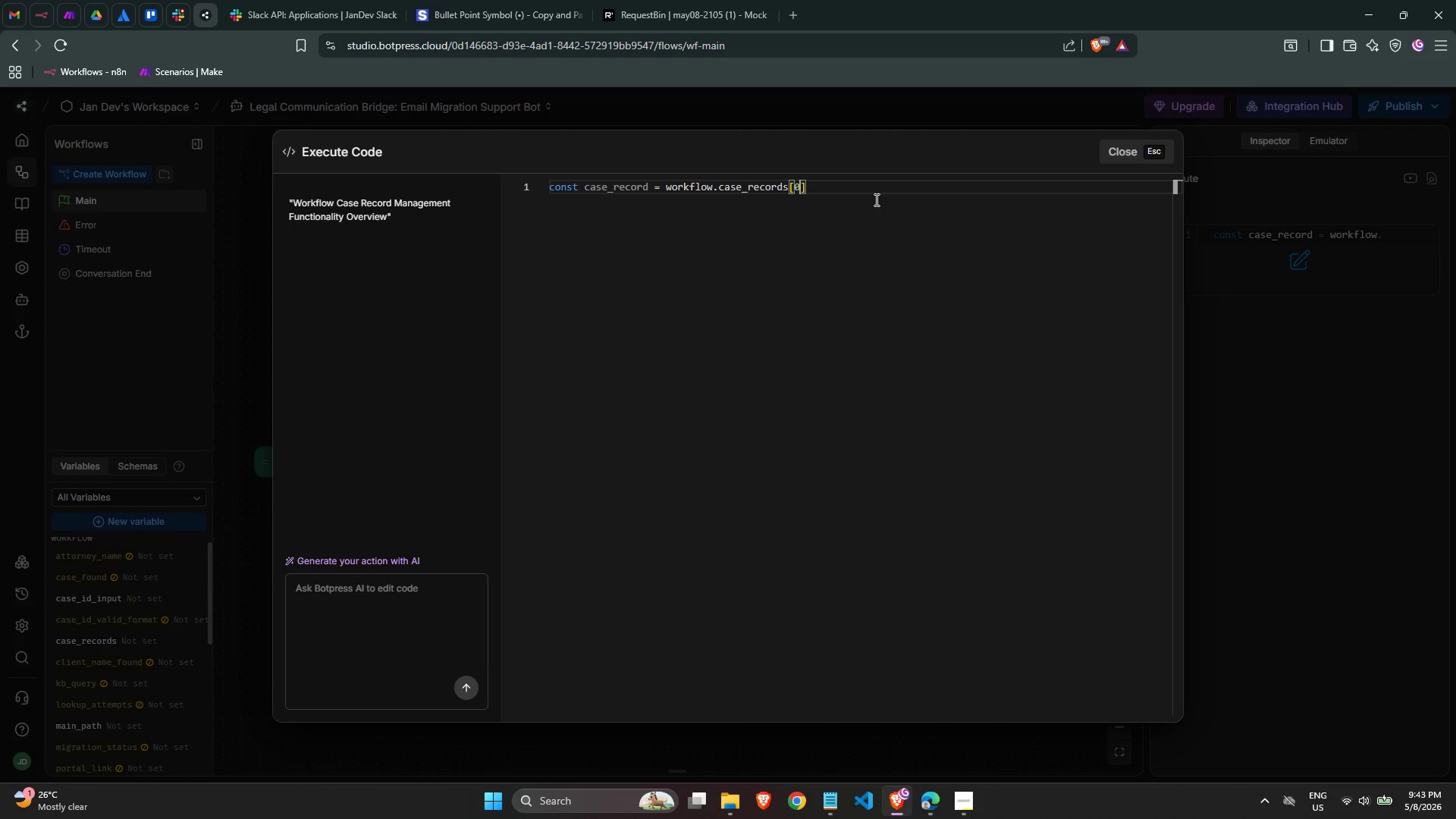 
key(0)
 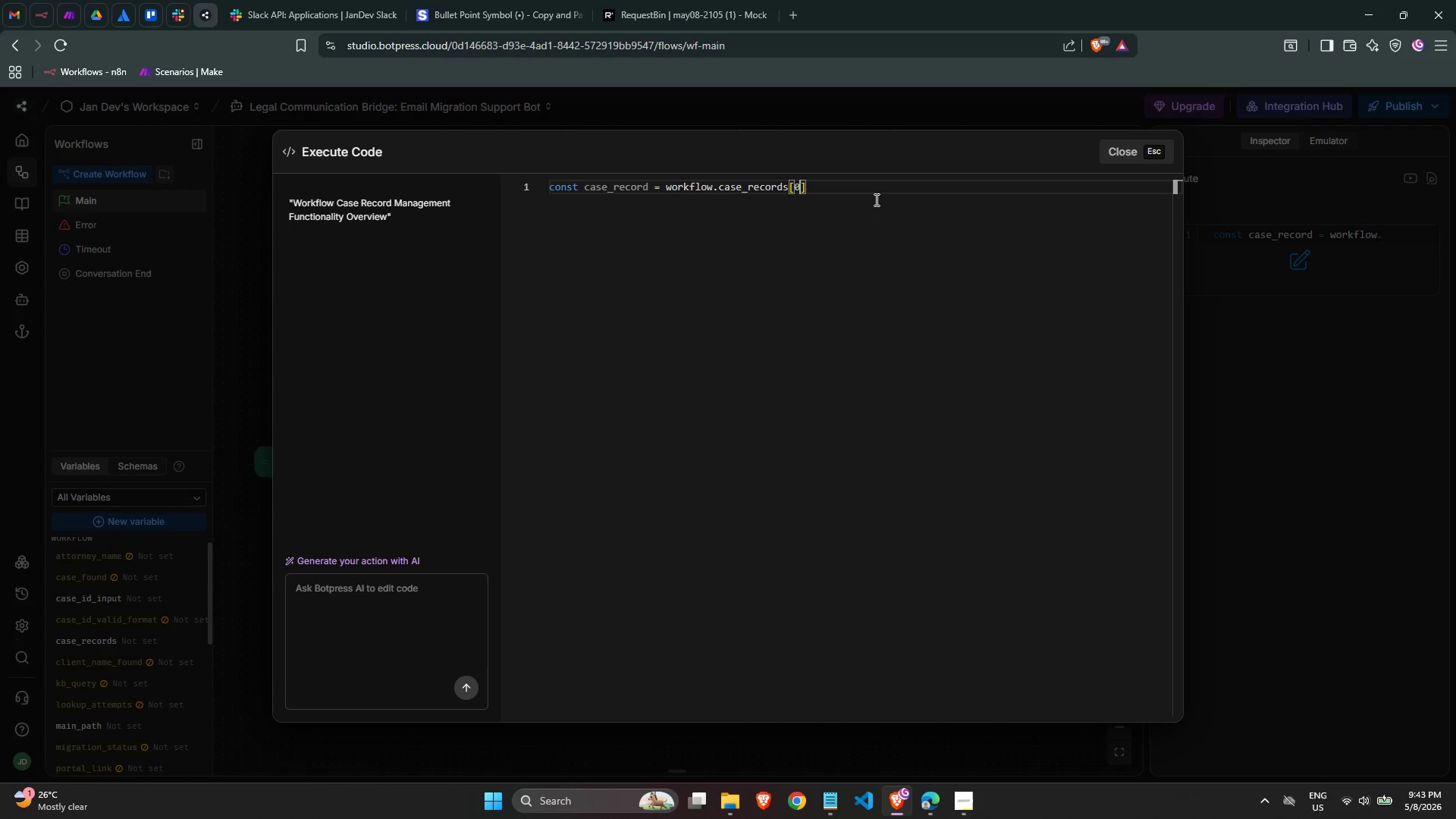 
key(ArrowRight)
 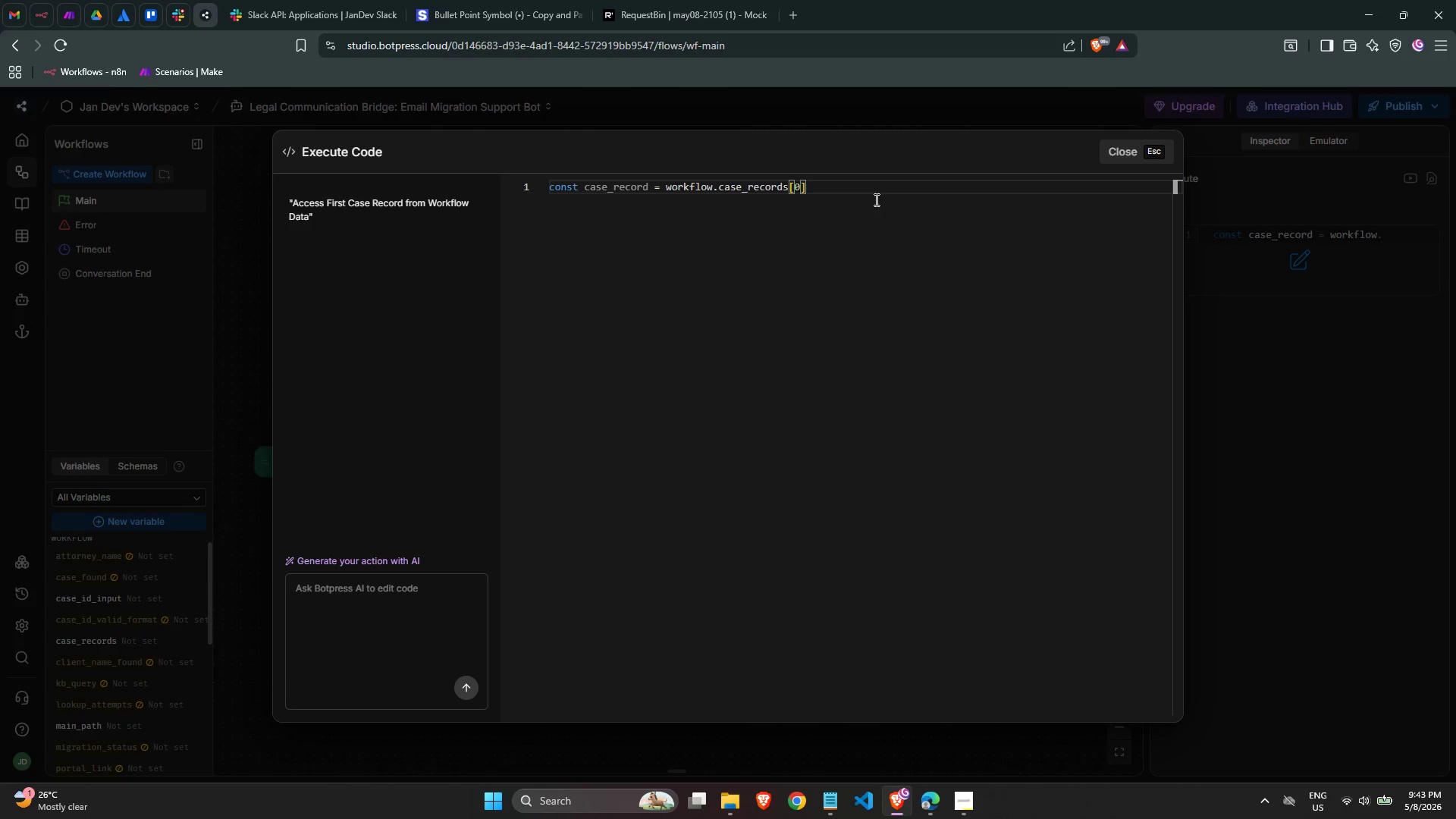 
wait(9.41)
 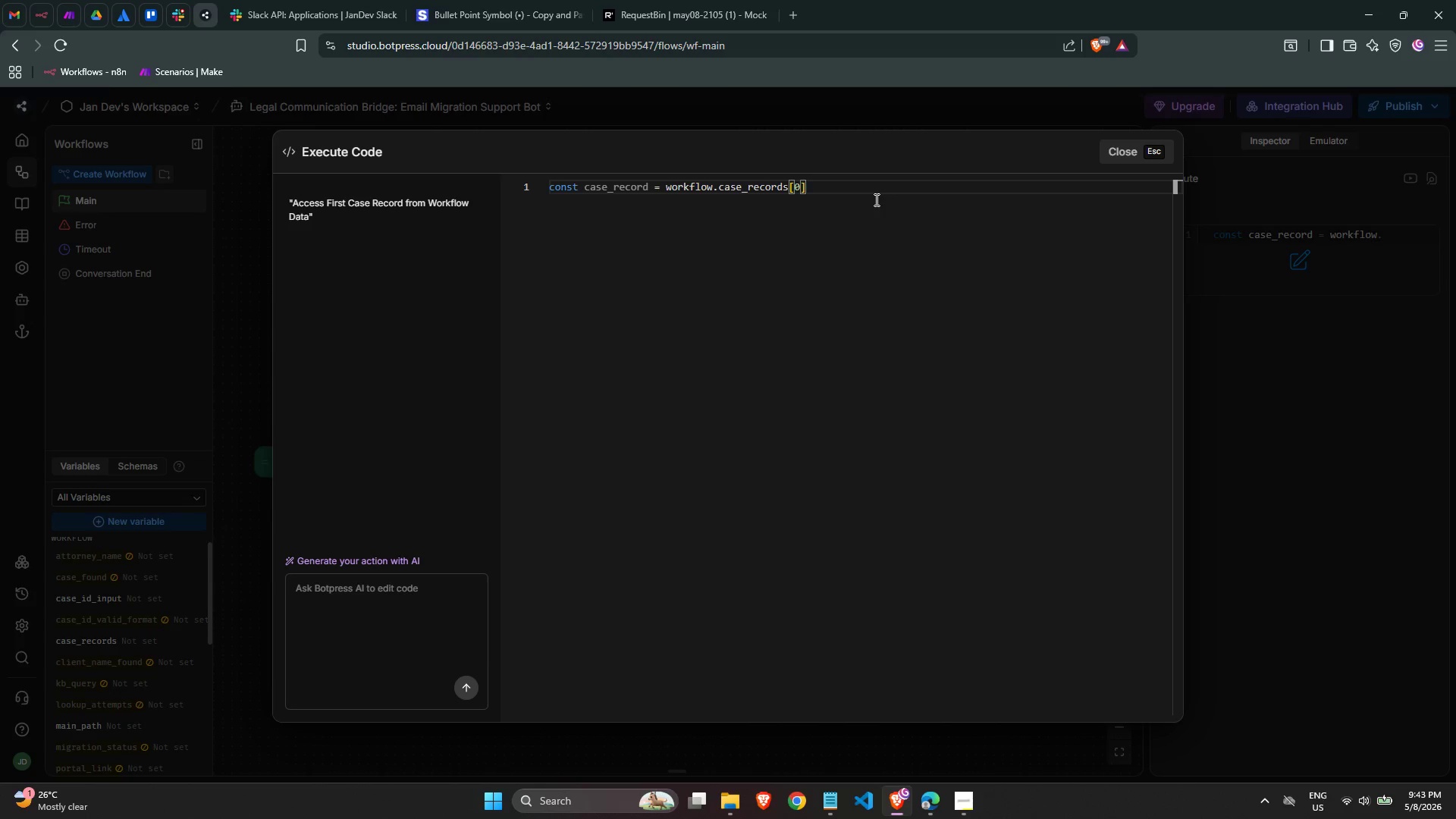 
key(Enter)
 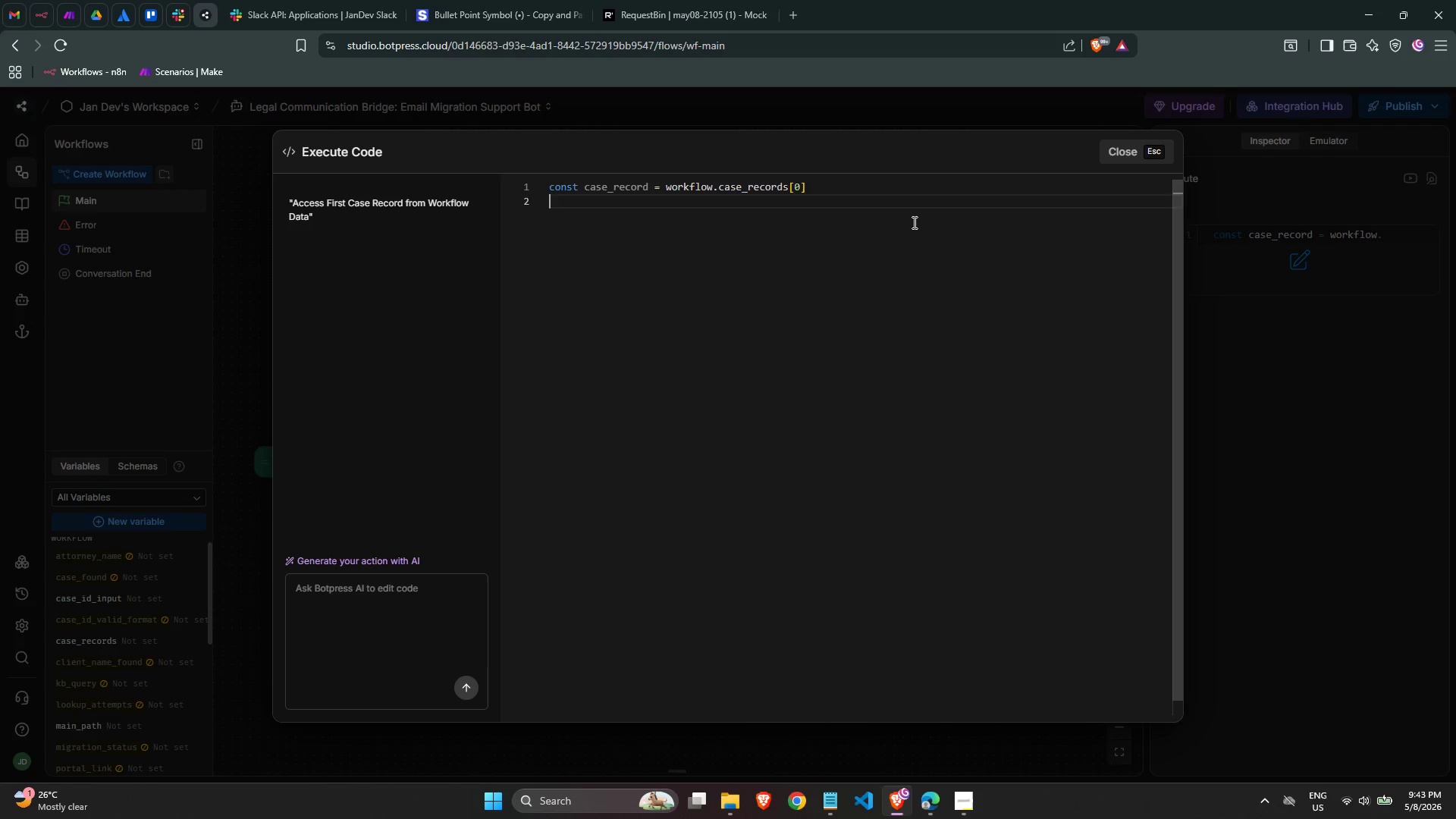 
key(Enter)
 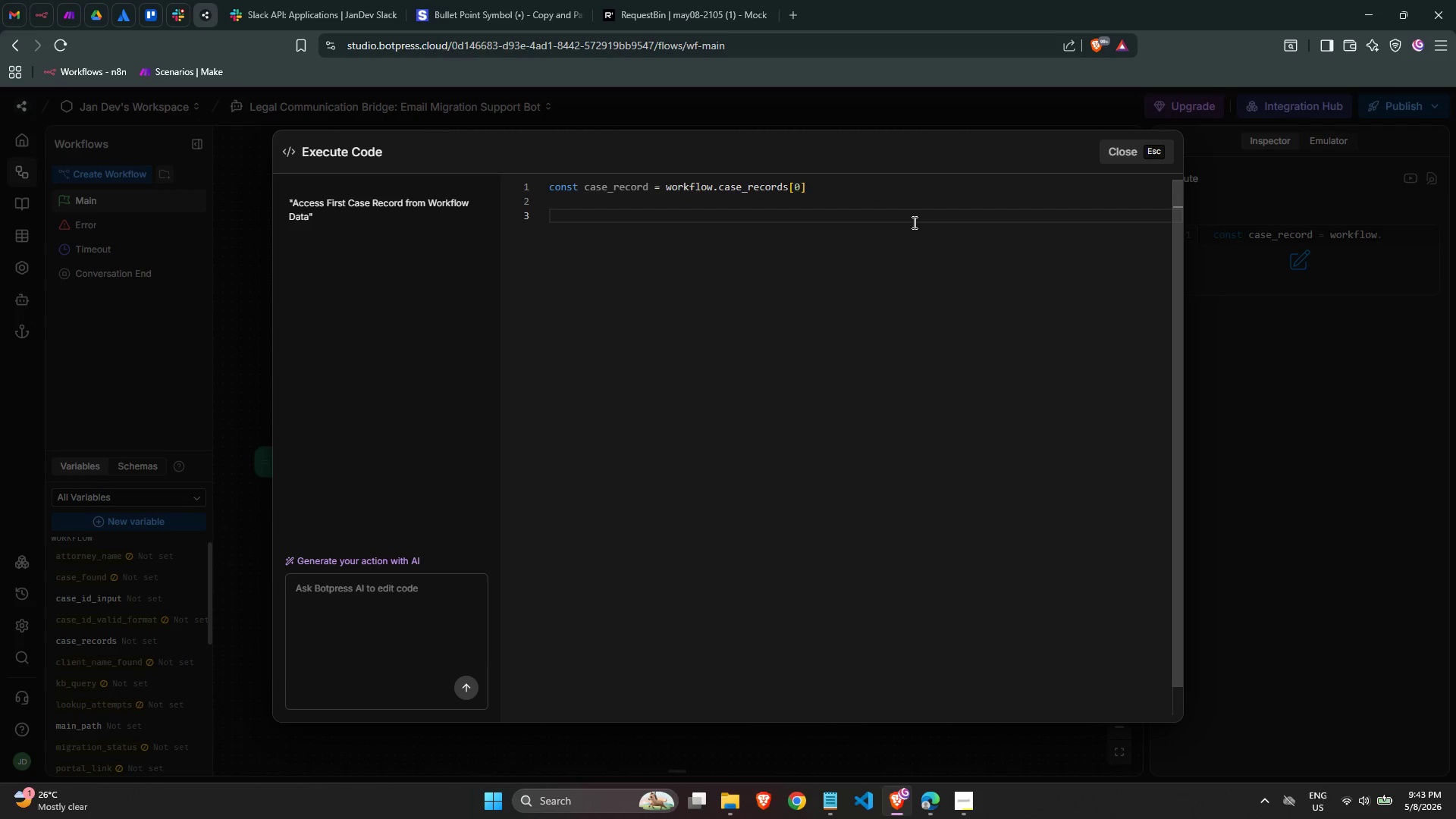 
type(const input =)
 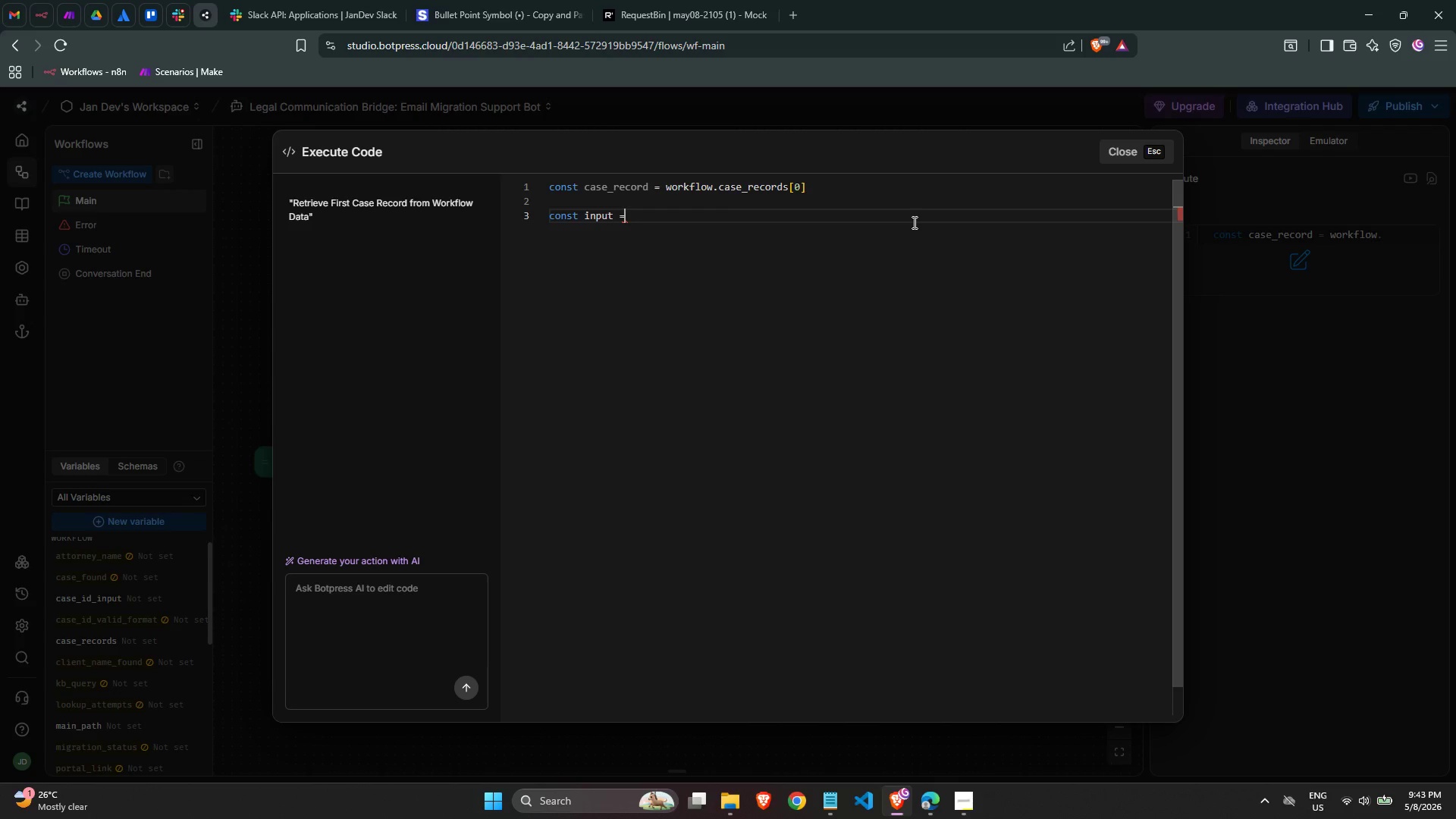 
wait(11.26)
 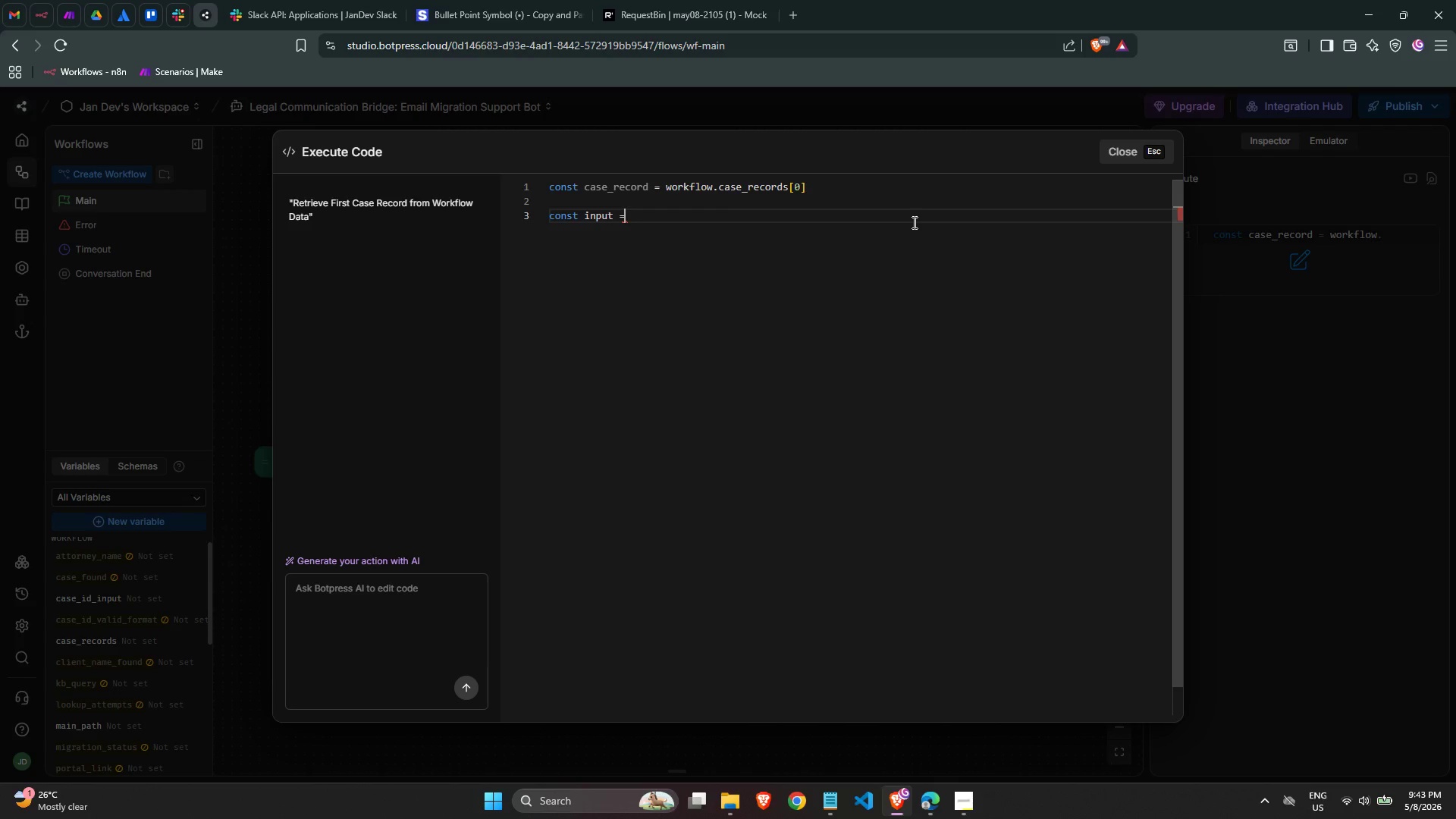 
type( (wor)
 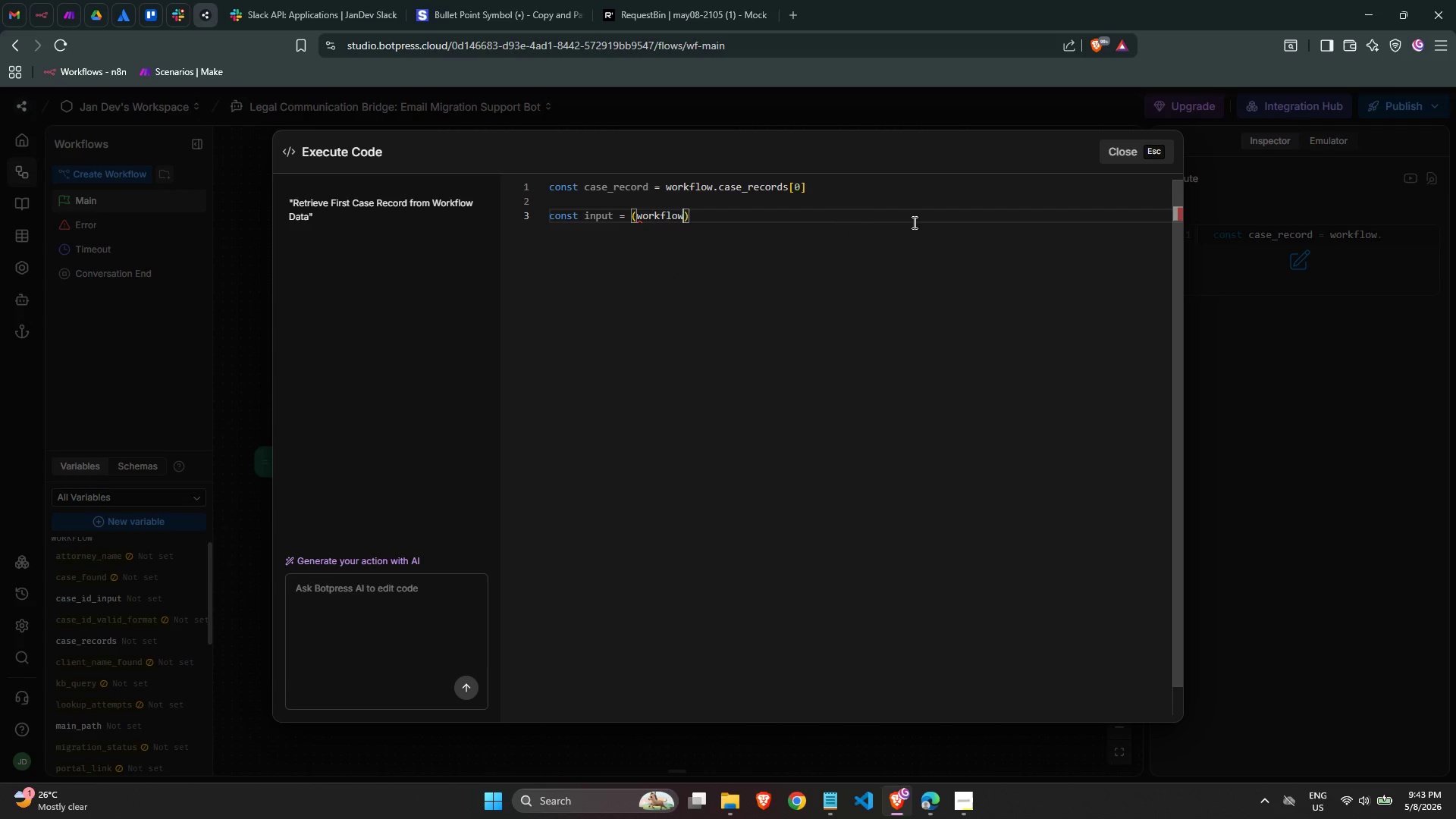 
 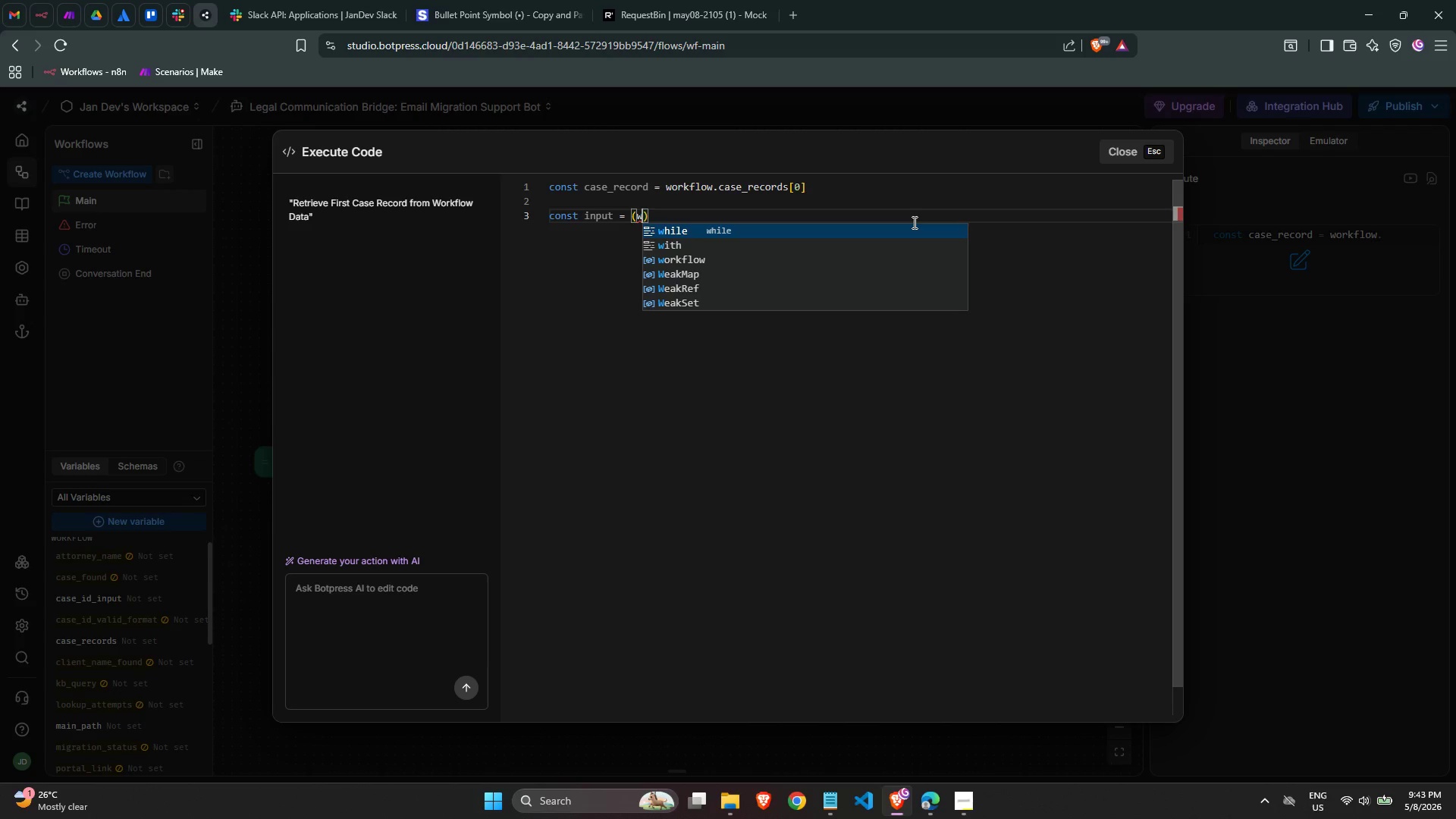 
key(Enter)
 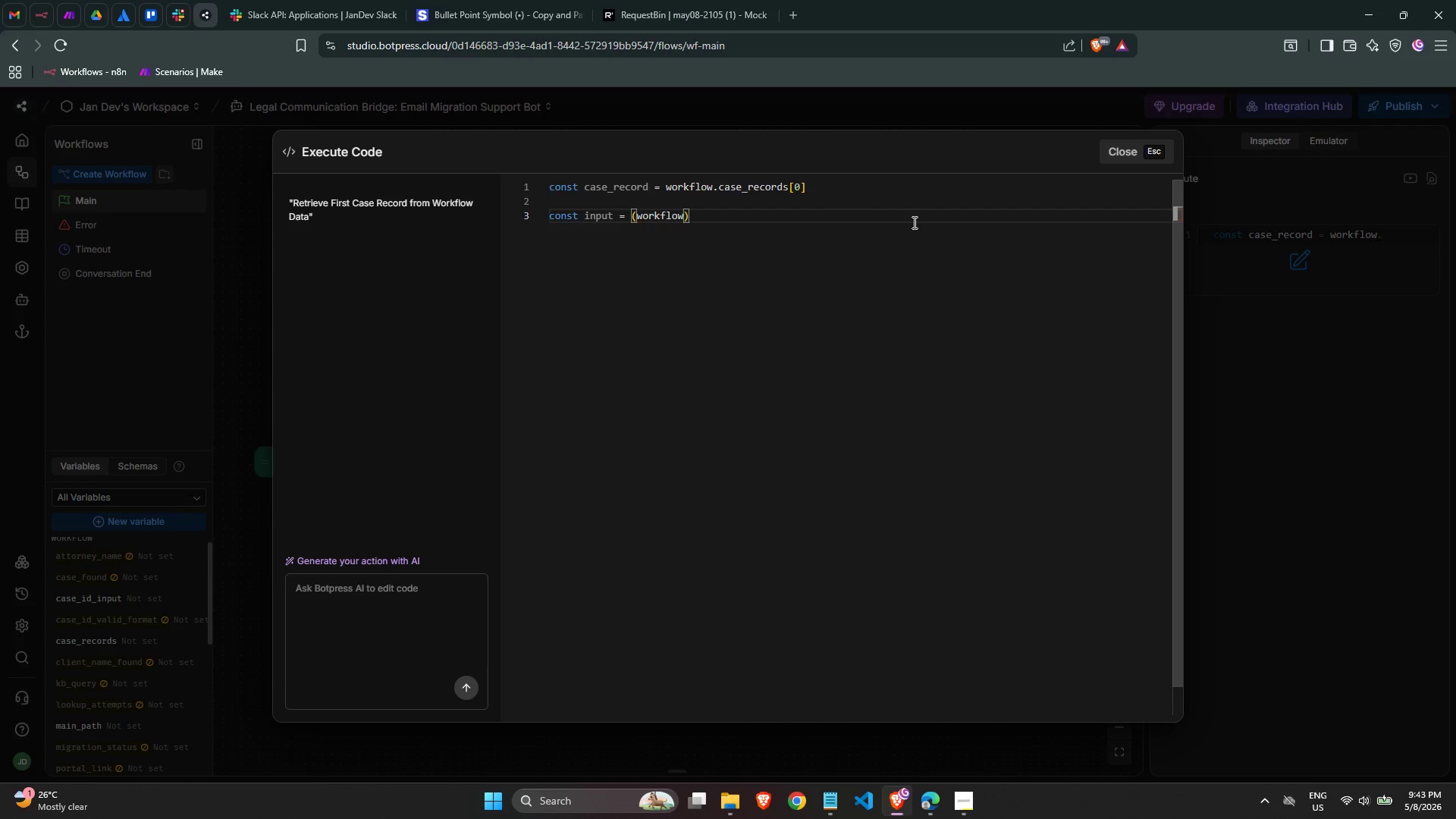 
type(.caa=)
key(Backspace)
key(Backspace)
type(se)
 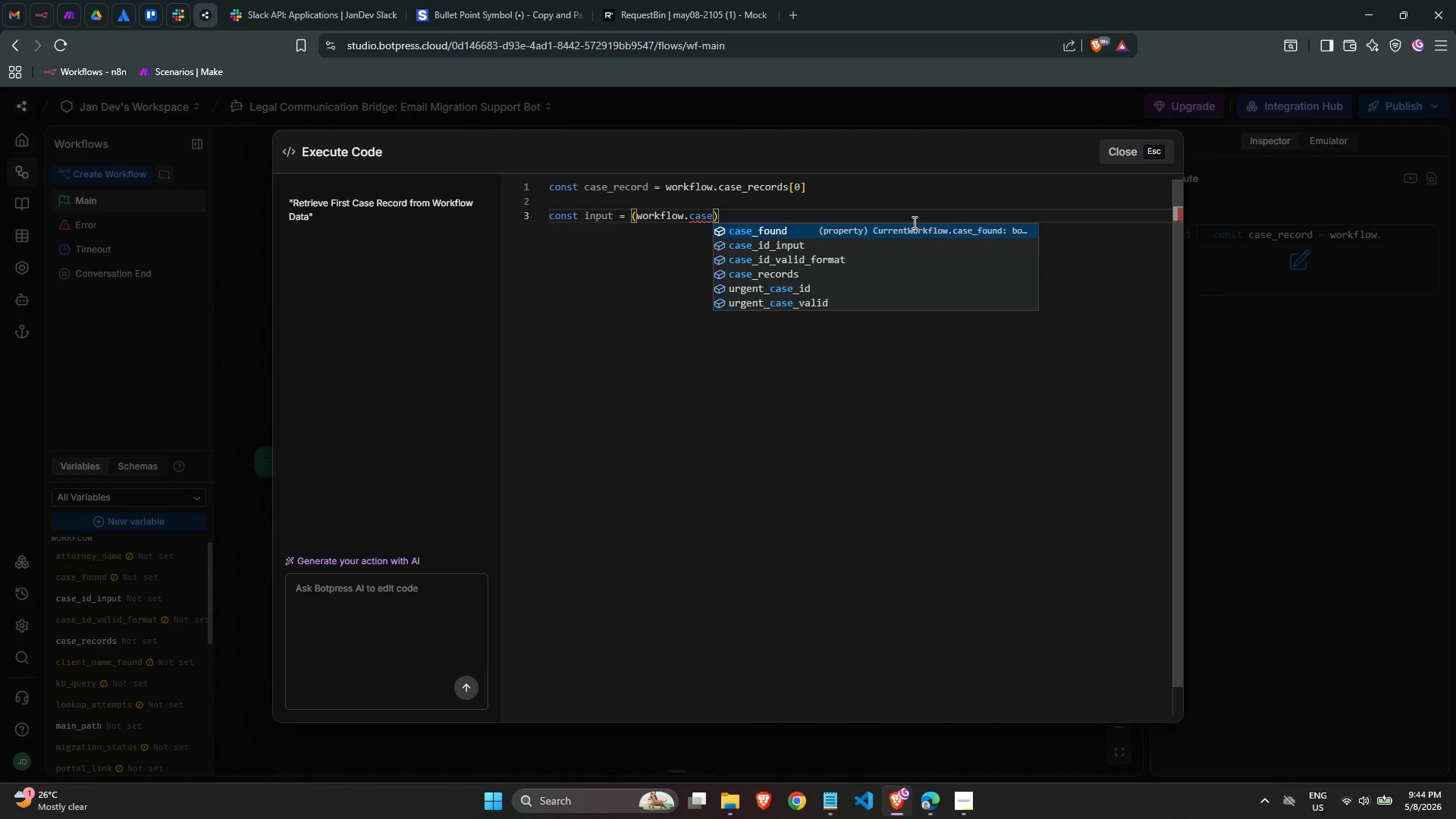 
wait(5.08)
 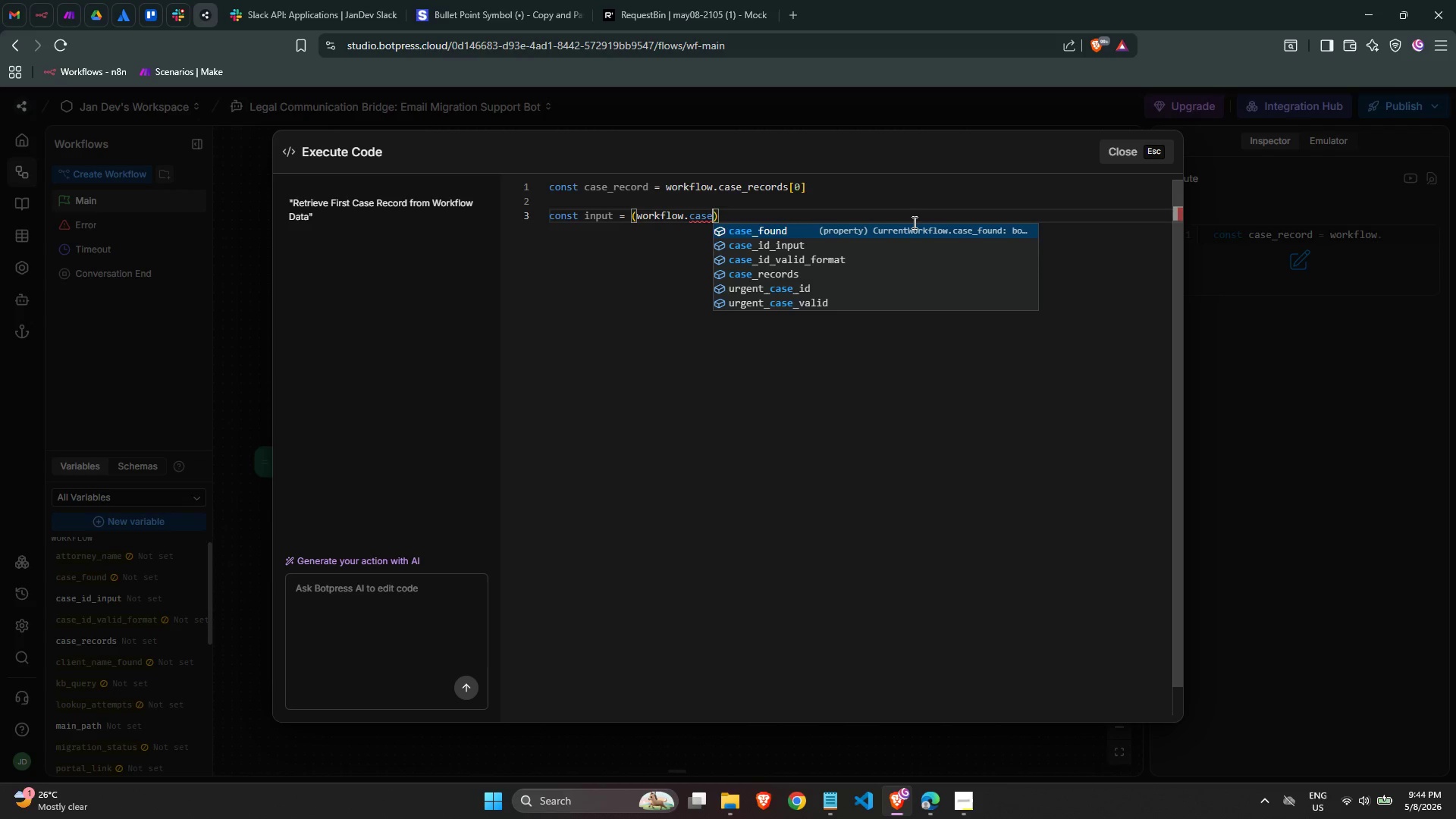 
key(ArrowDown)
 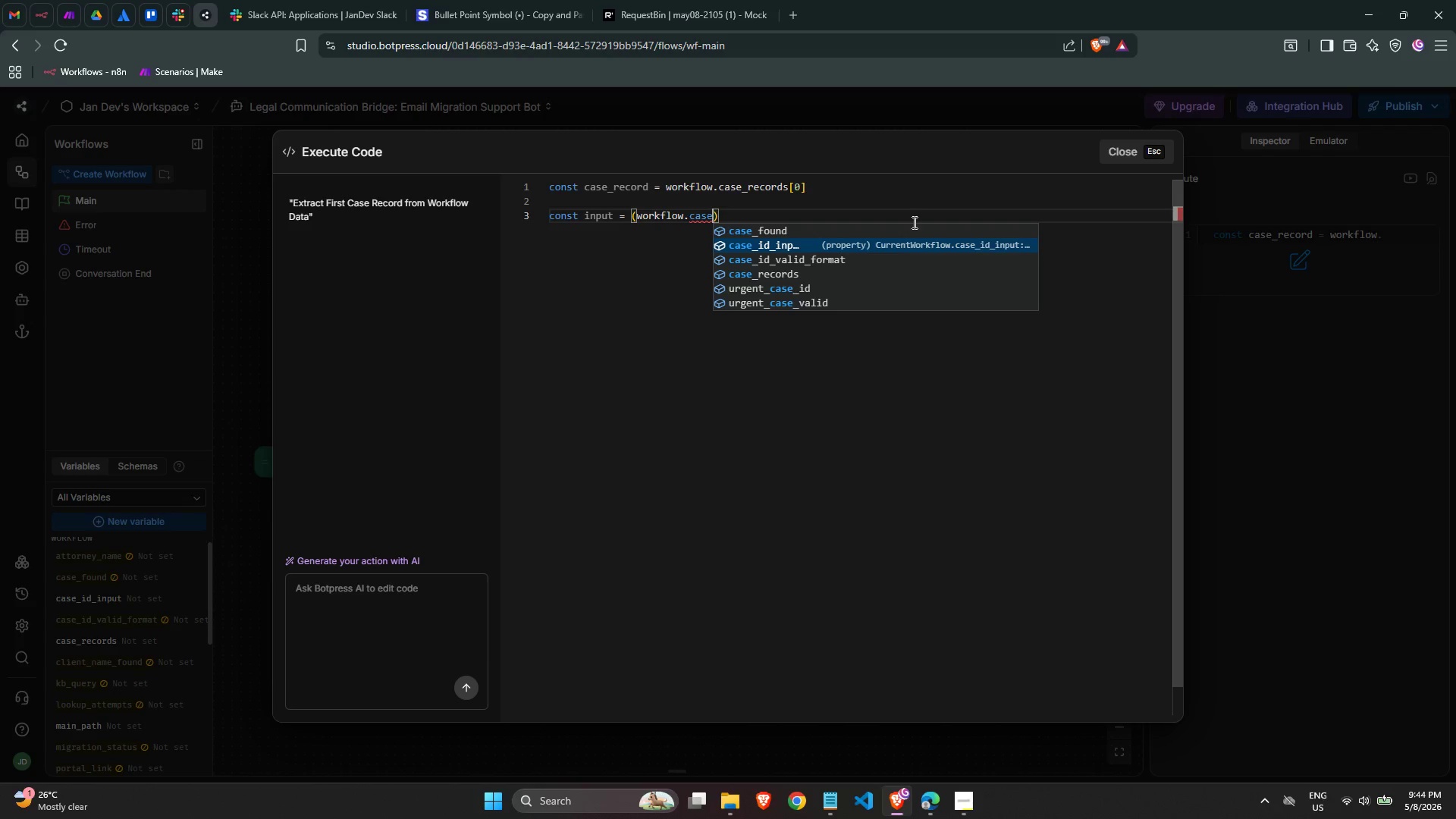 
key(Enter)
 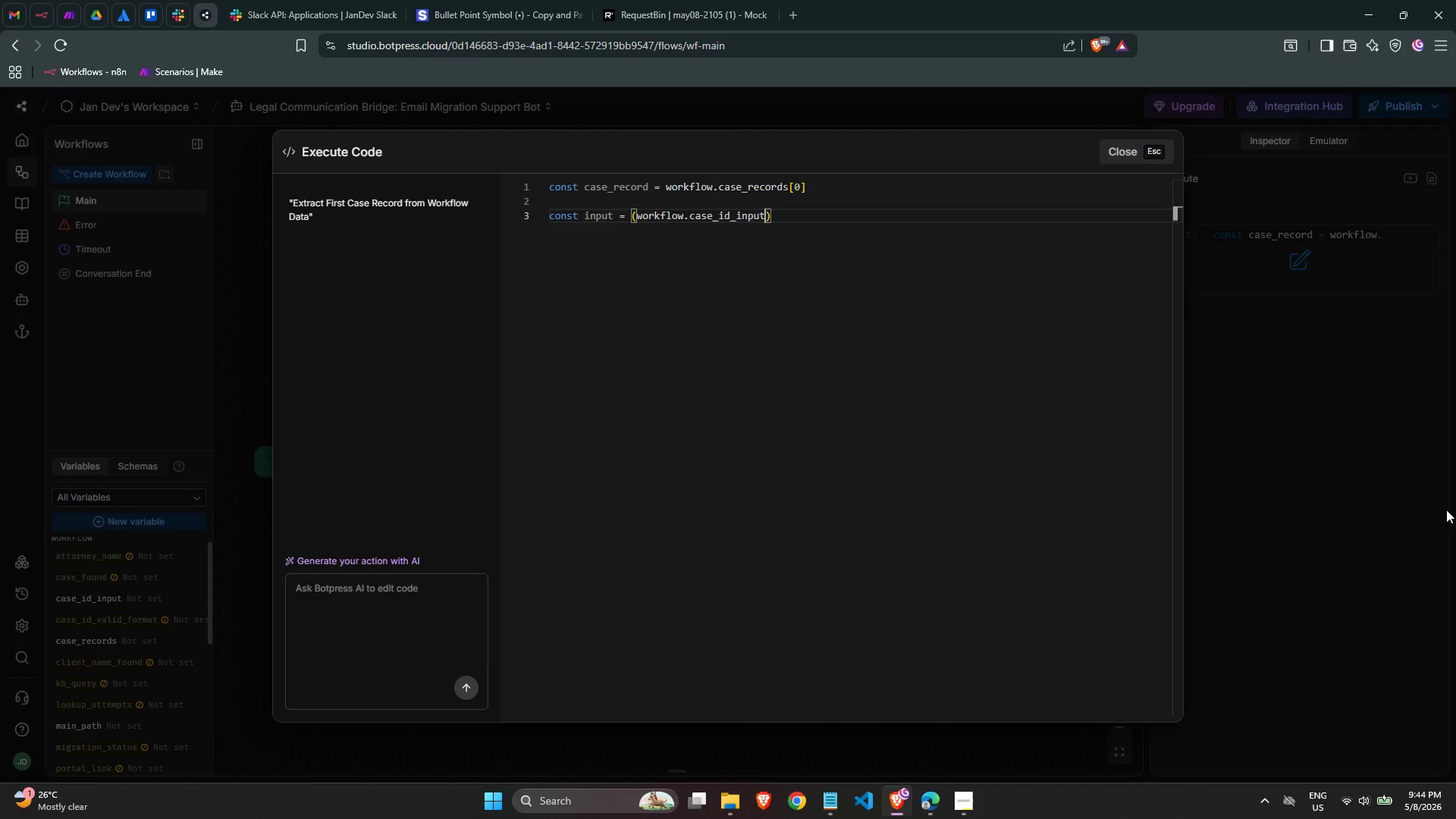 
left_click([1335, 491])
 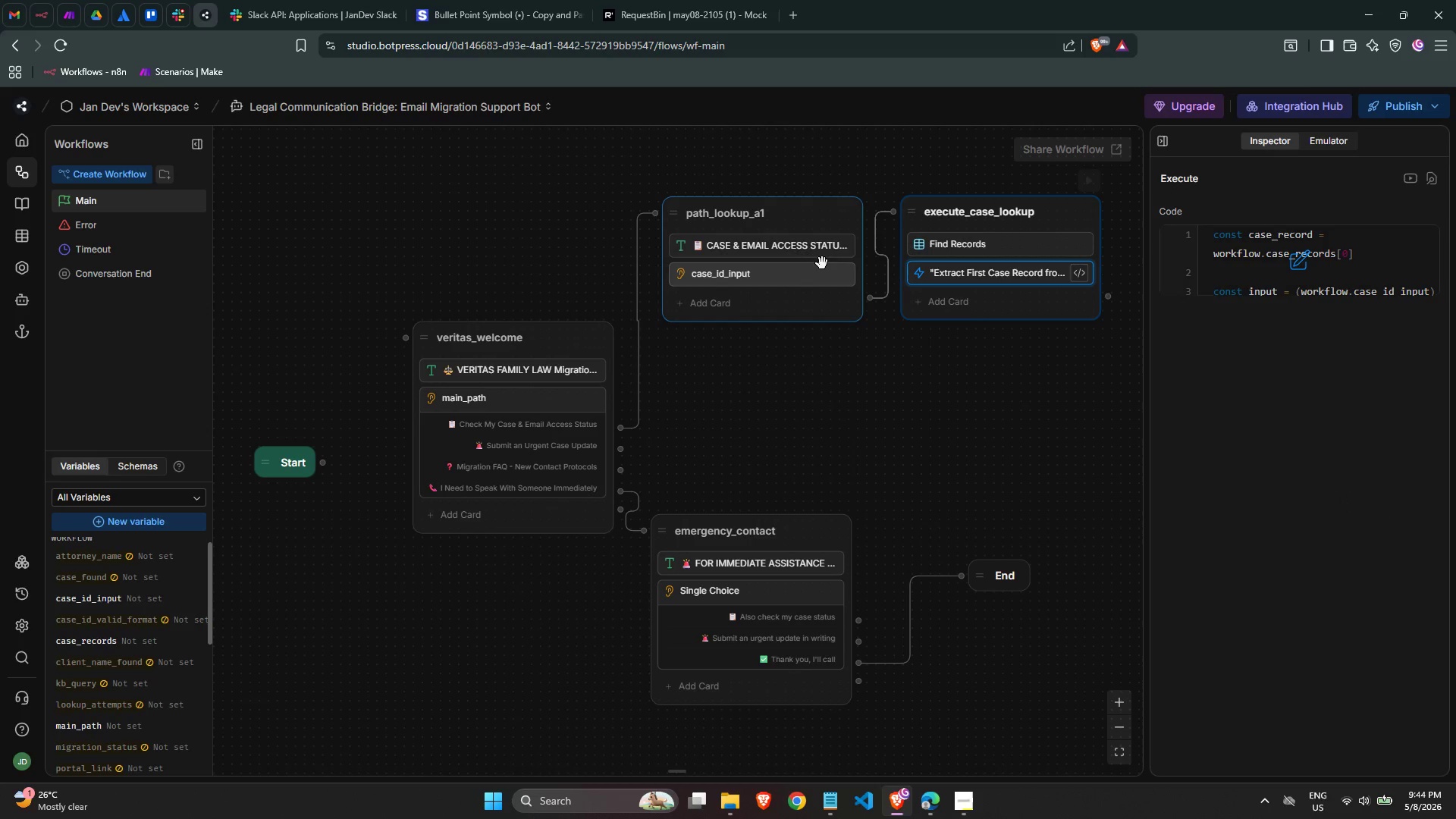 
left_click([970, 249])
 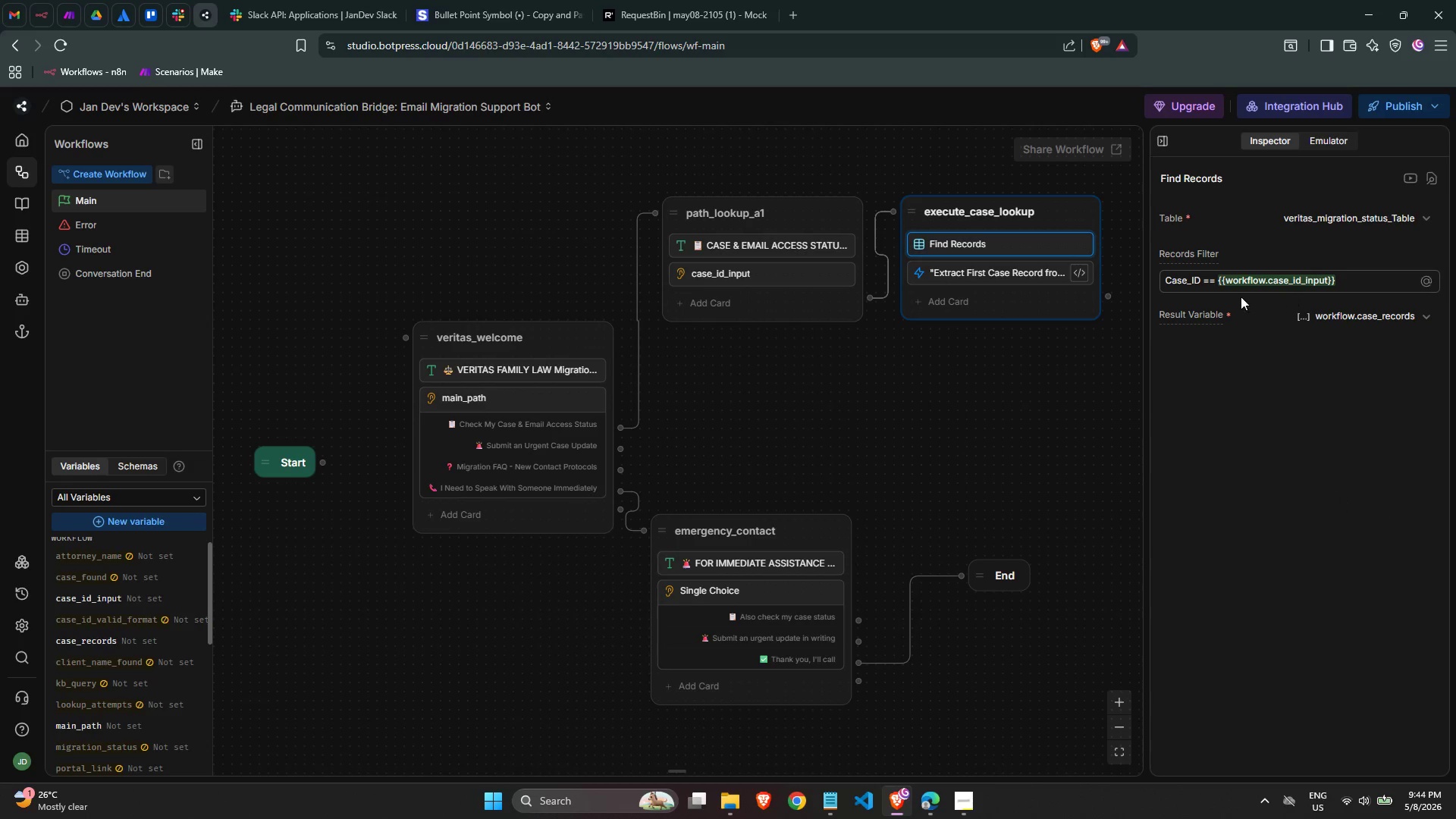 
left_click([1013, 278])
 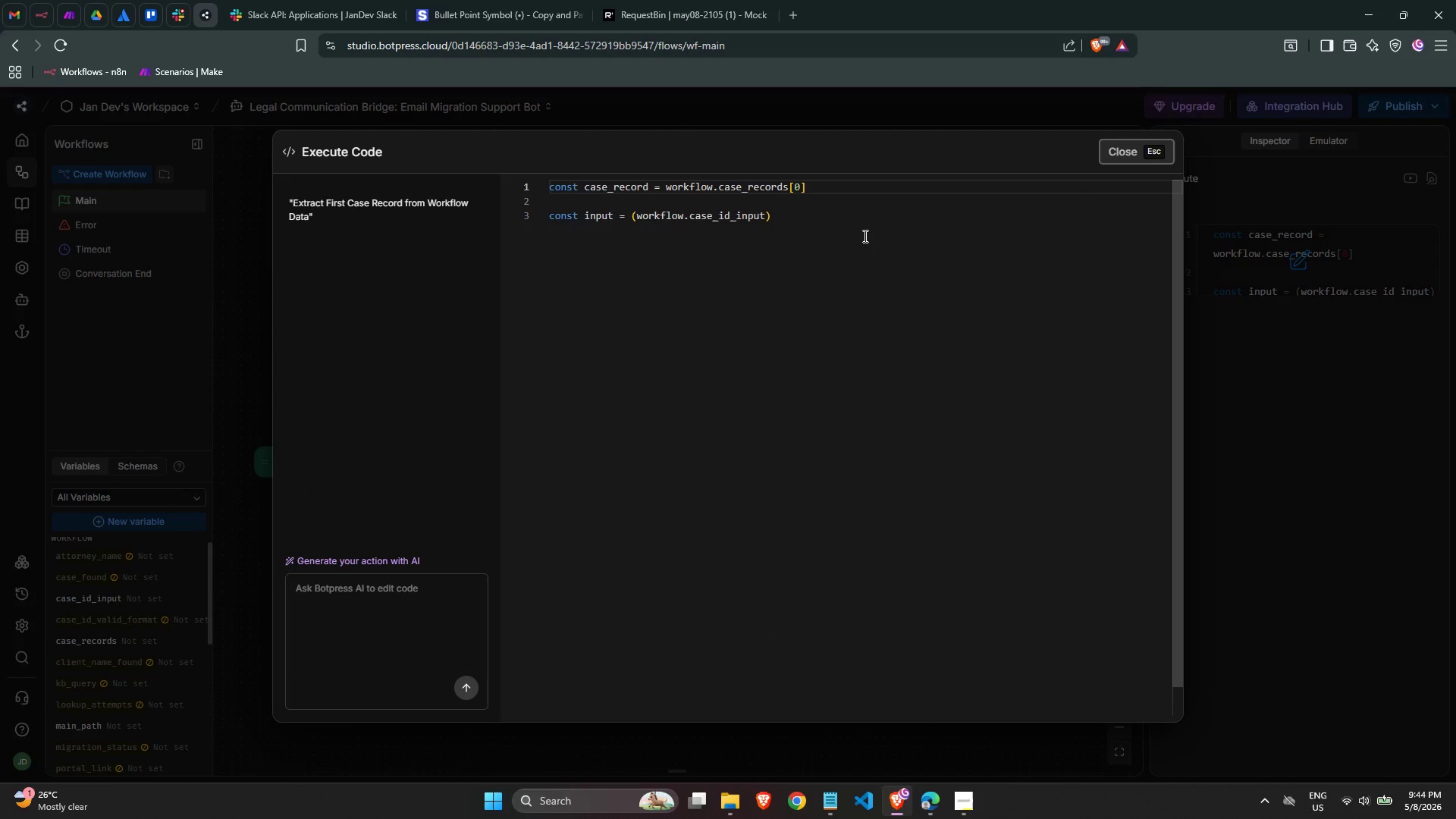 
left_click([804, 214])
 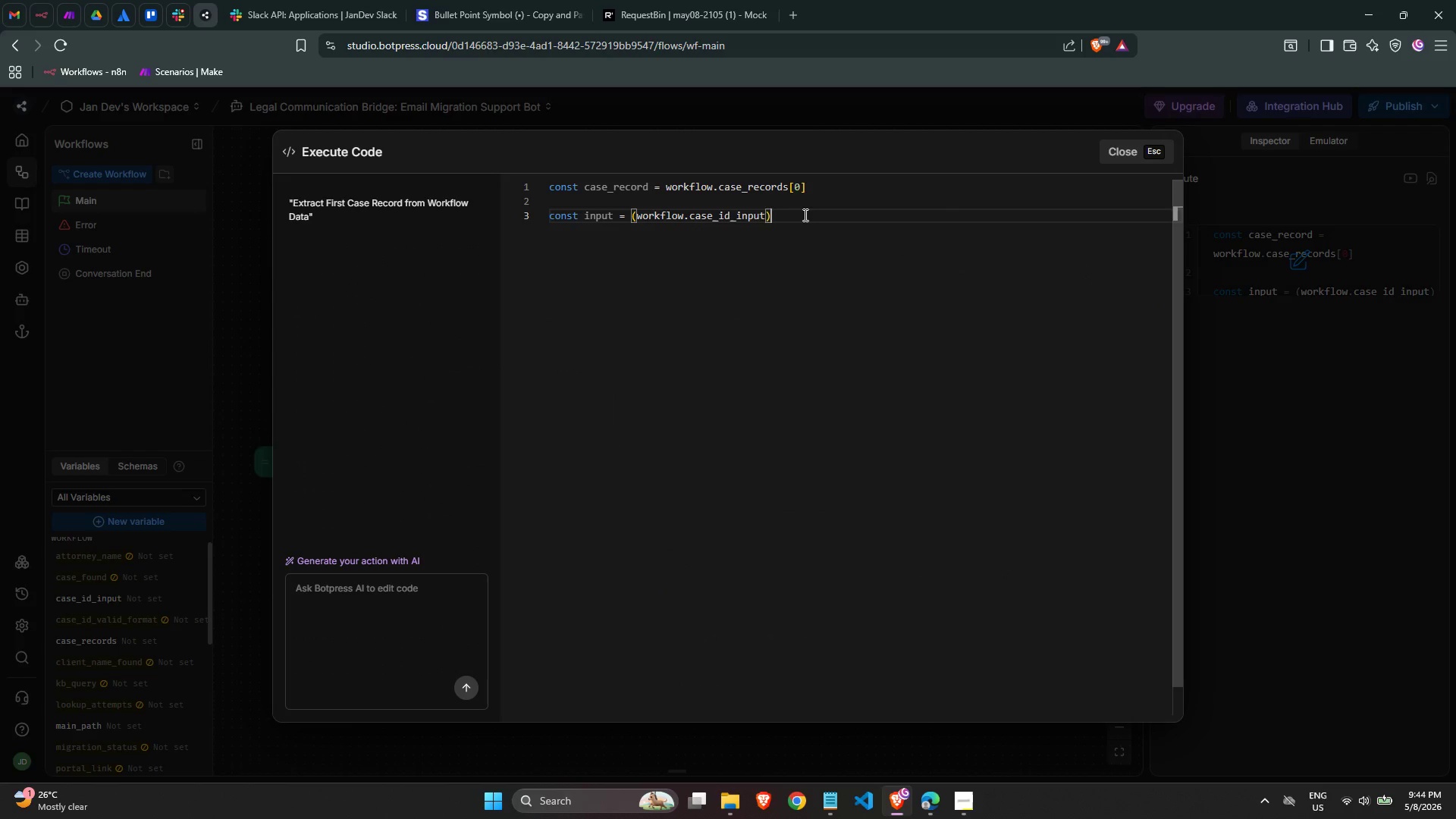 
key(ArrowLeft)
 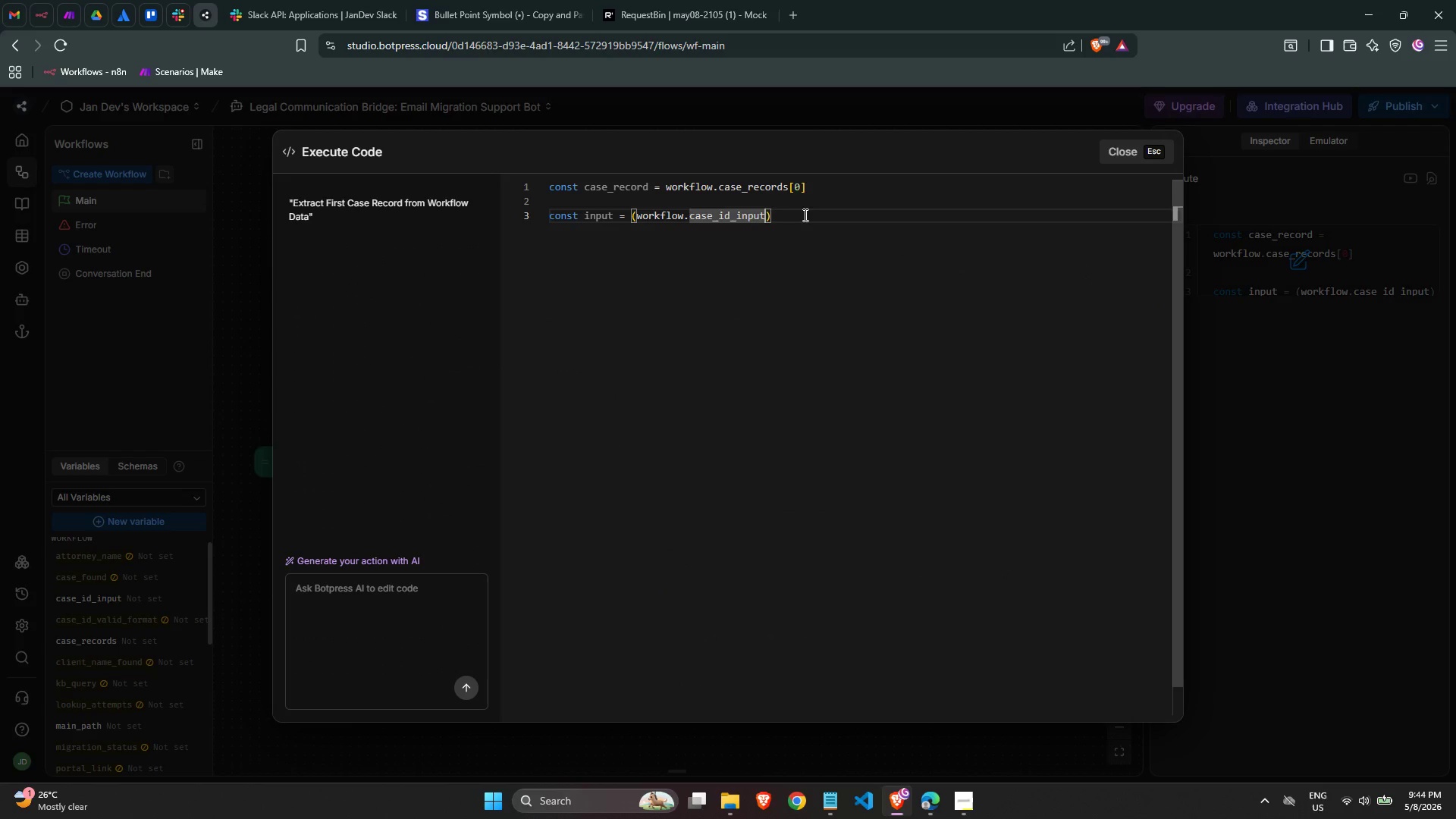 
type(.tr)
 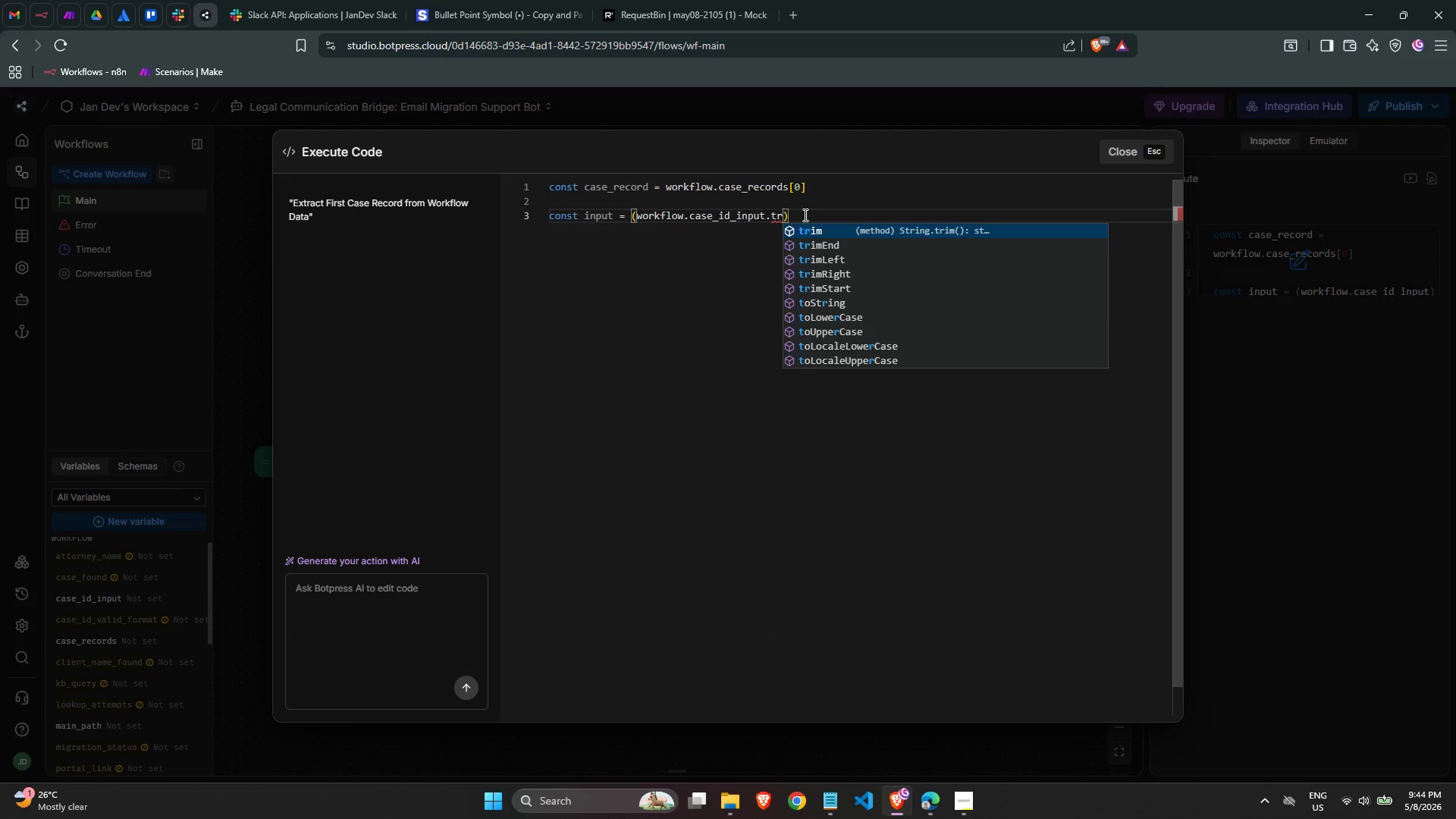 
key(Enter)
 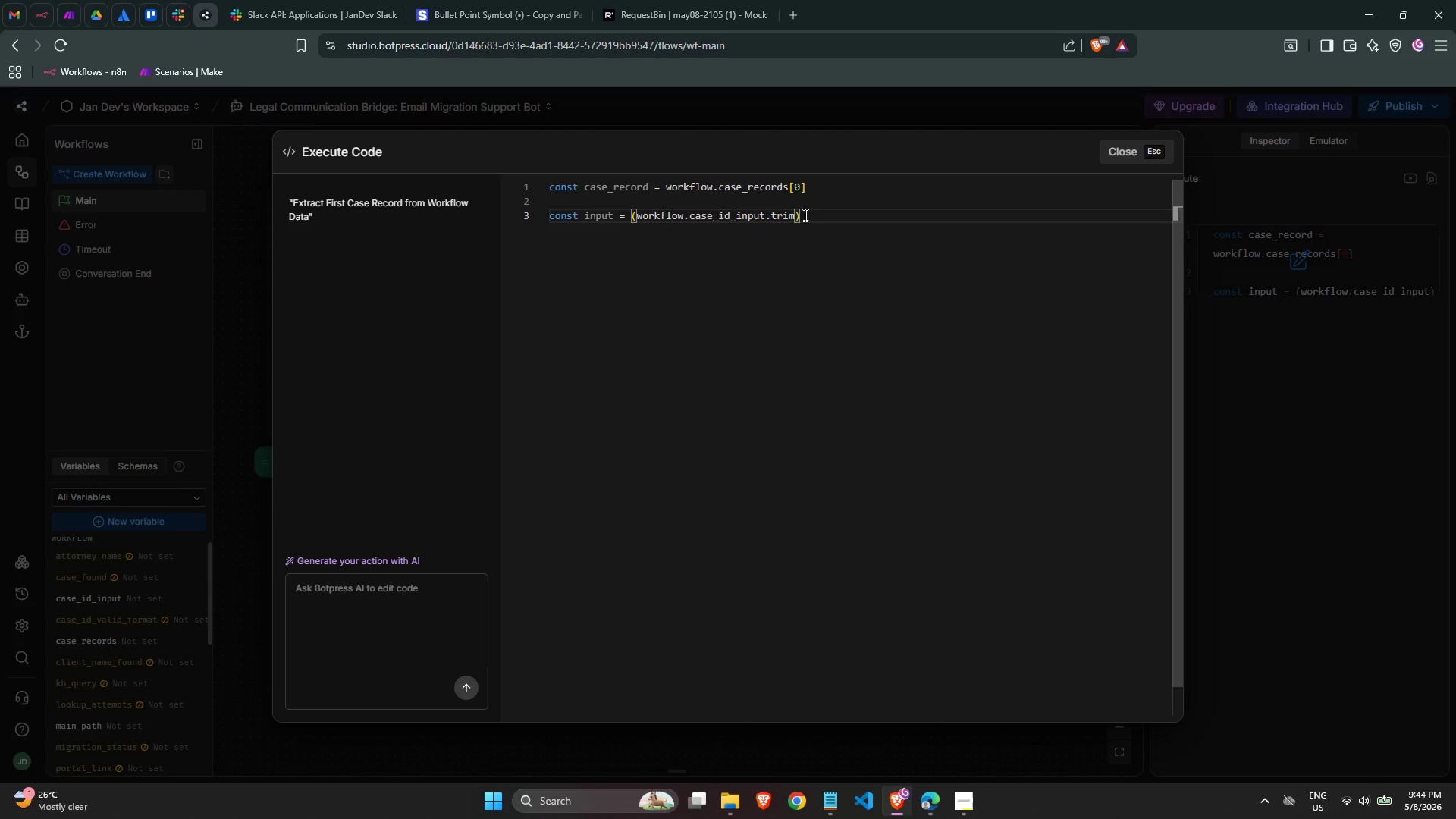 
type(())
 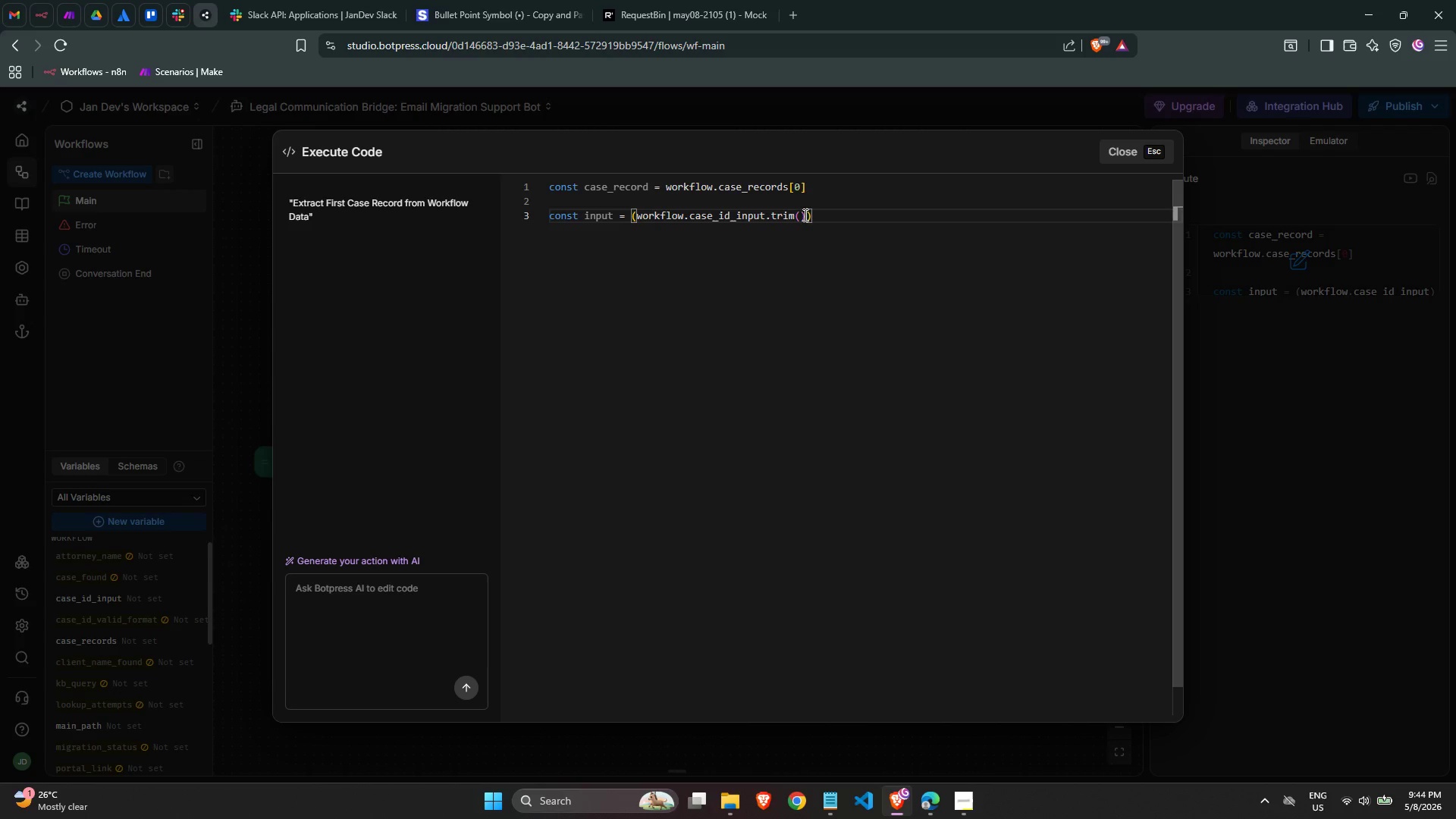 
key(ArrowRight)
 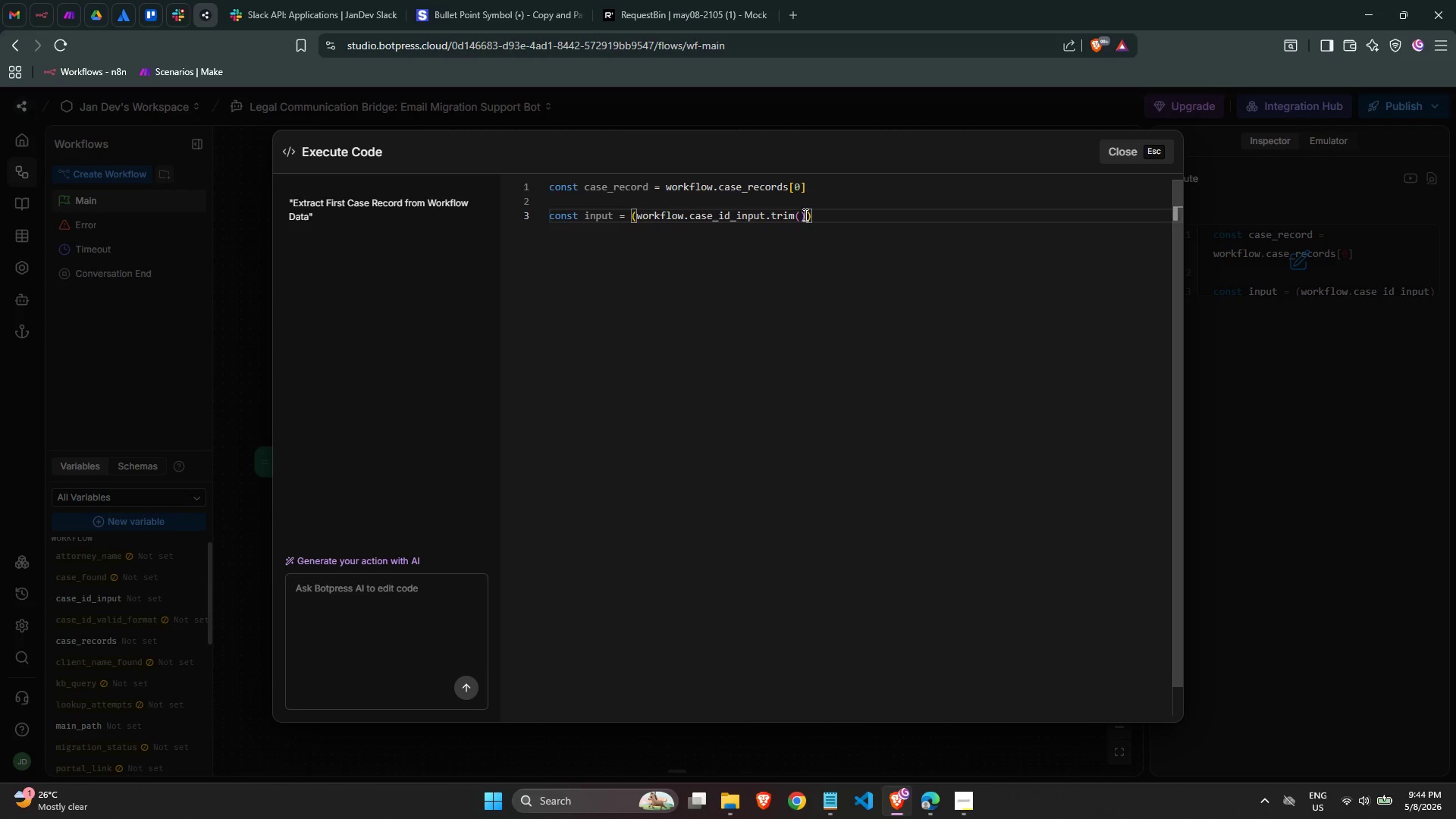 
key(ArrowLeft)
 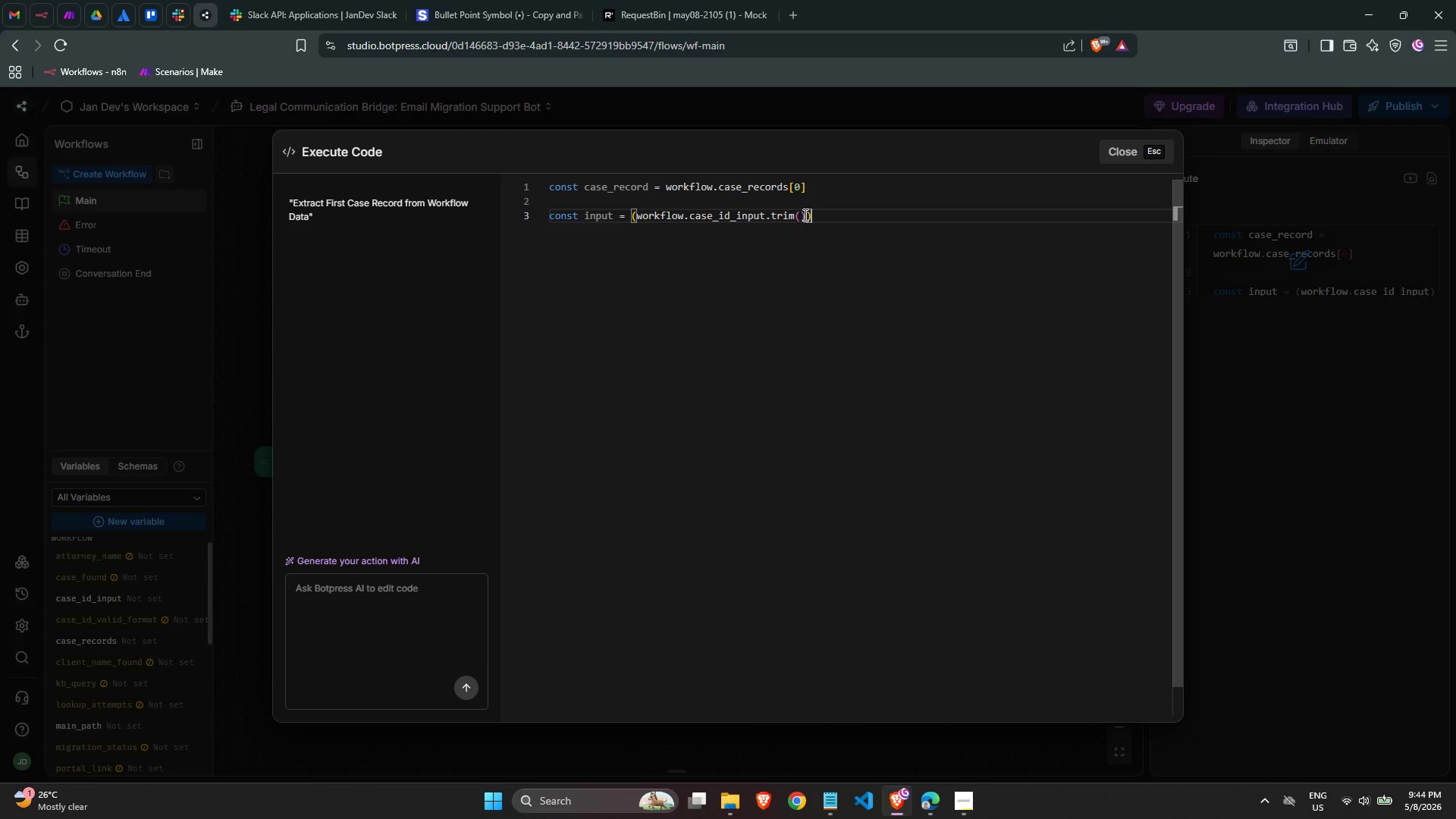 
key(ArrowRight)
 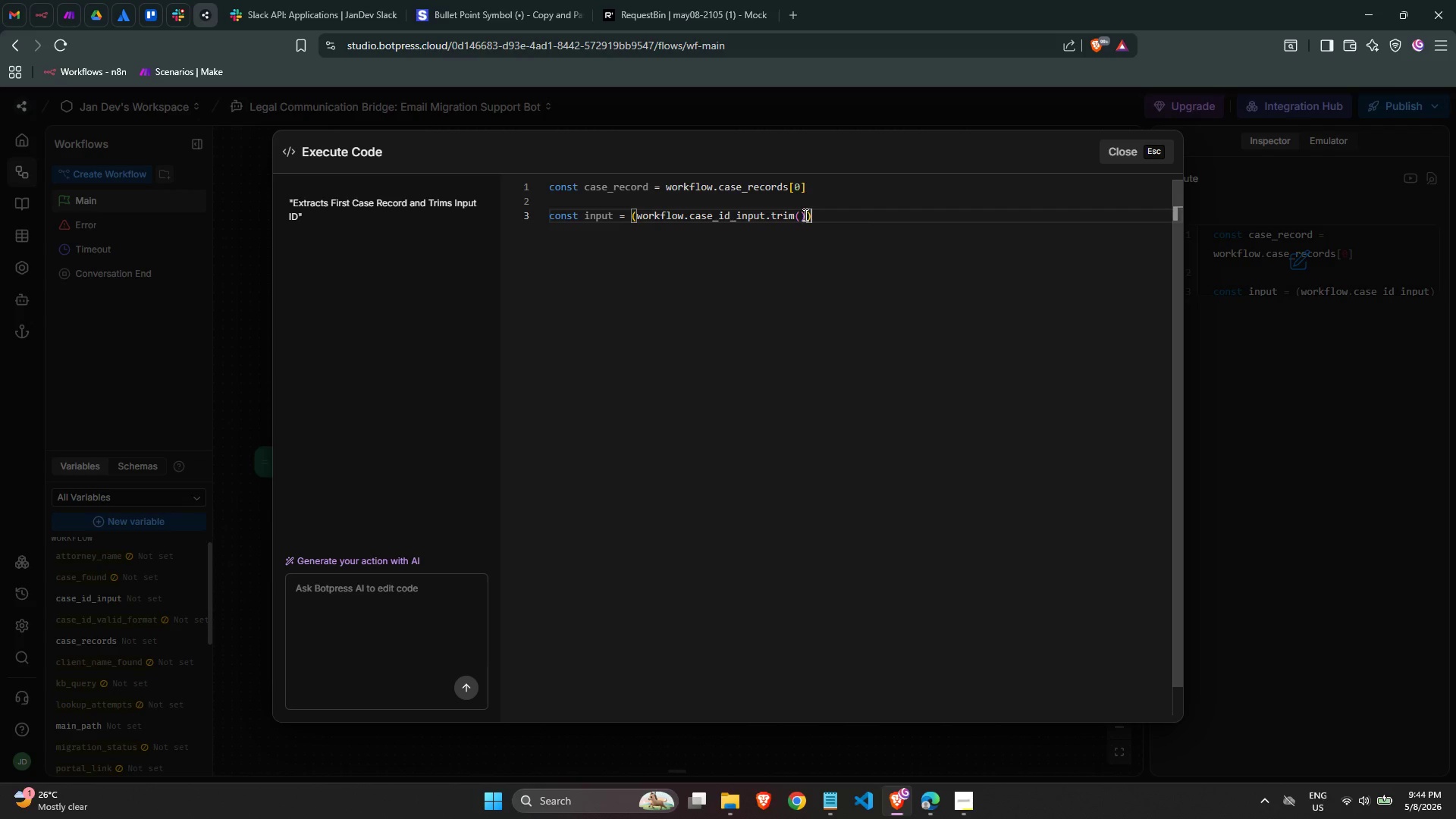 
wait(22.33)
 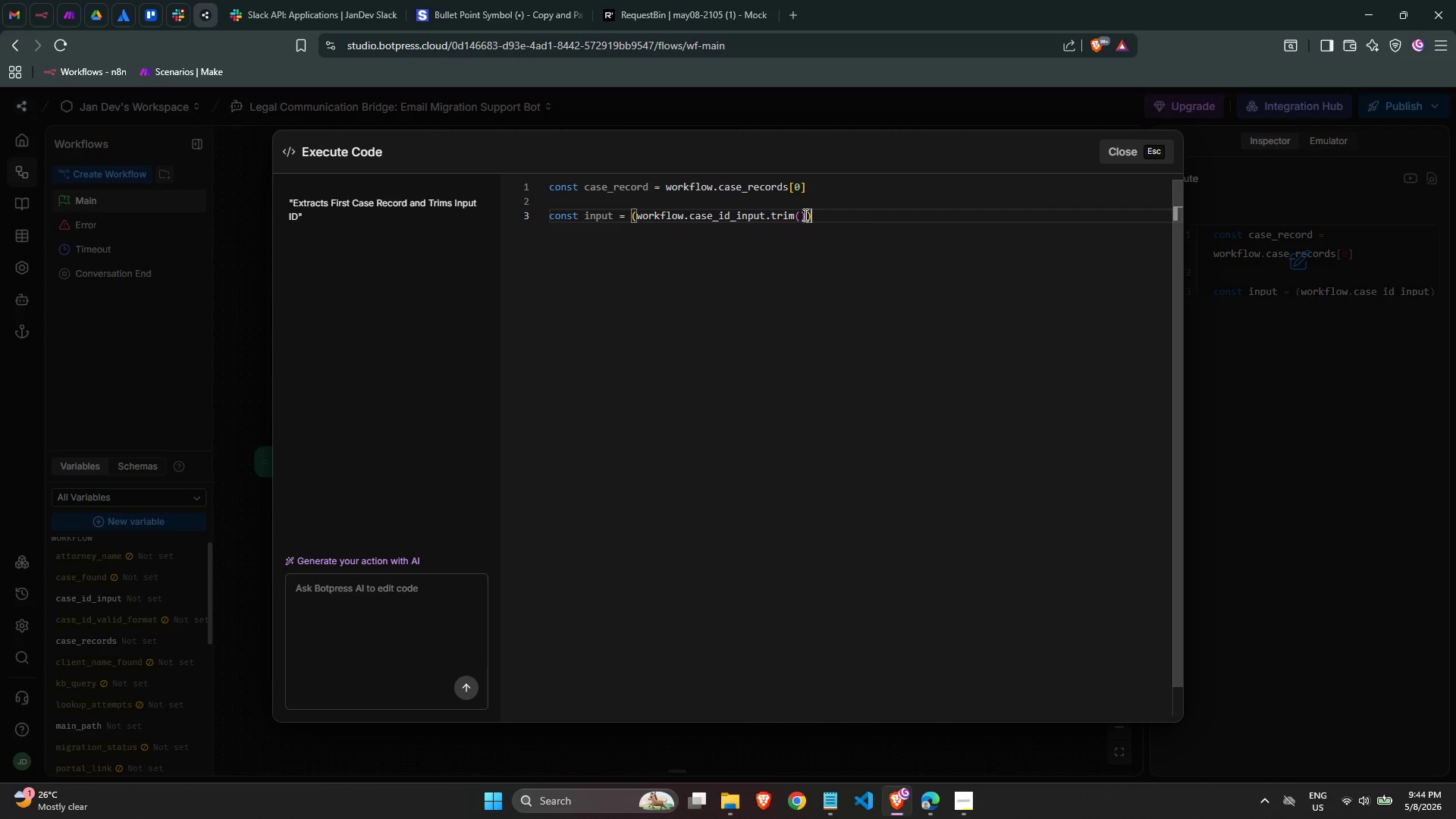 
key(ArrowLeft)
 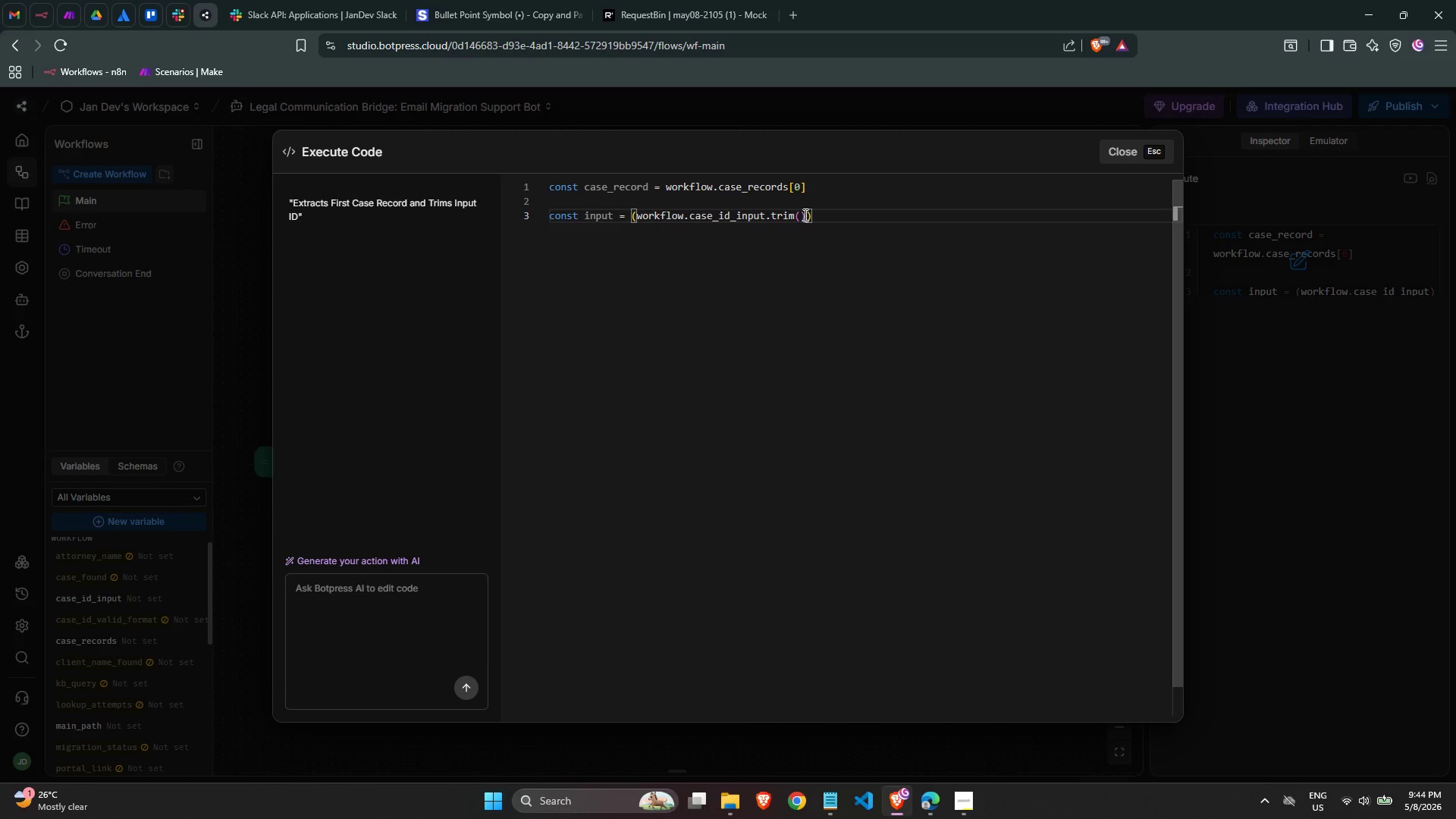 
key(ArrowLeft)
 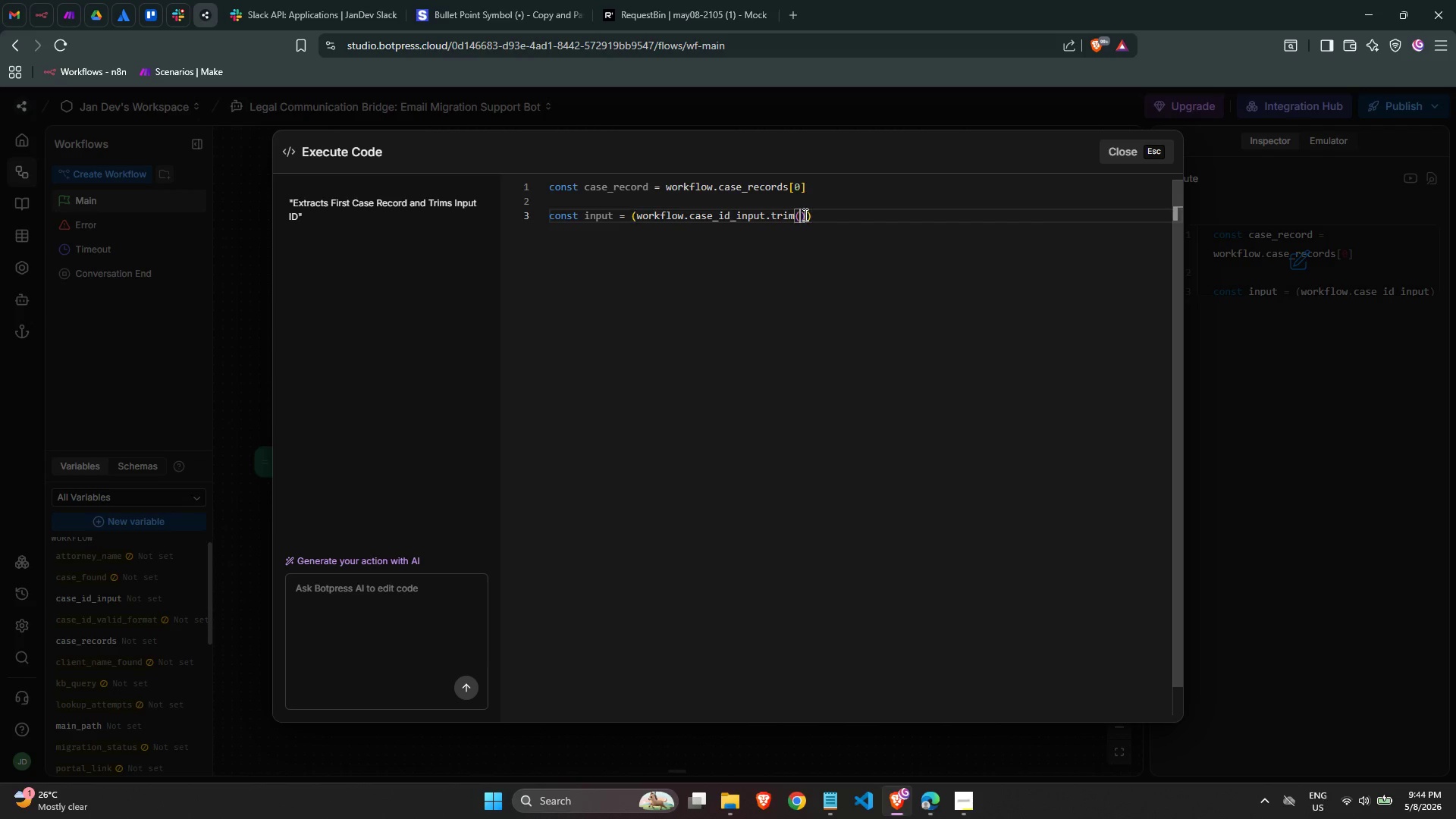 
key(ArrowLeft)
 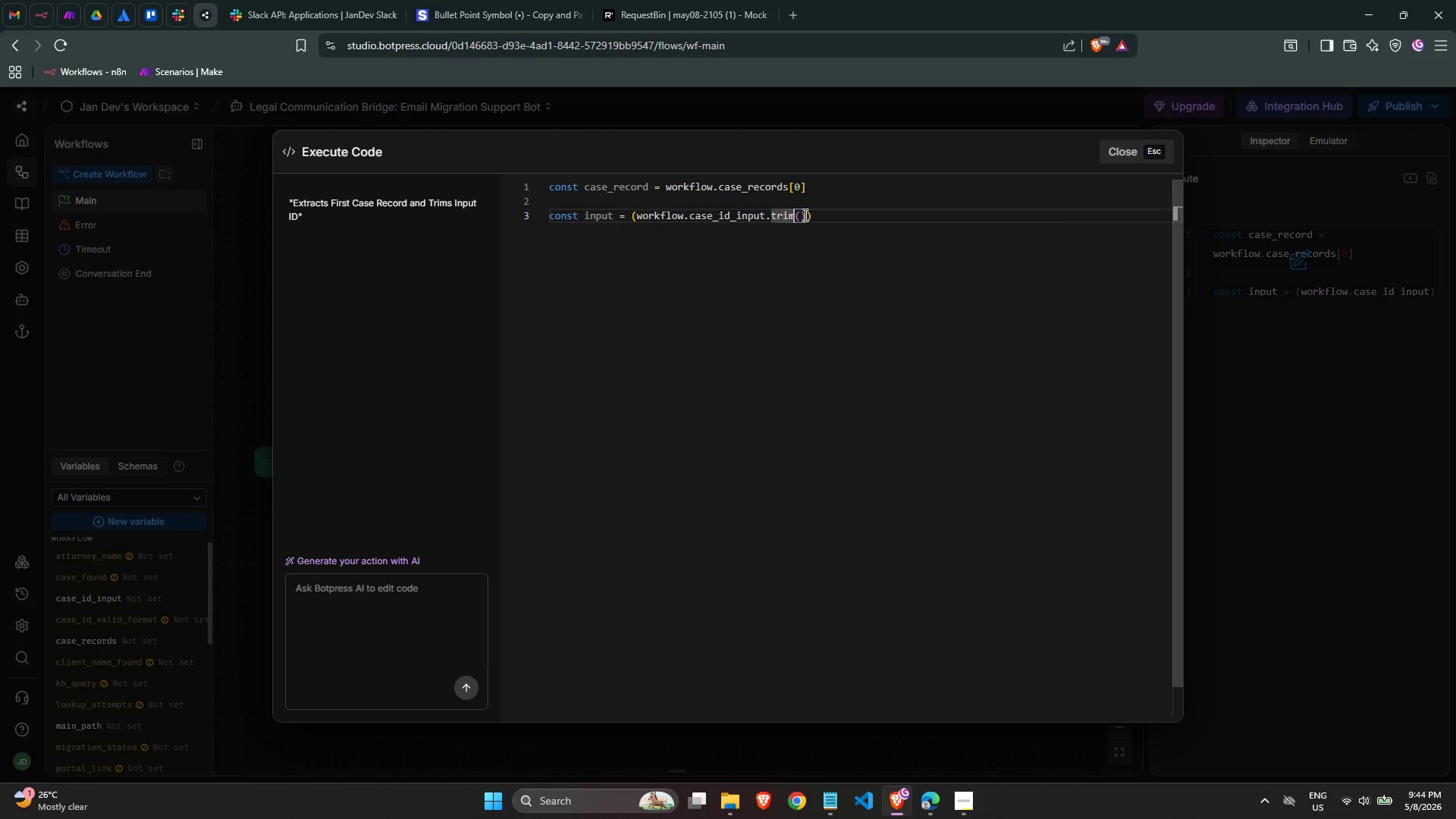 
key(ArrowRight)
 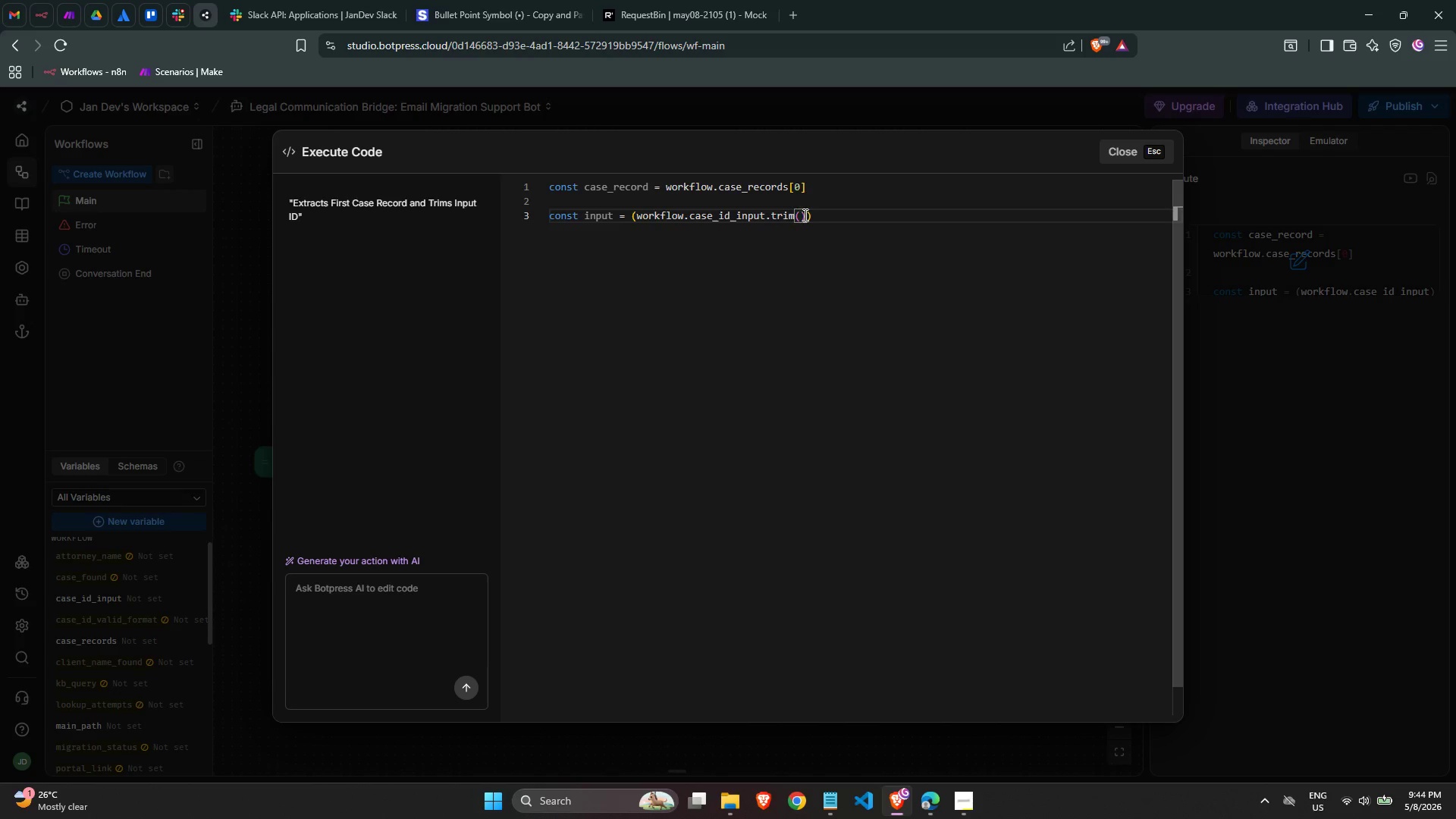 
key(ArrowRight)
 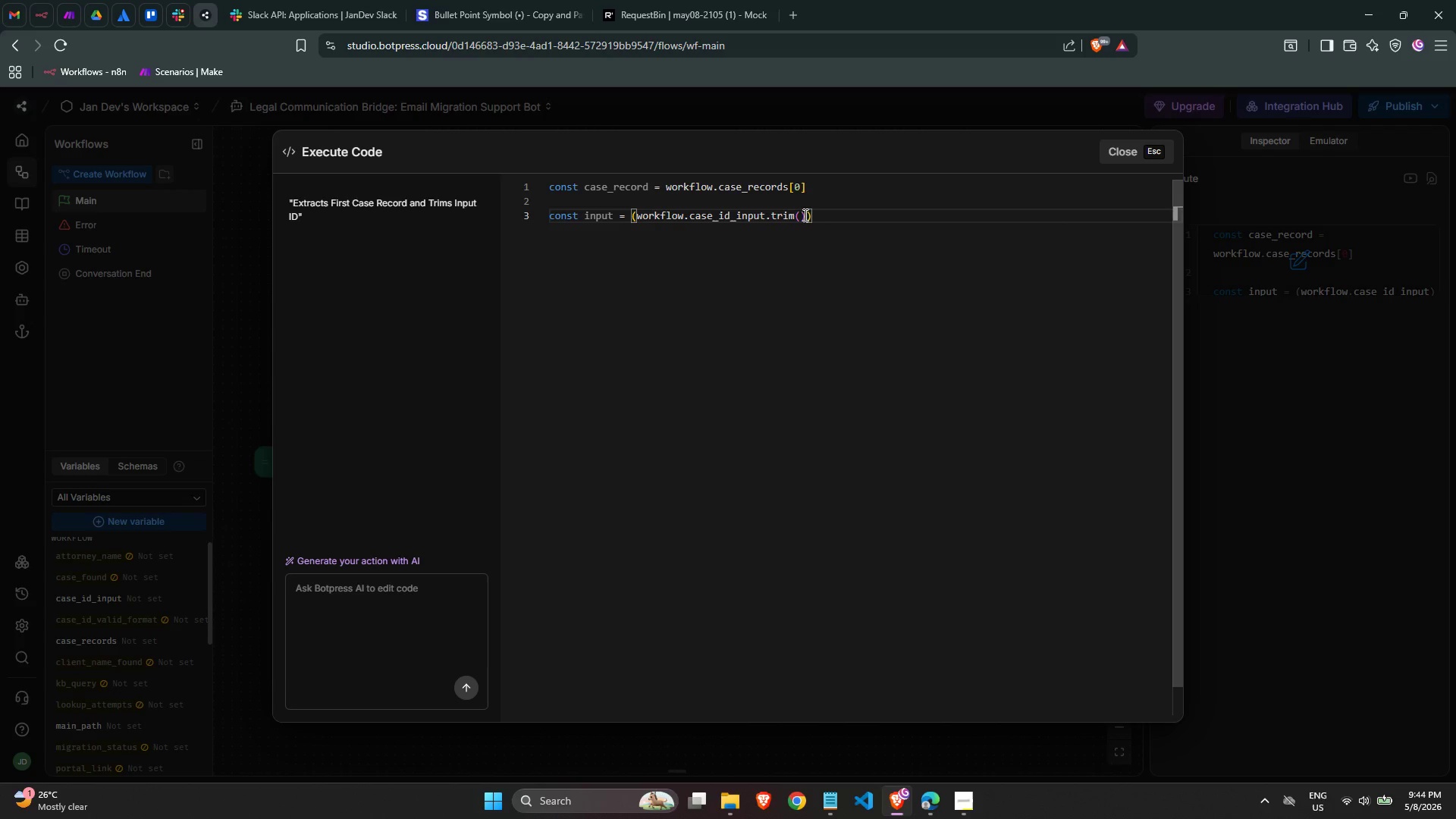 
key(ArrowLeft)
 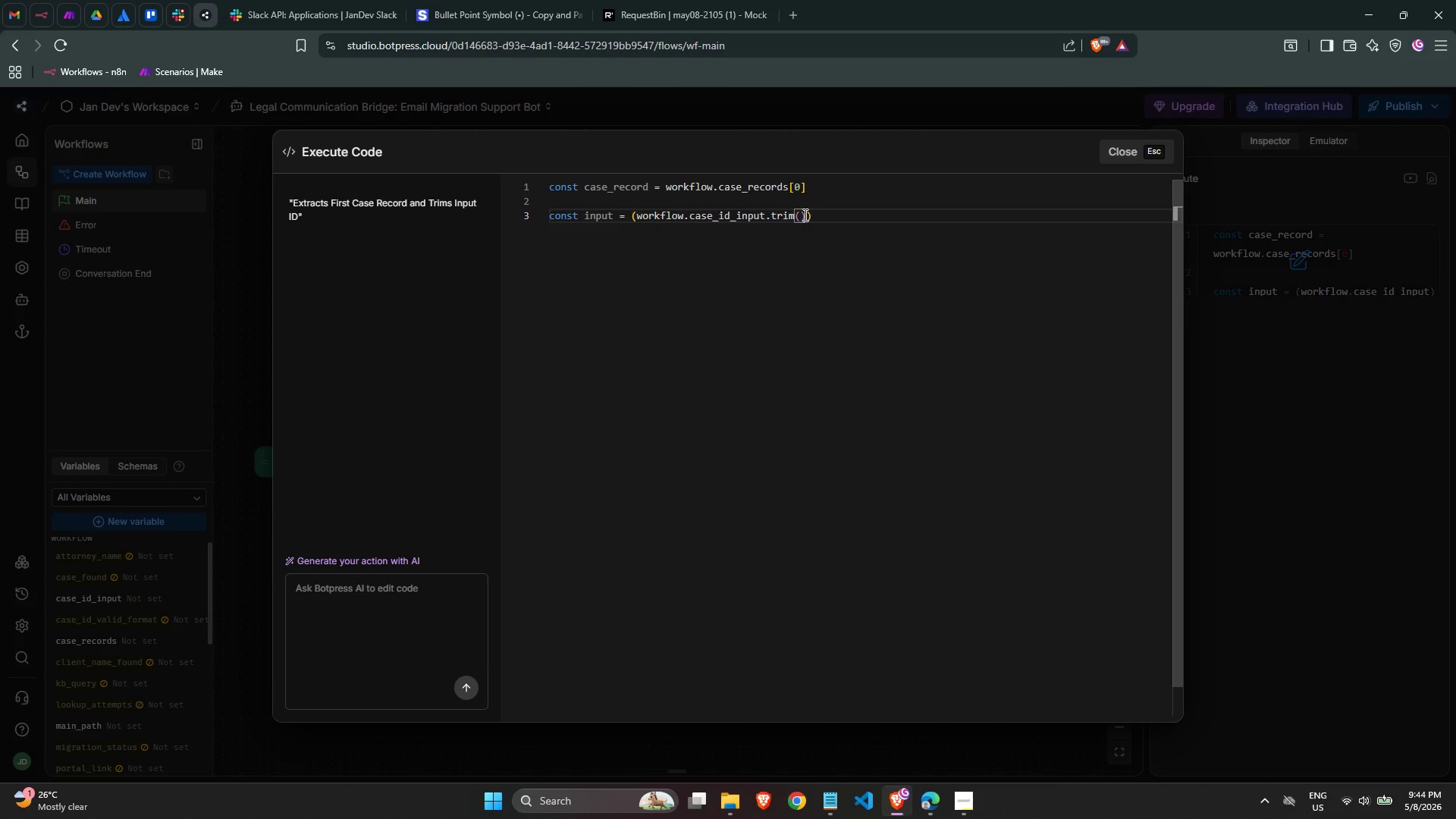 
wait(6.0)
 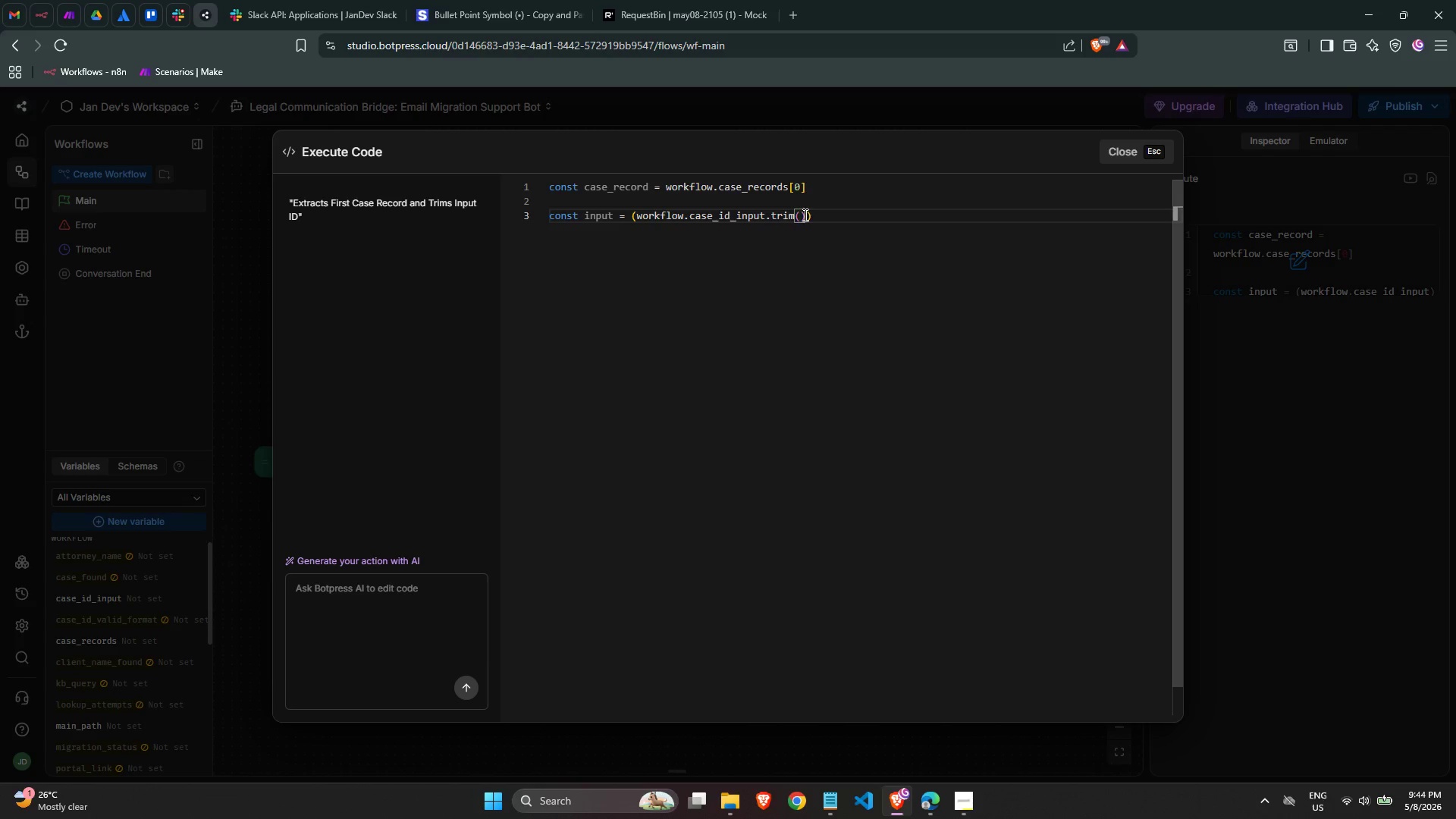 
key(ArrowLeft)
 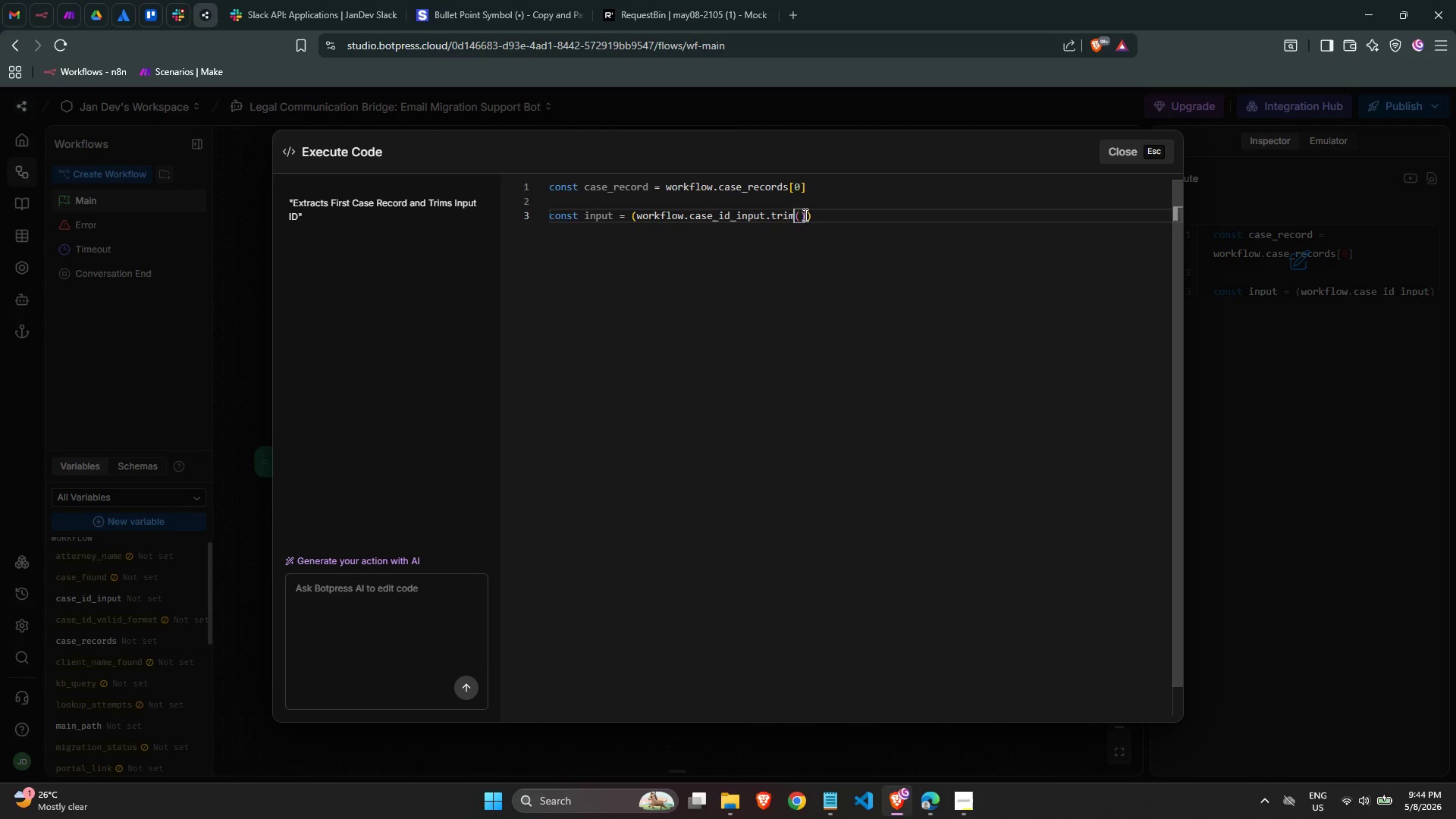 
key(ArrowLeft)
 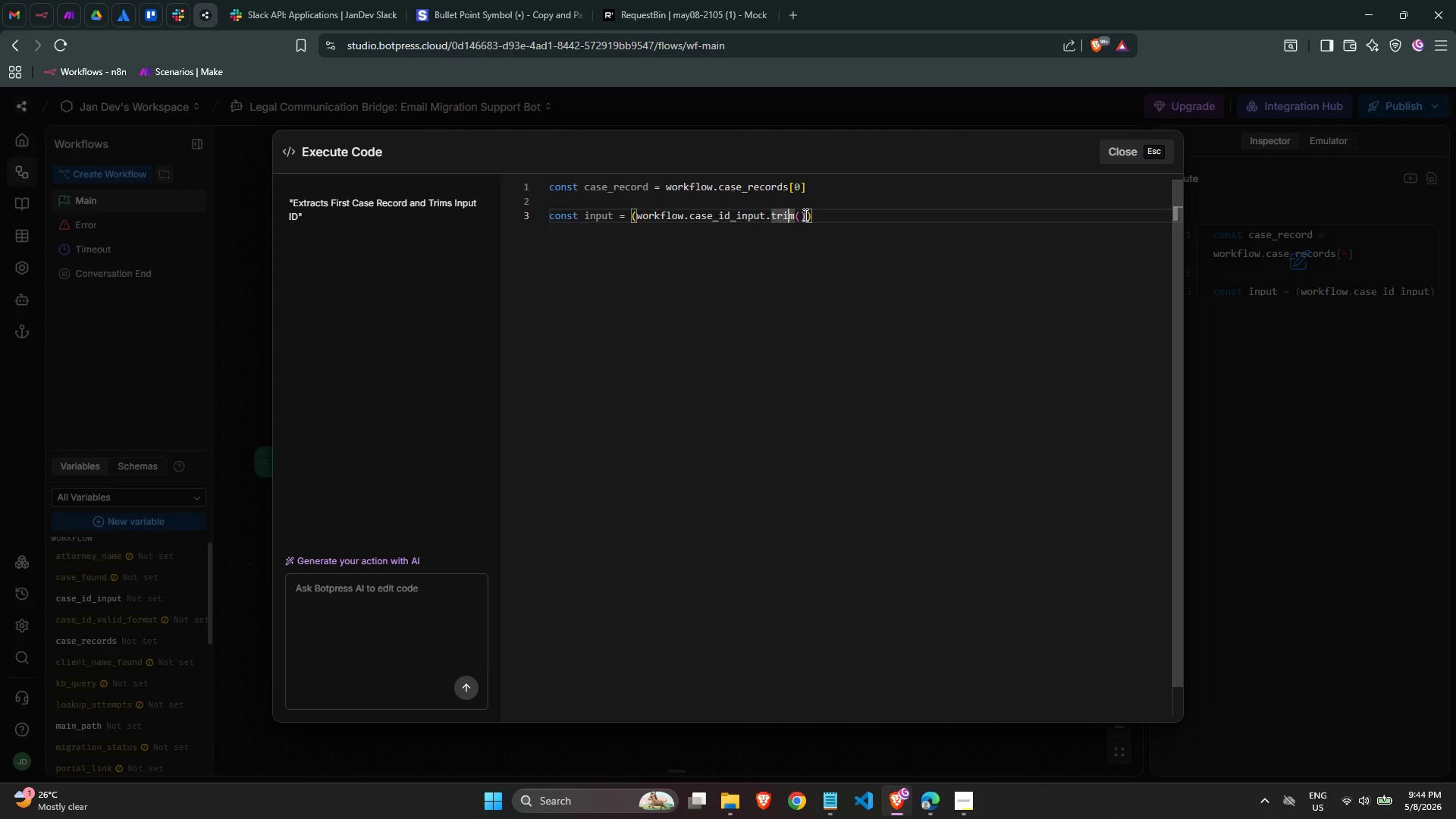 
key(ArrowRight)
 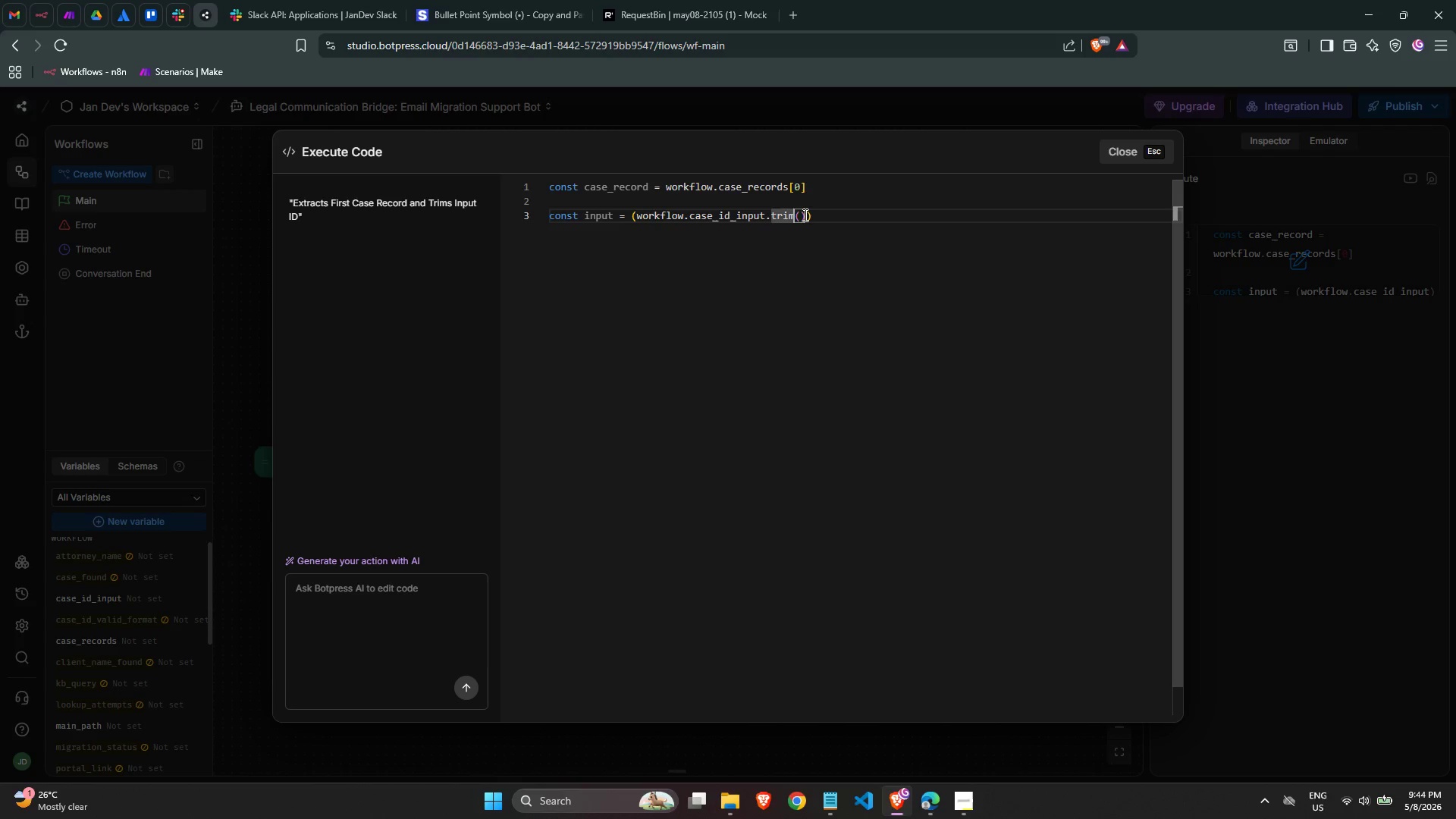 
key(ArrowRight)
 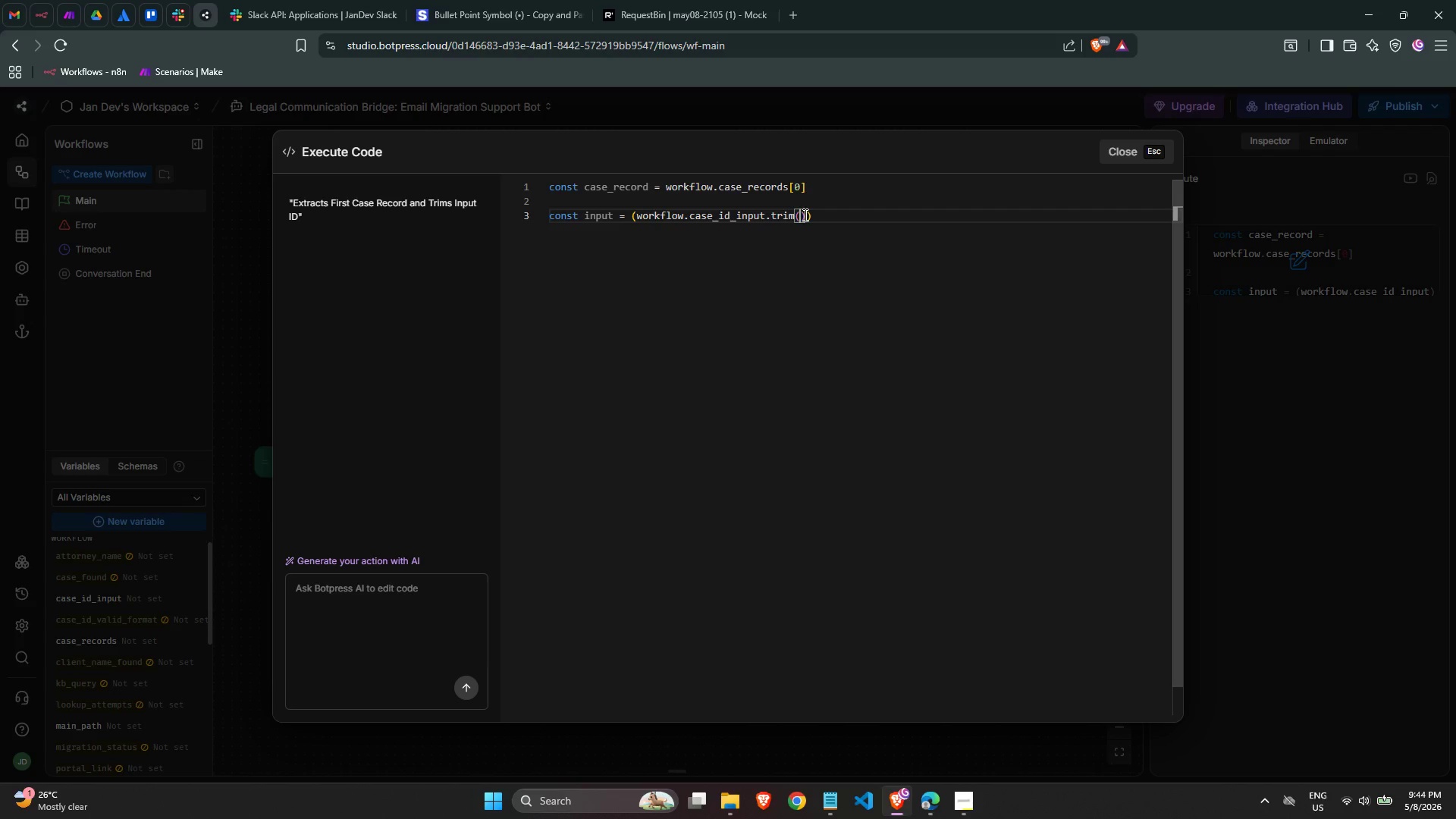 
key(ArrowRight)
 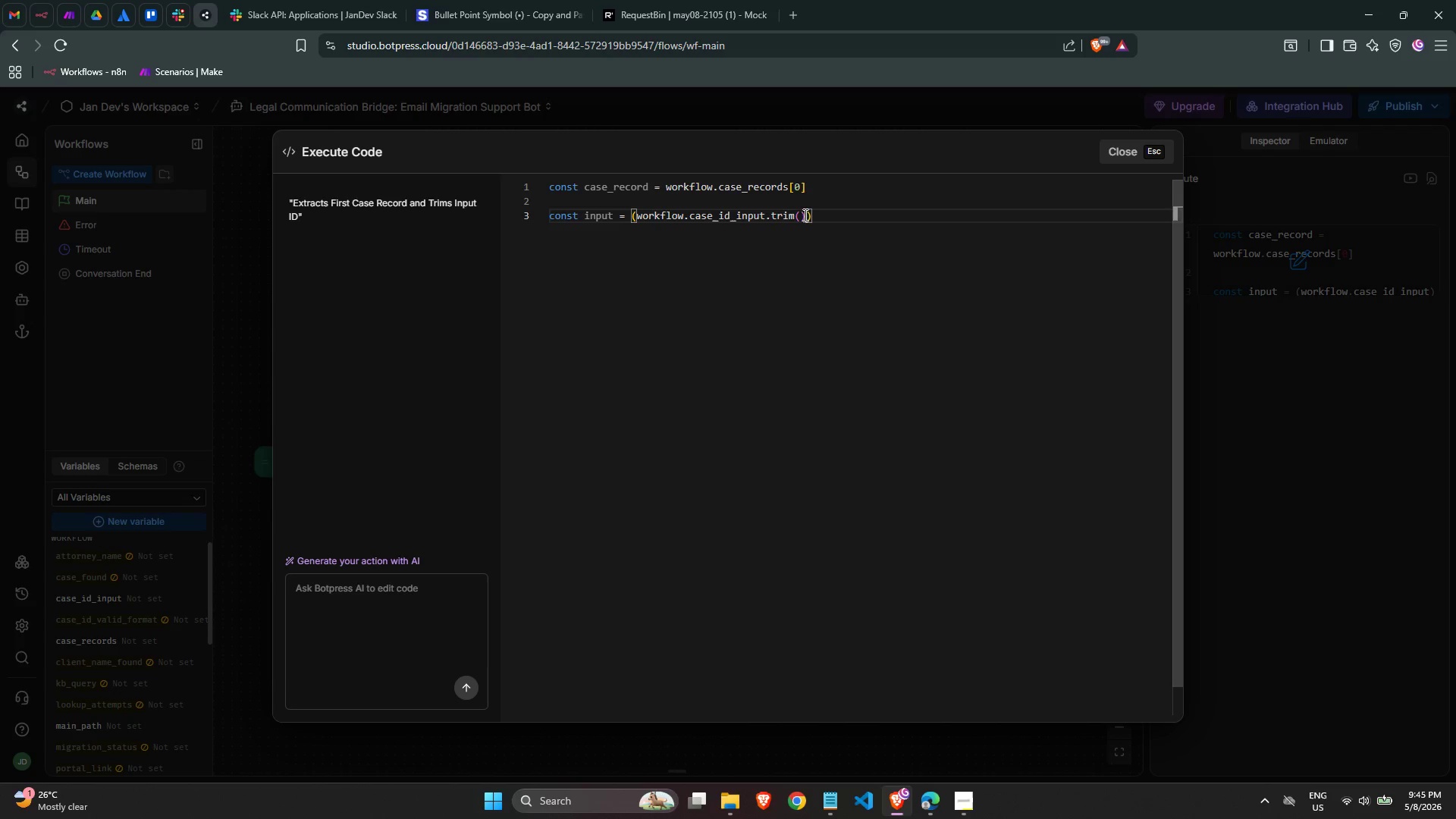 
wait(6.64)
 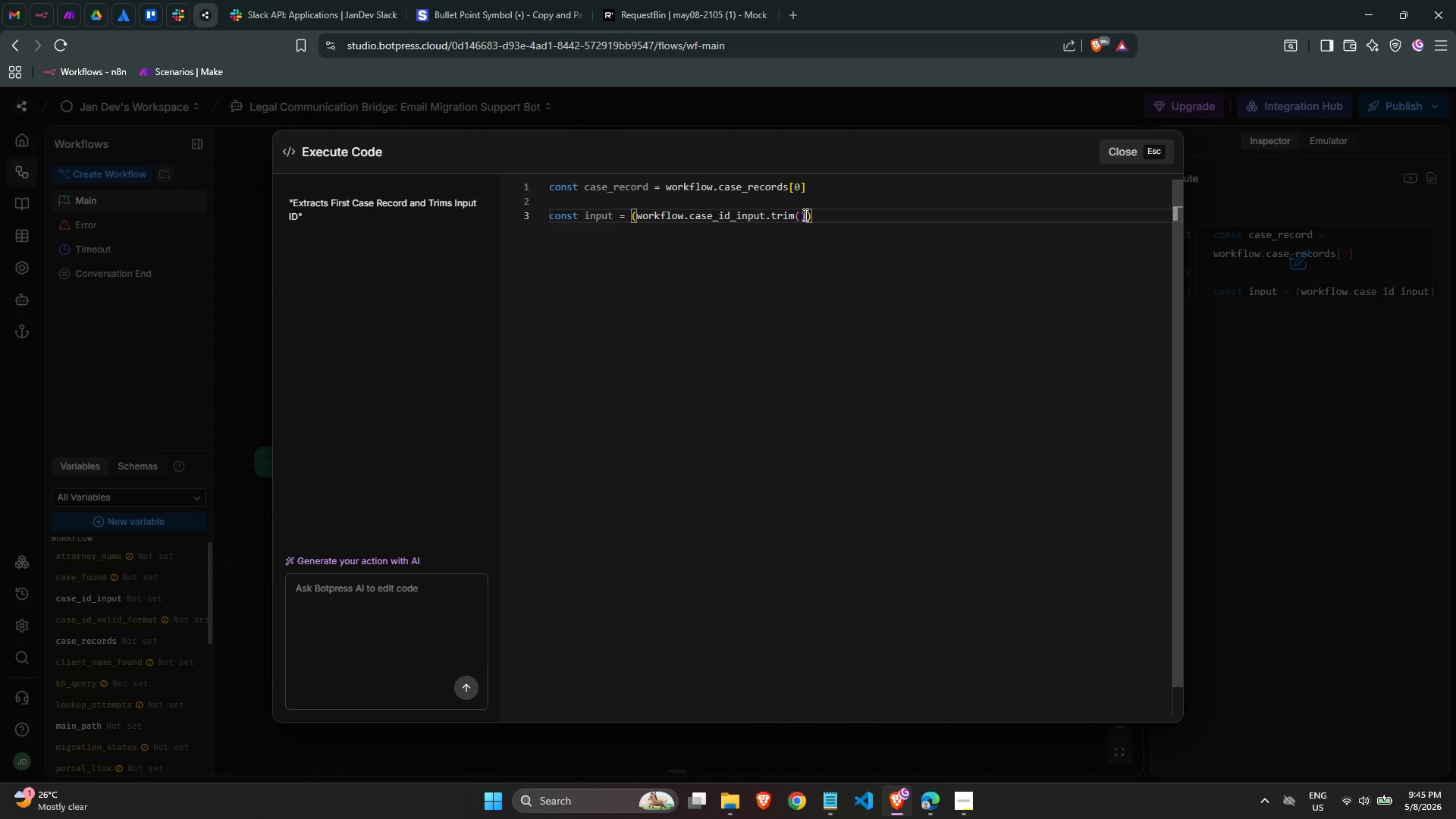 
key(ArrowLeft)
 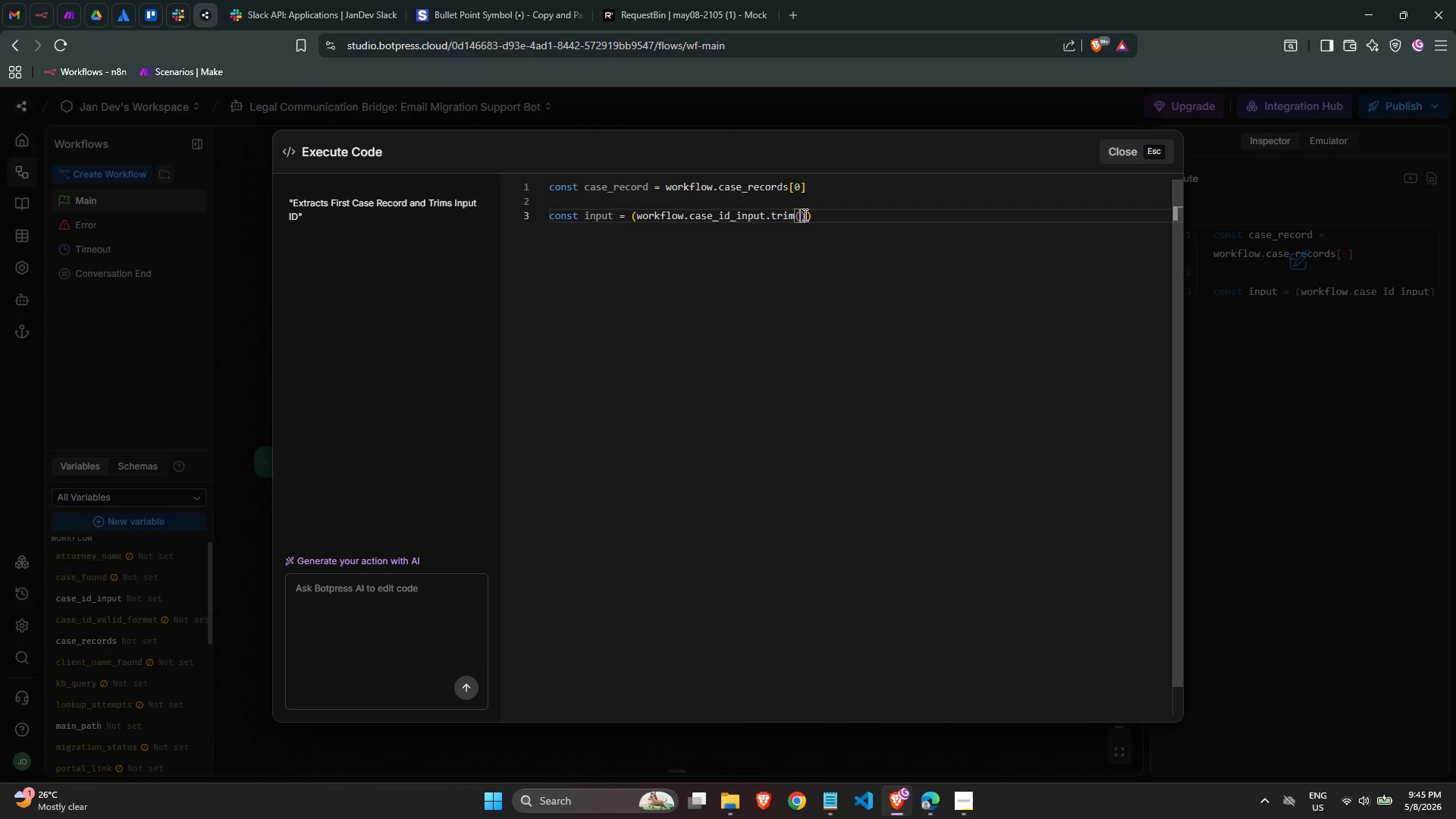 
key(ArrowLeft)
 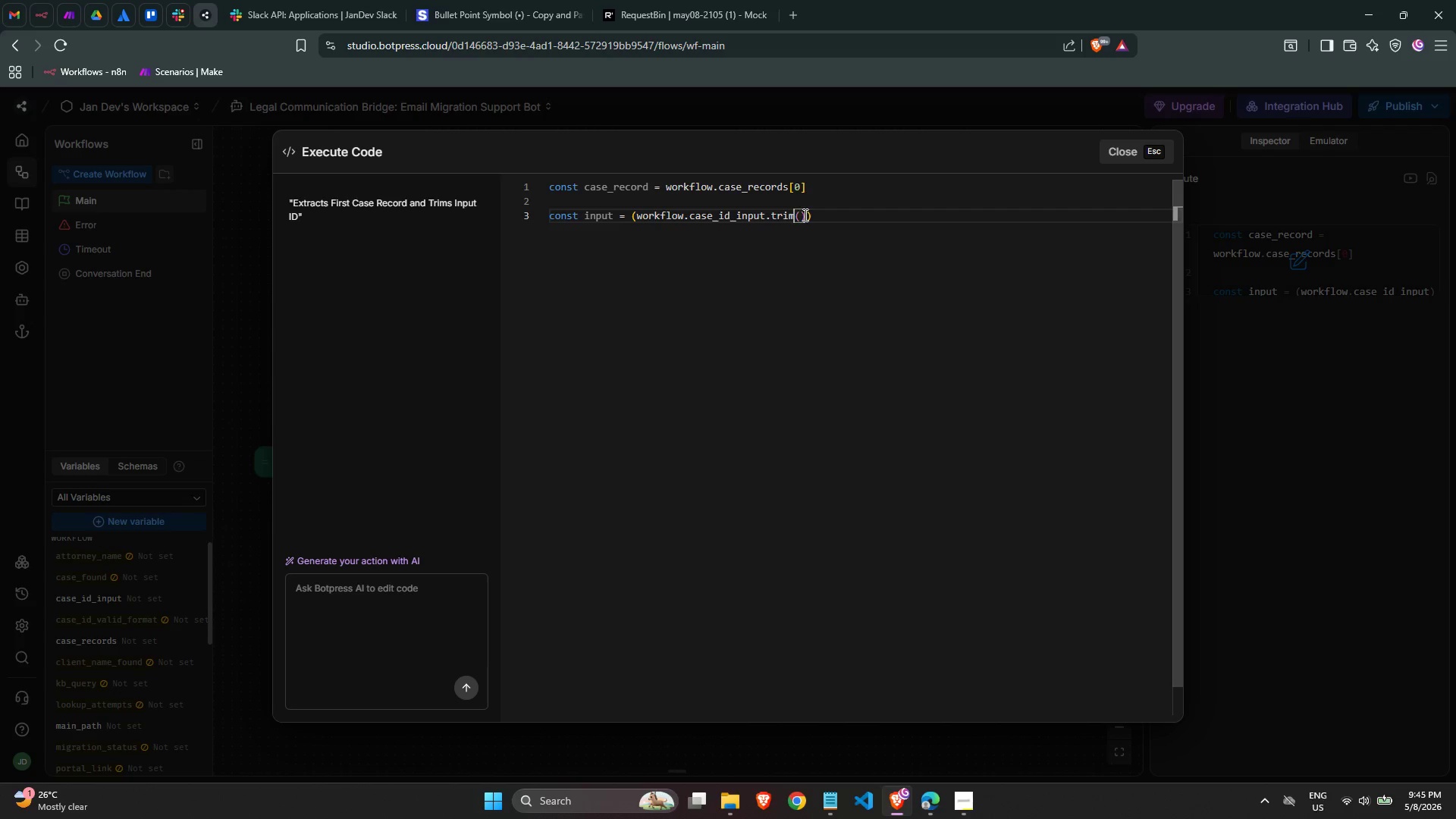 
key(ArrowLeft)
 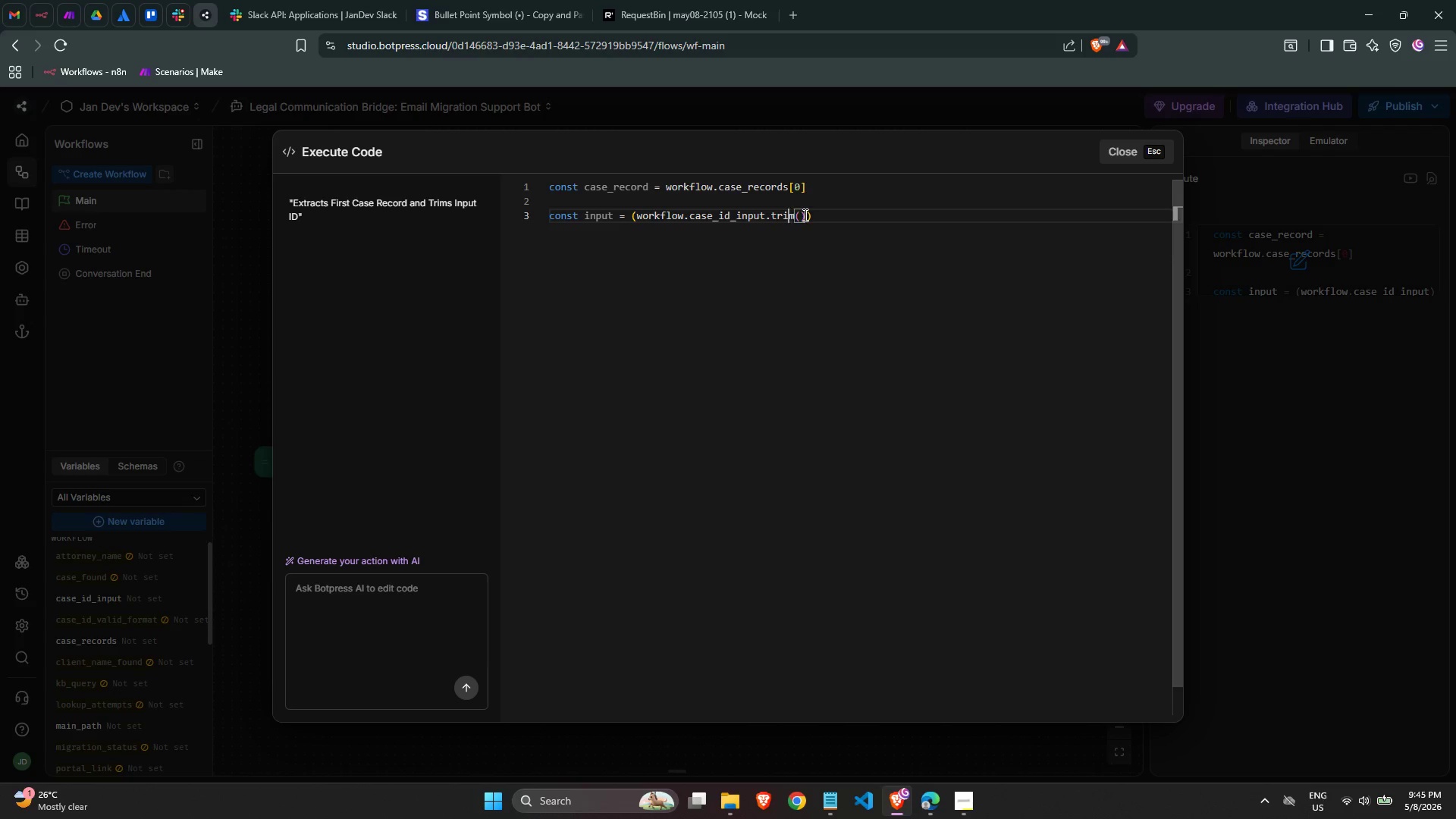 
key(ArrowLeft)
 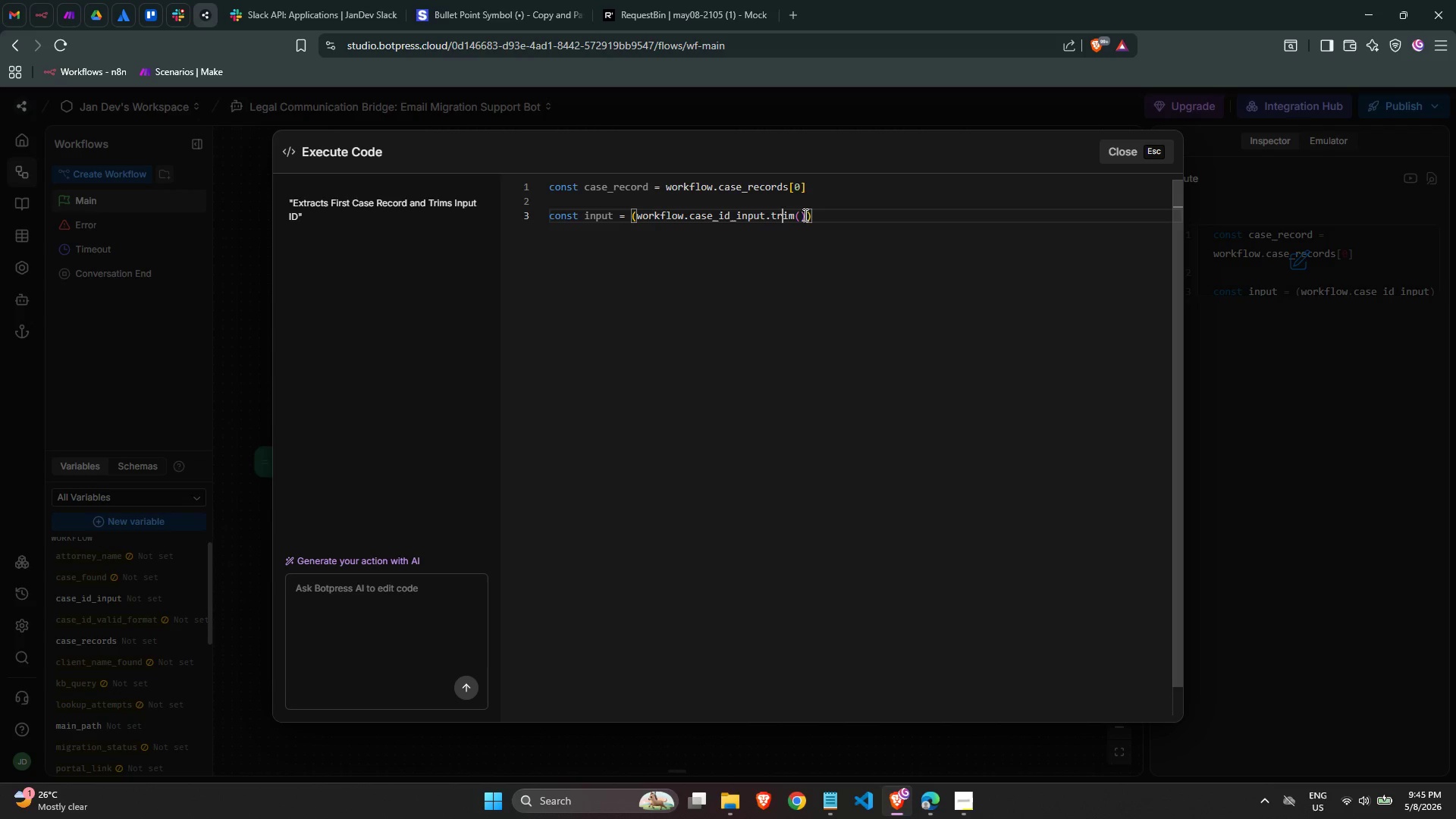 
key(ArrowLeft)
 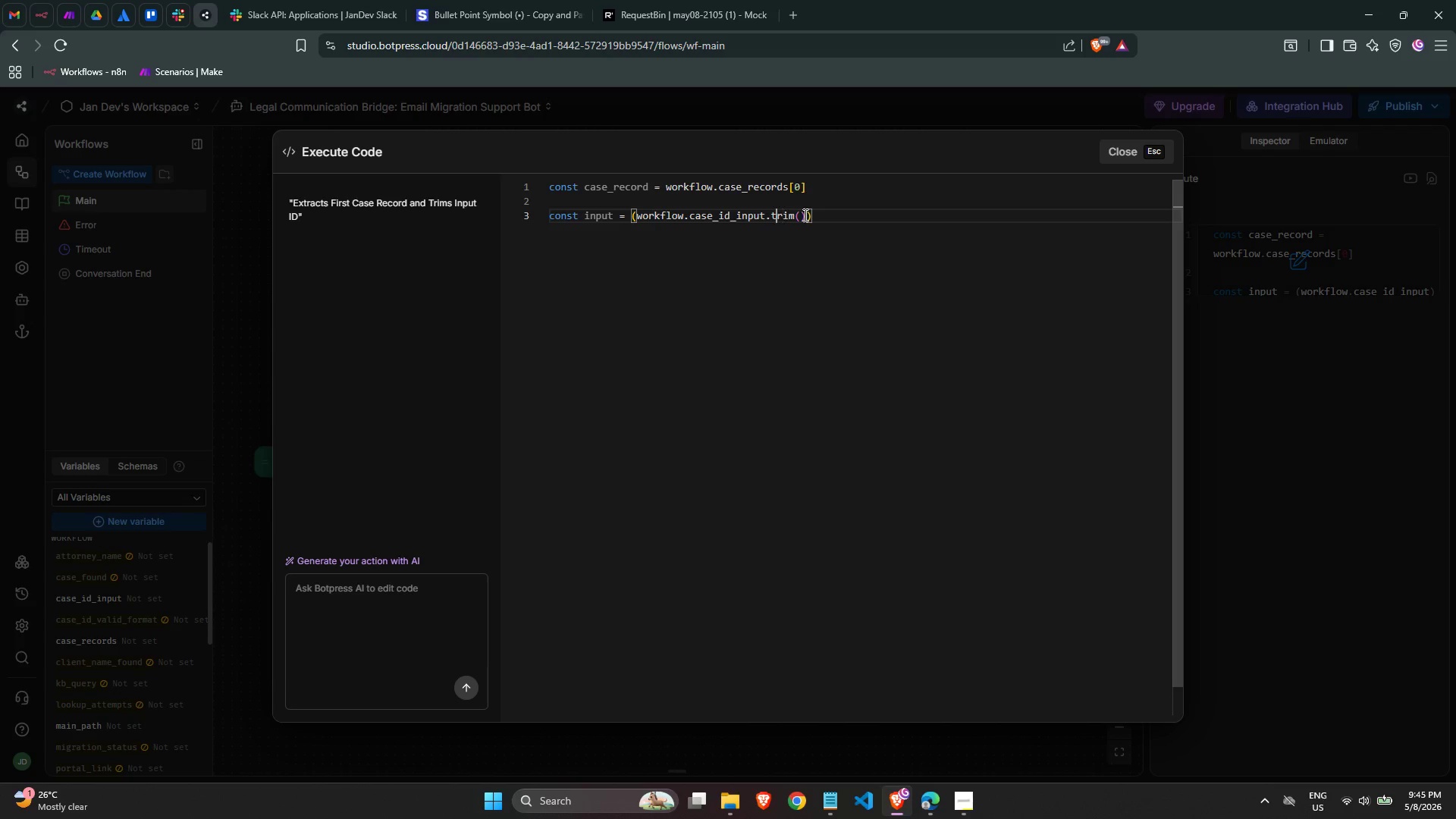 
key(ArrowLeft)
 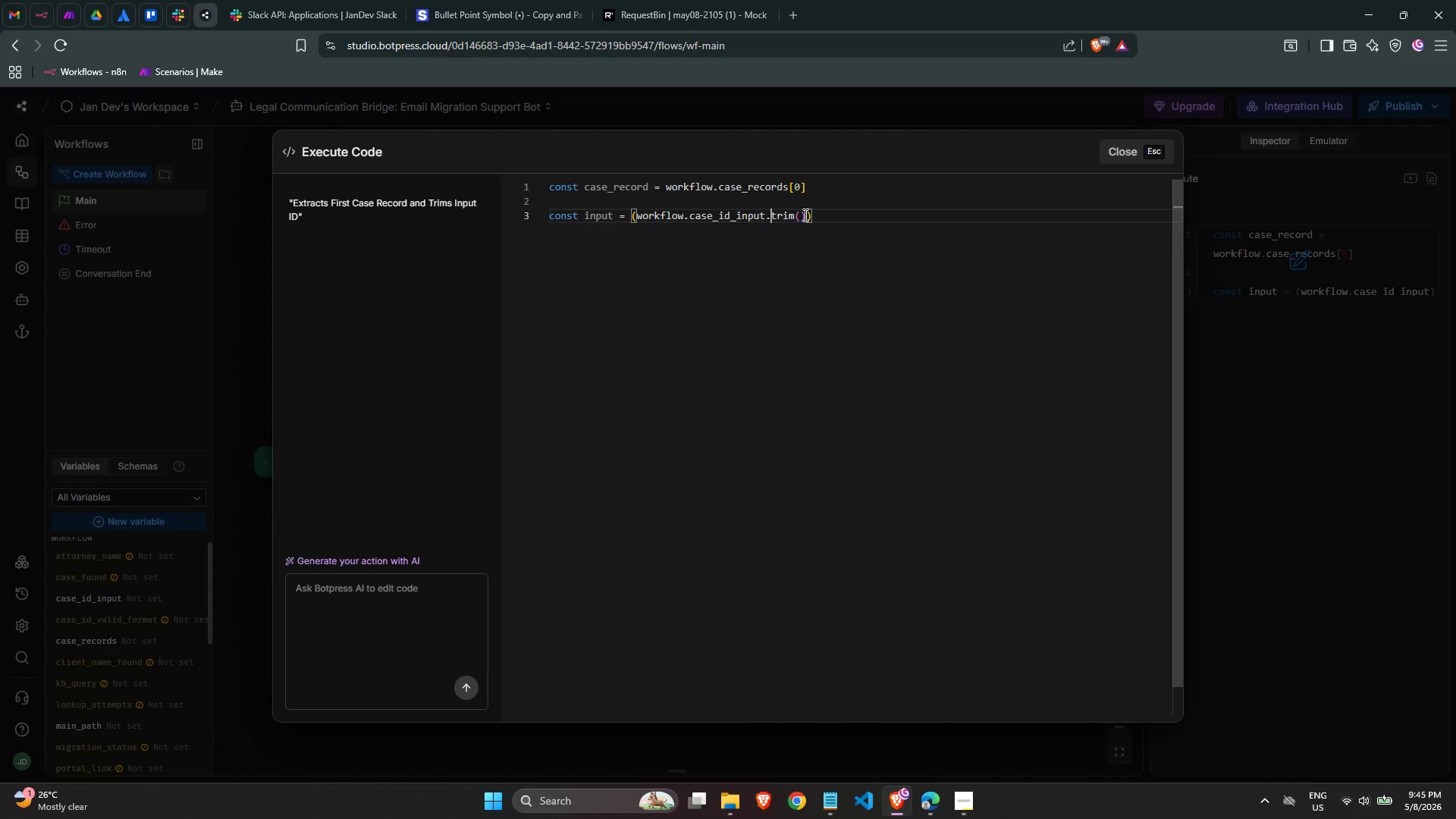 
key(ArrowLeft)
 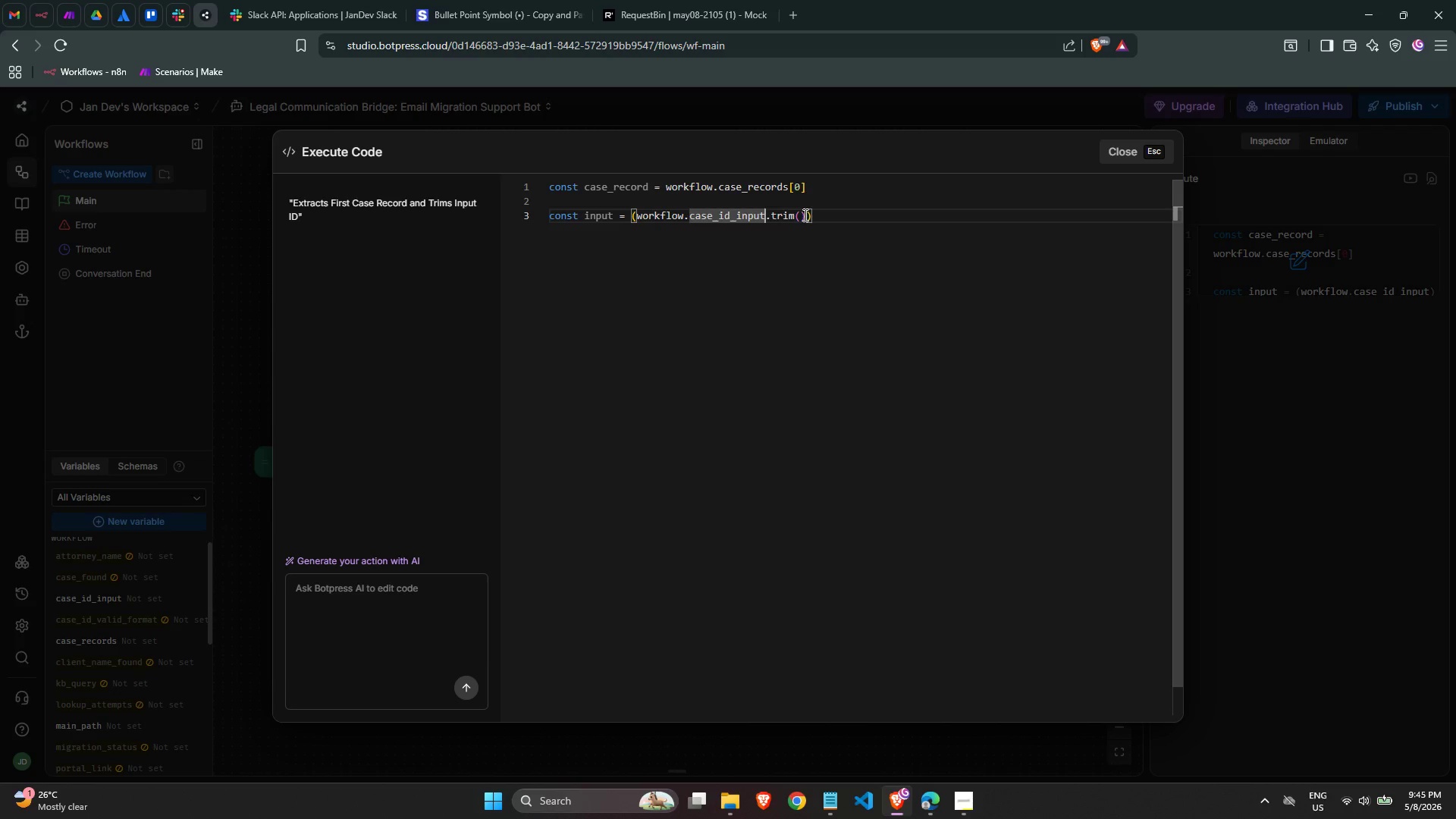 
key(Space)
 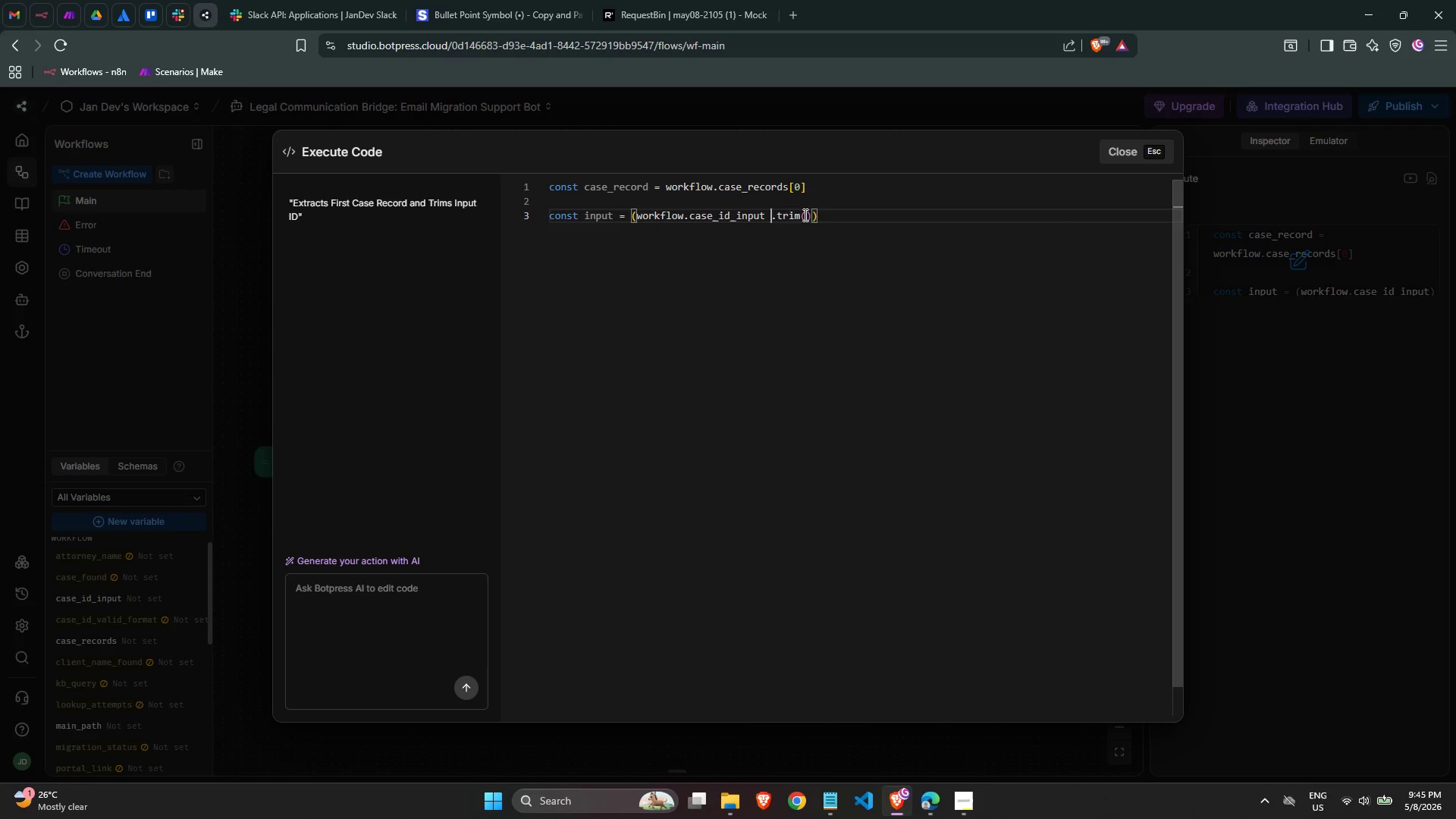 
key(Space)
 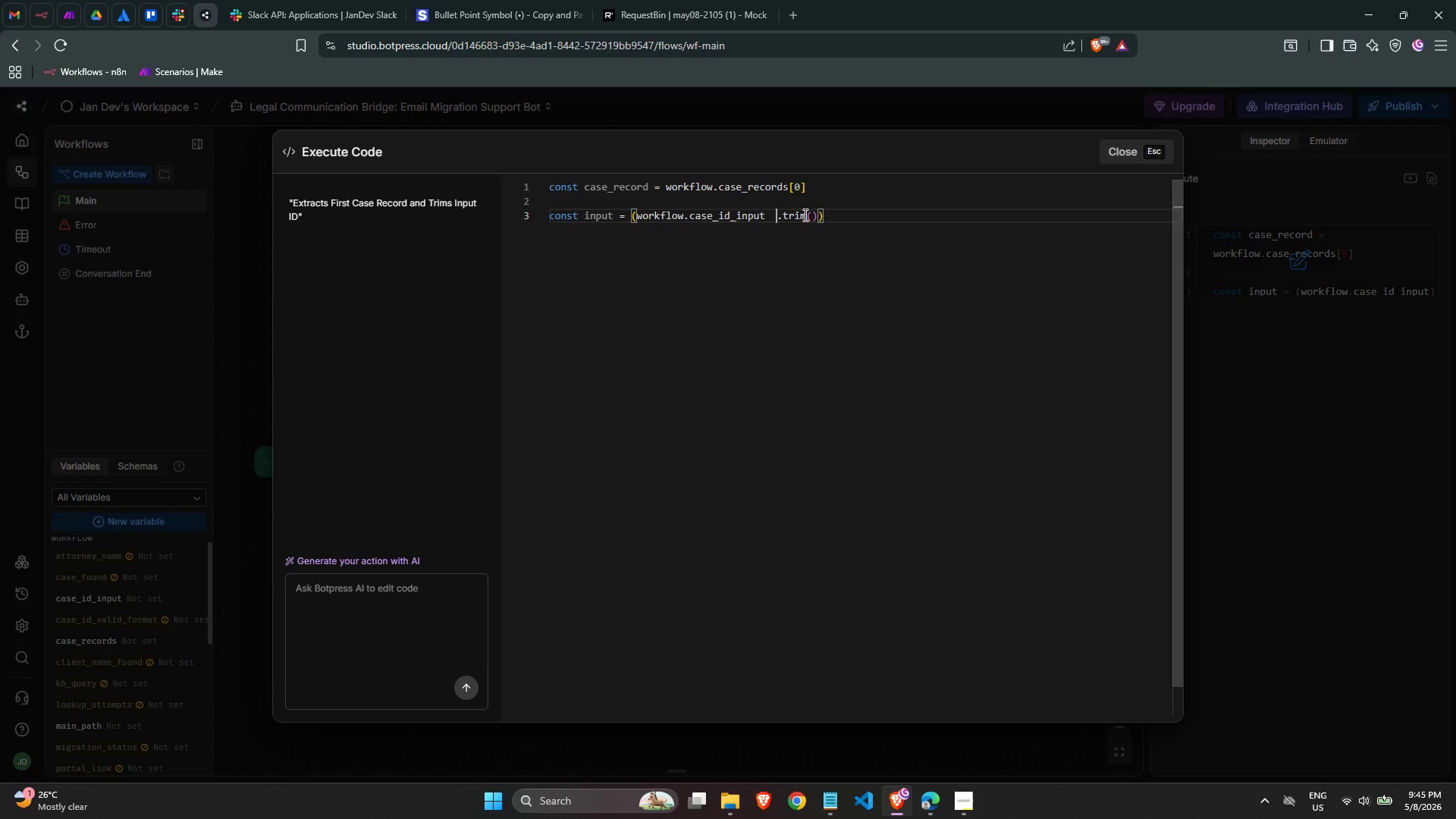 
key(Backspace)
 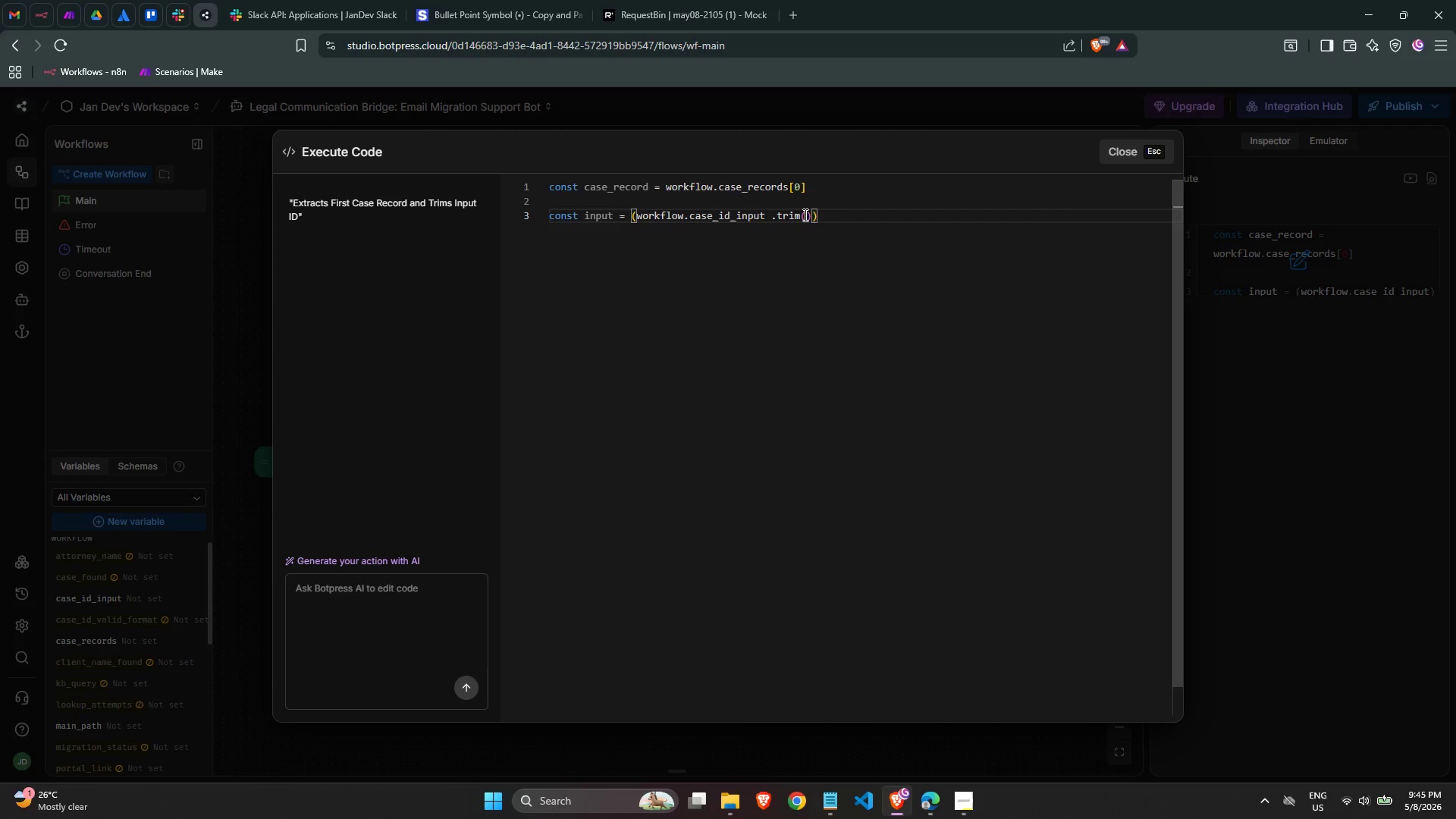 
key(Shift+Backslash)
 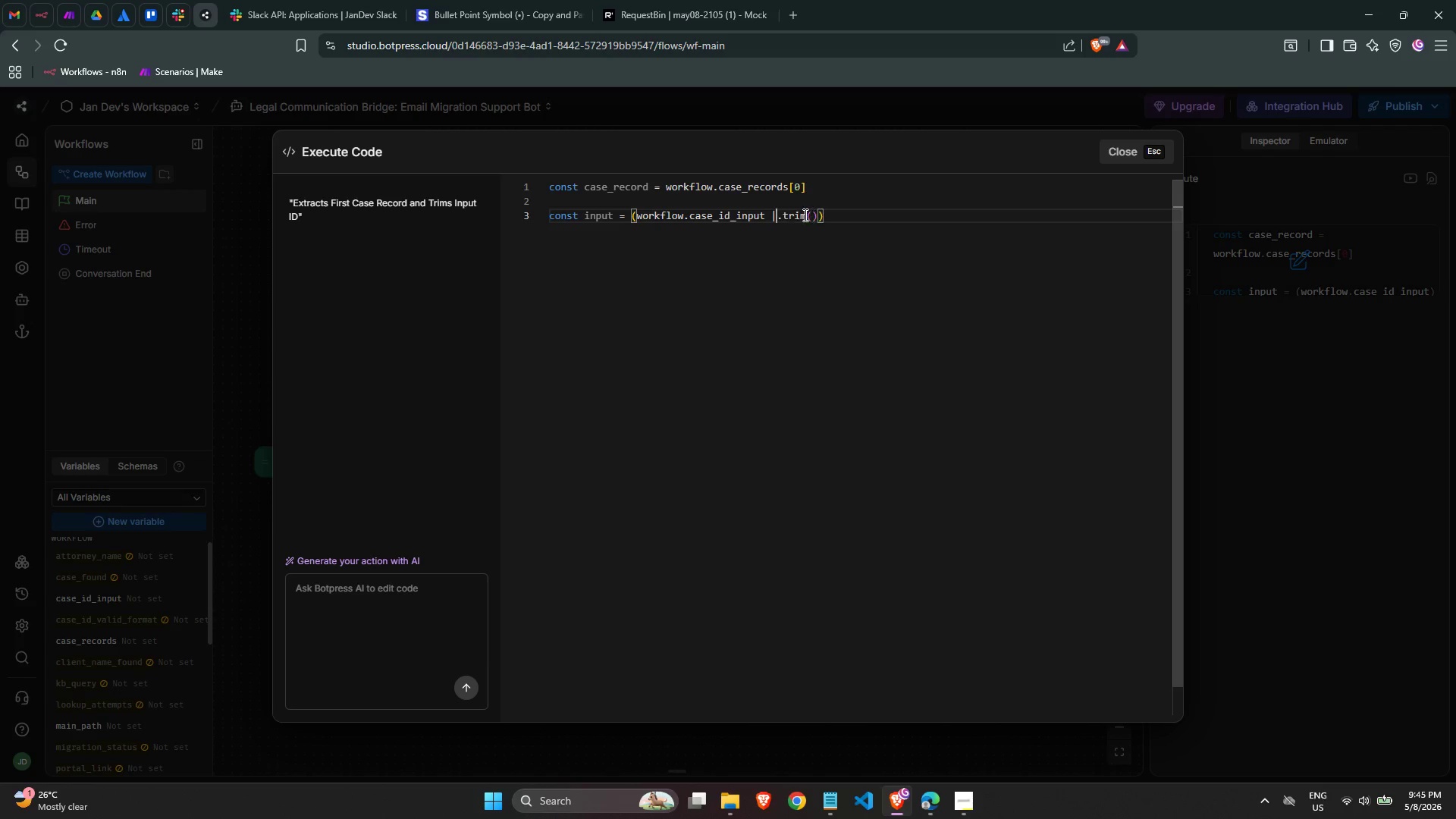 
key(Shift+Backslash)
 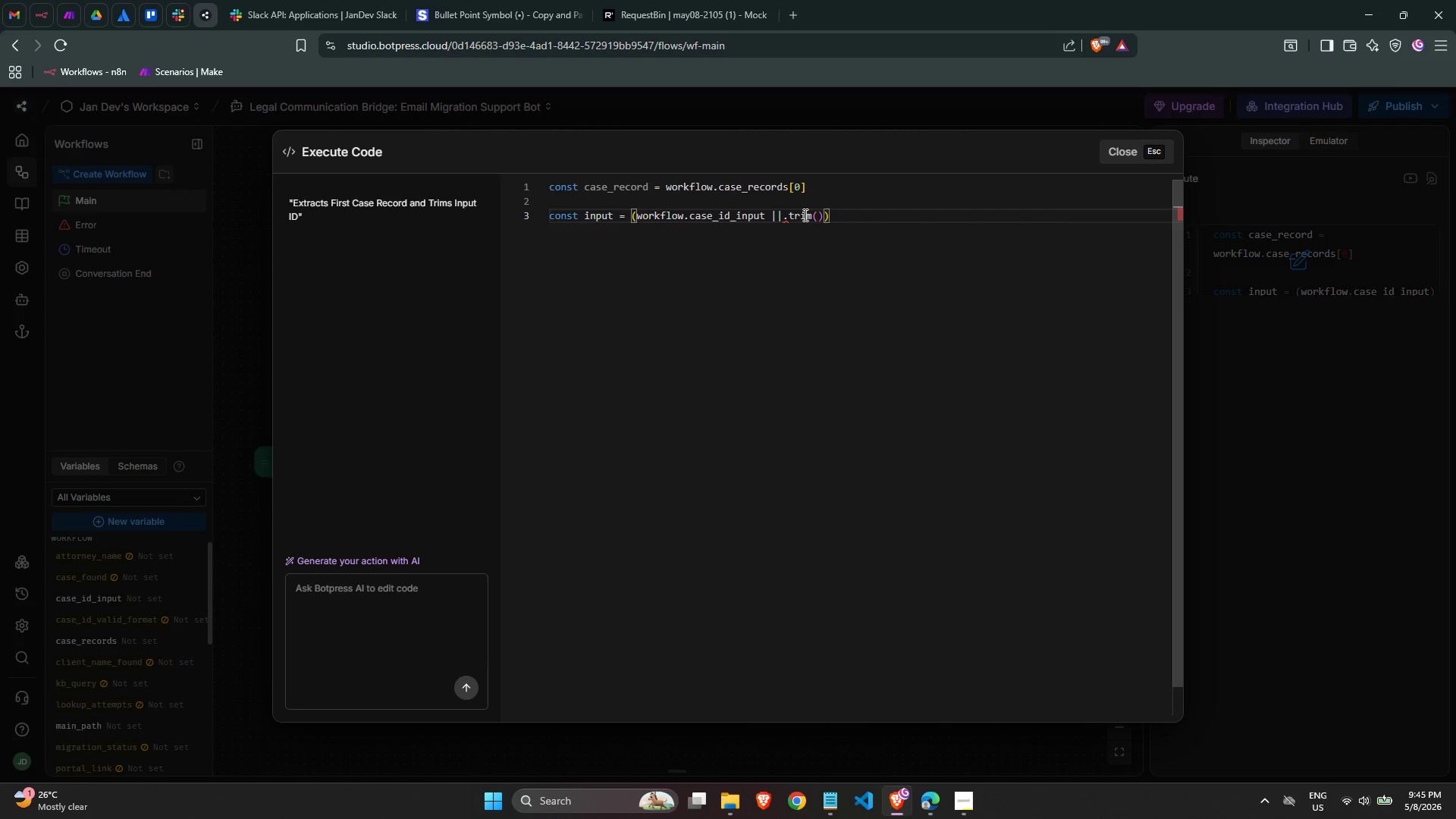 
key(Space)
 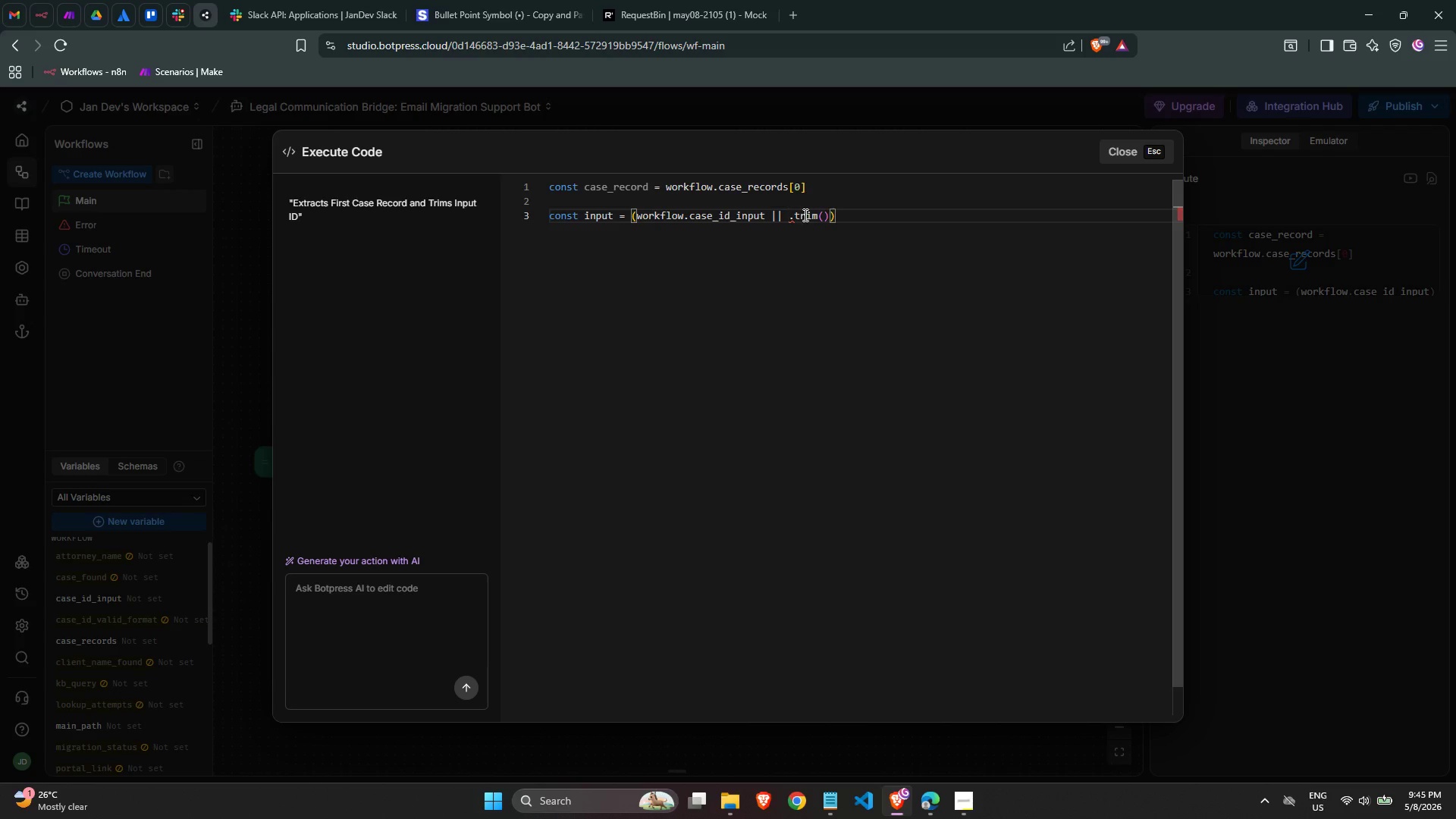 
key(ArrowRight)
 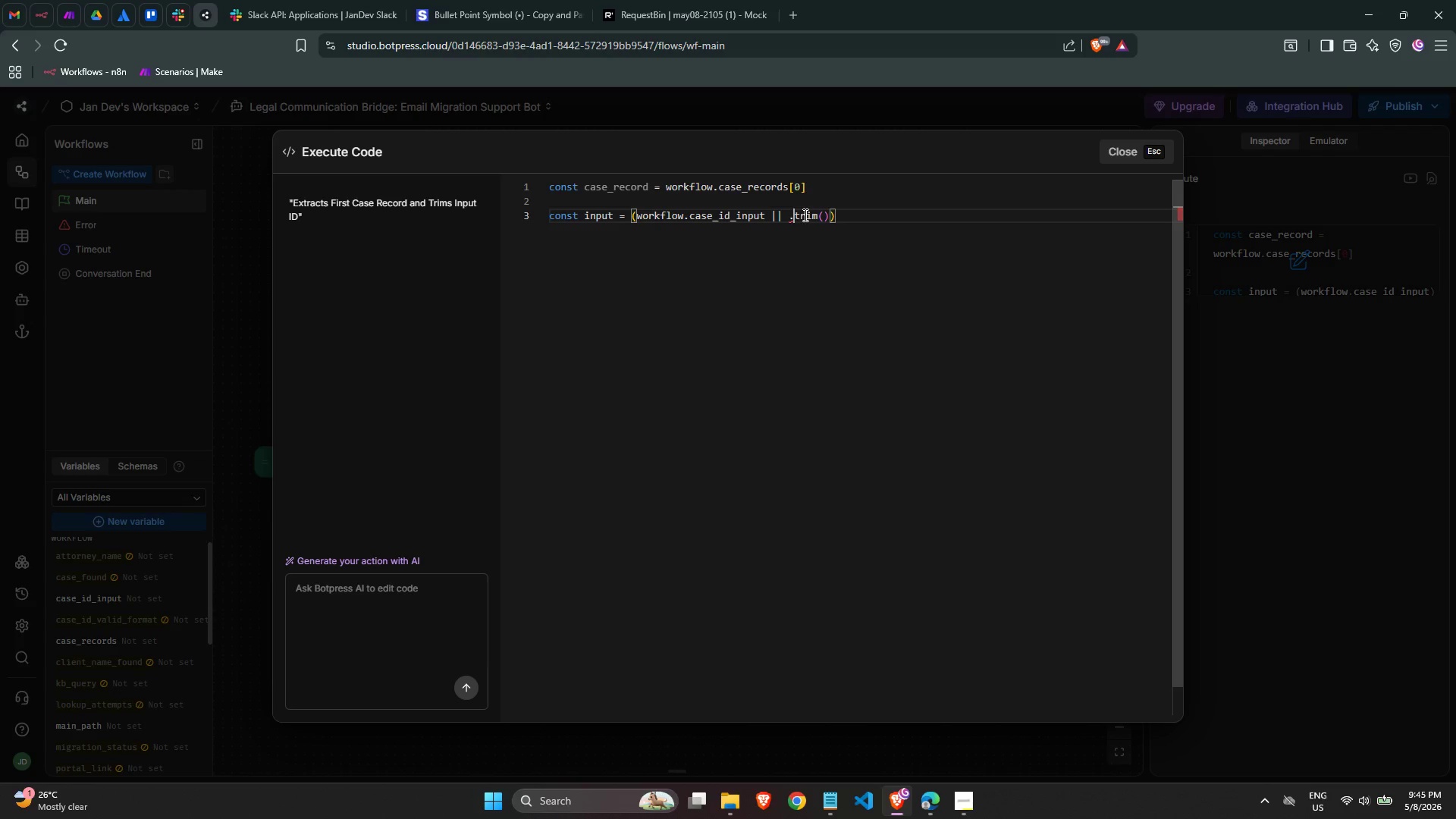 
key(Backspace)
 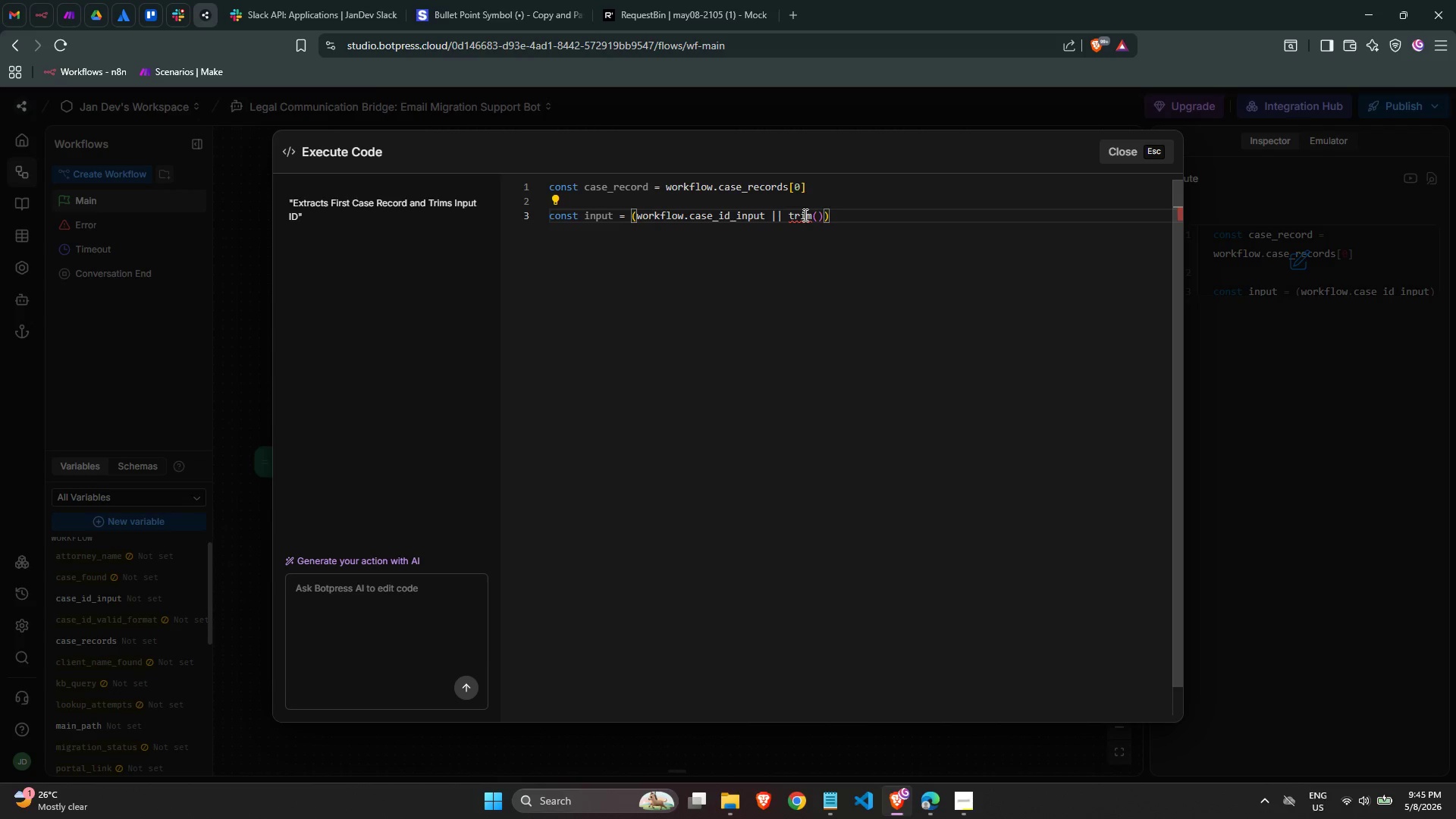 
wait(5.02)
 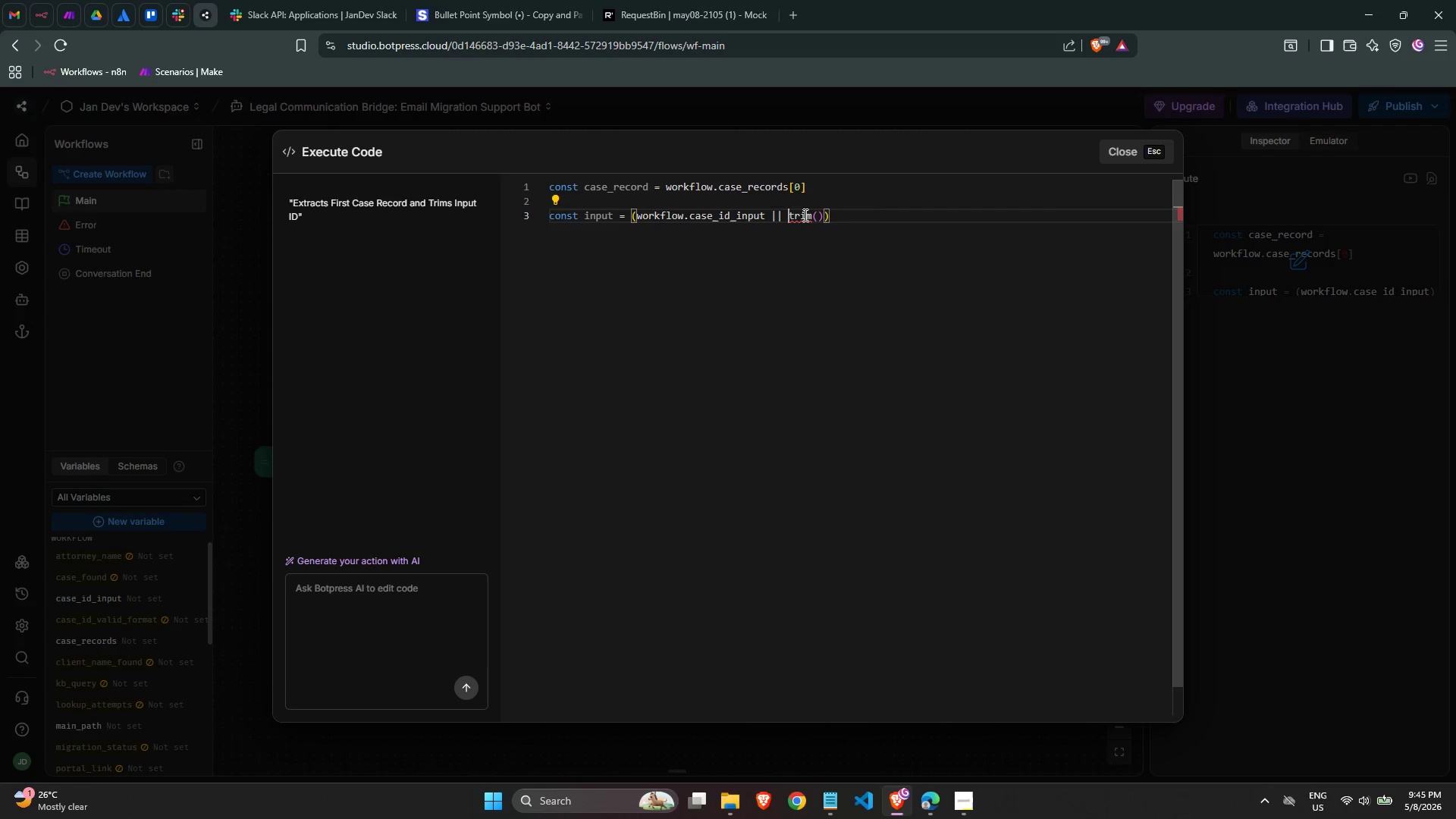 
key(Shift+ShiftLeft)
 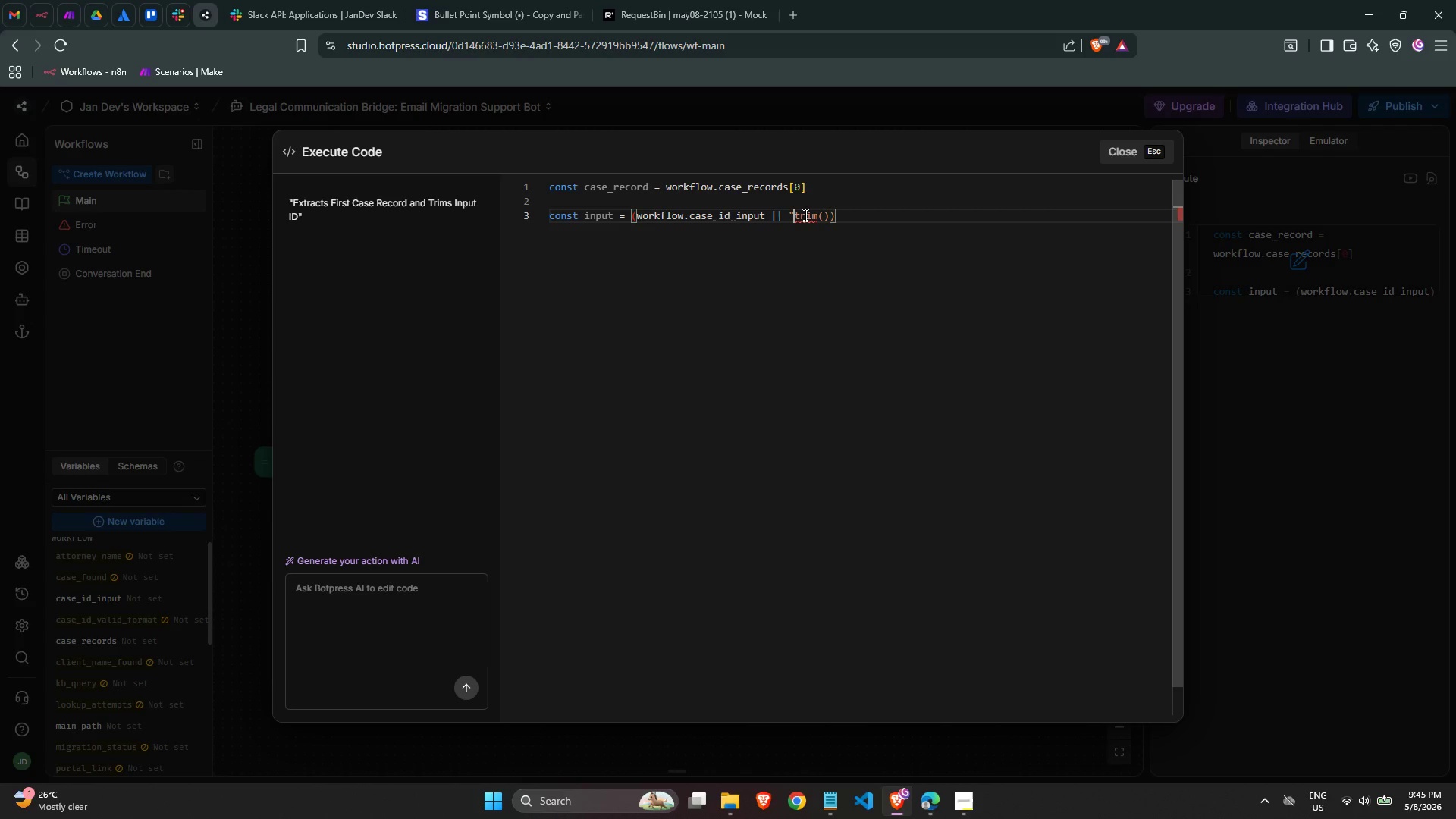 
key(Shift+Quote)
 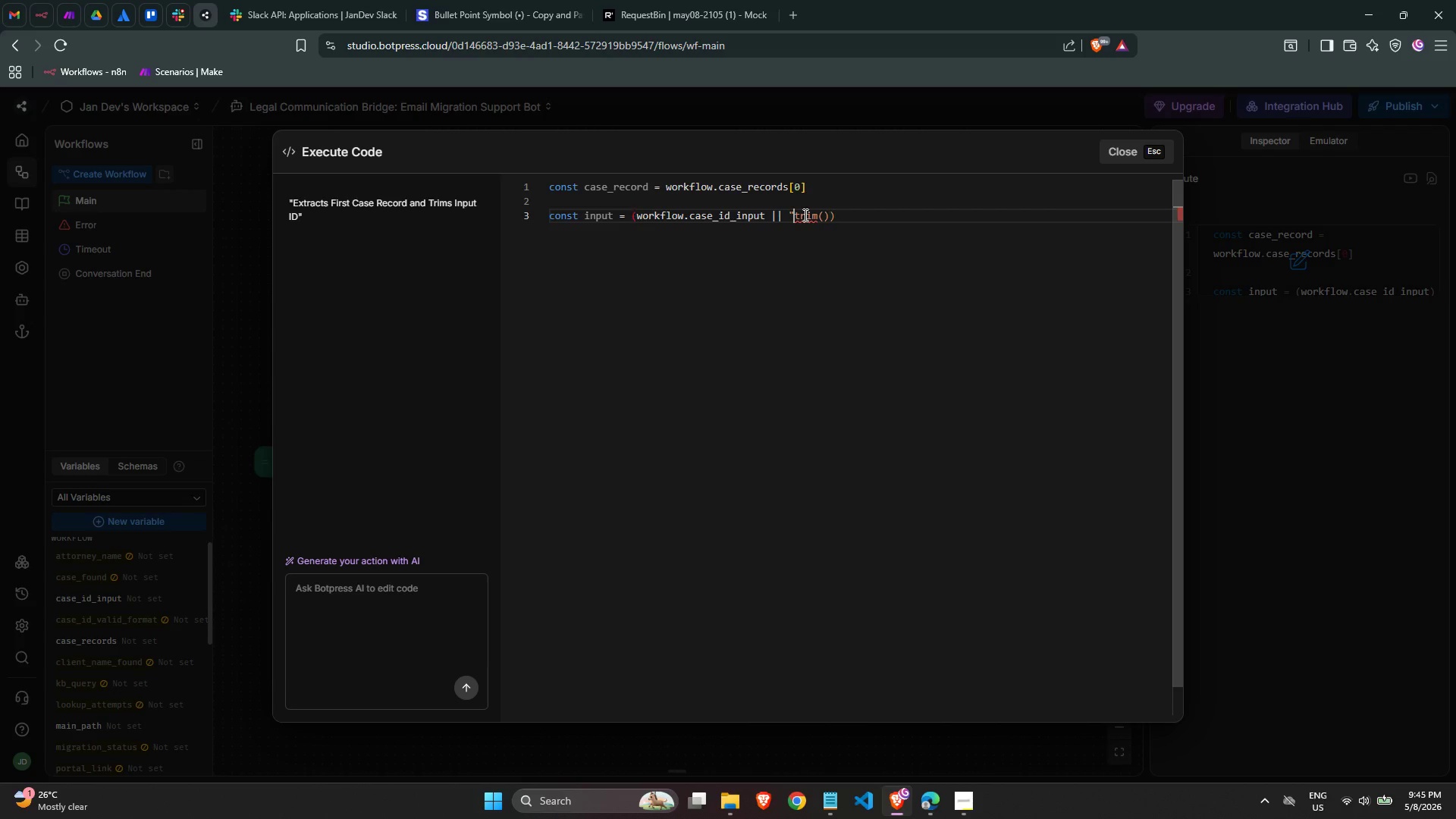 
key(Shift+Quote)
 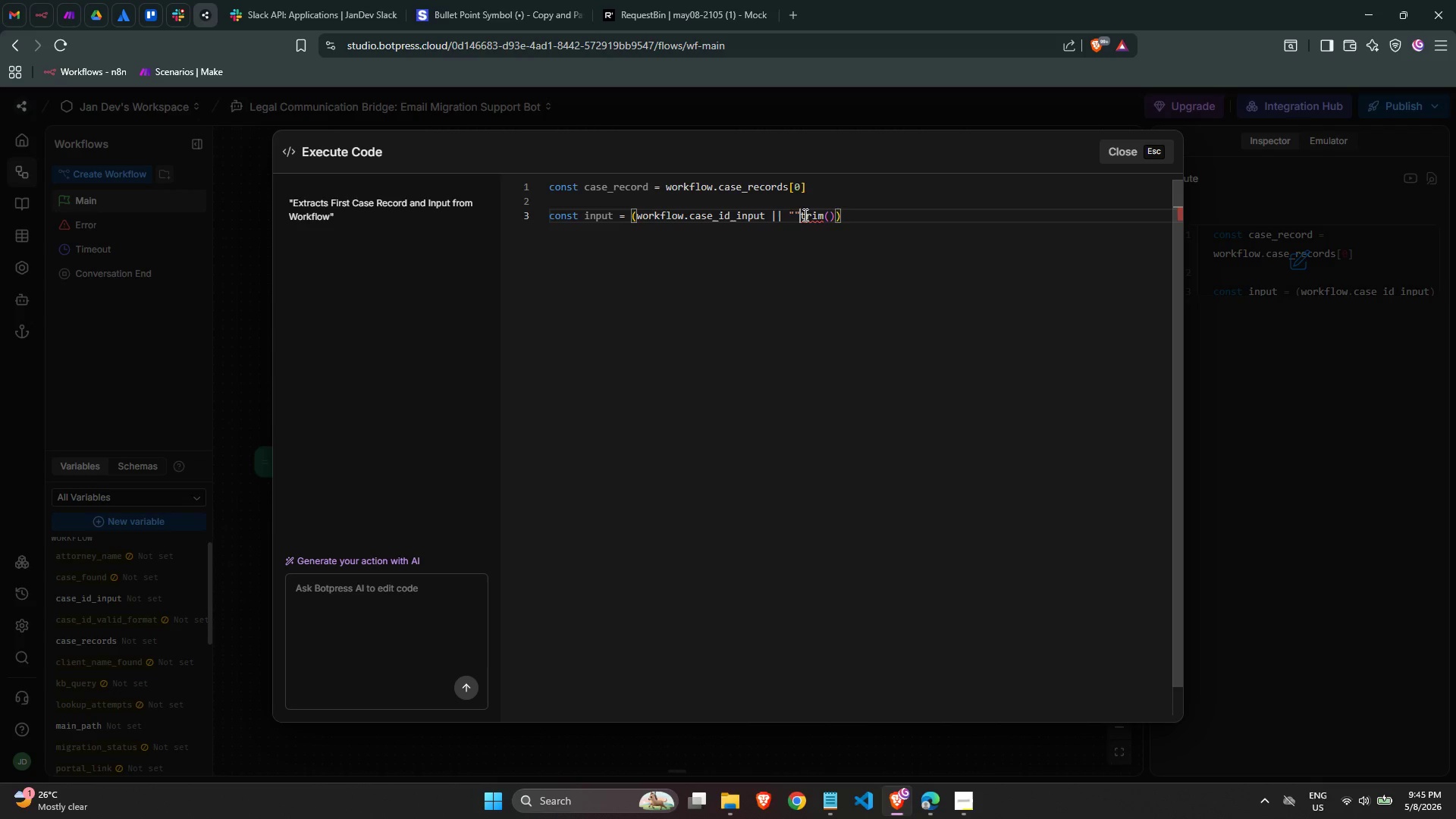 
key(Space)
 